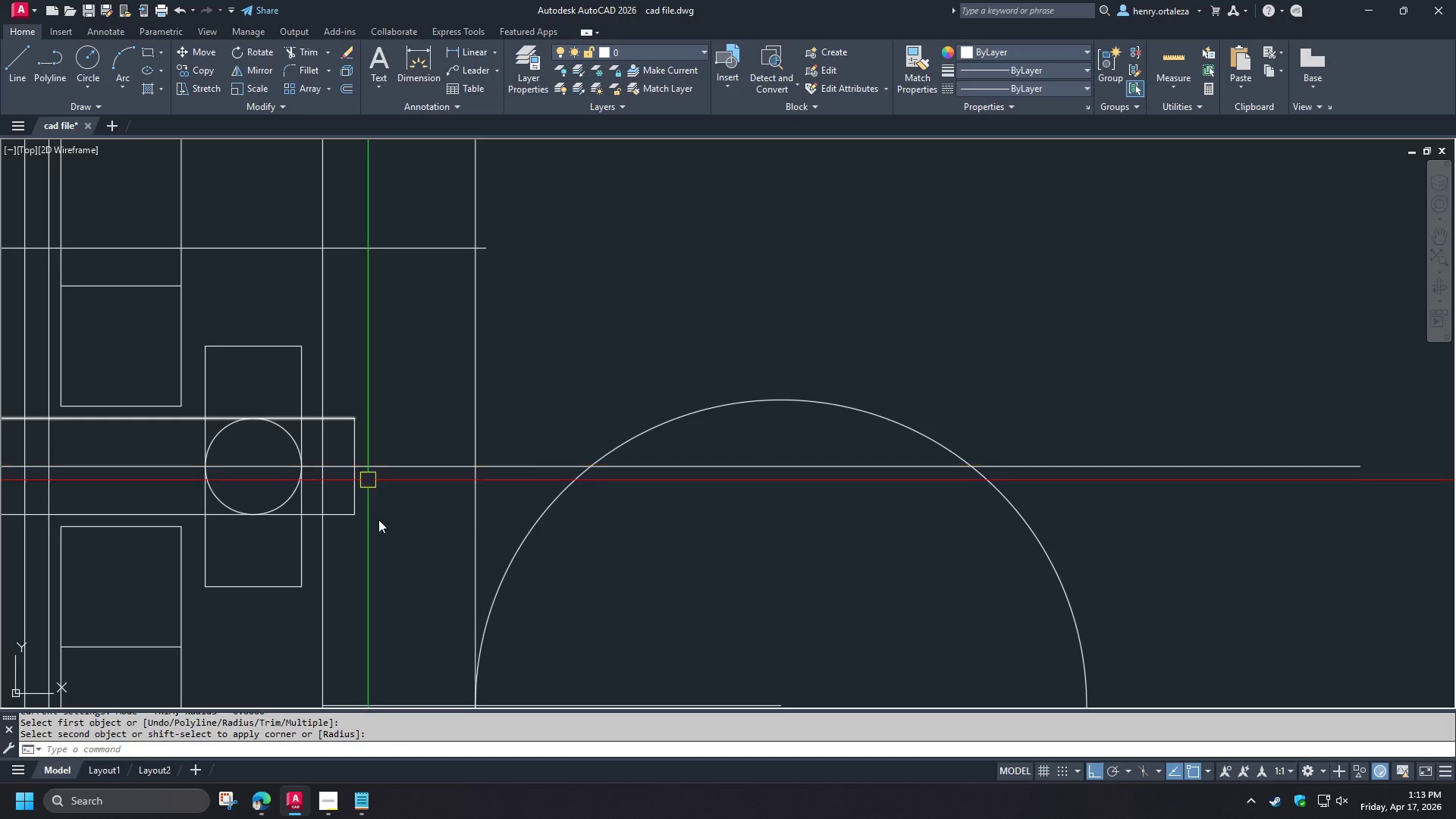 
scroll: coordinate [403, 531], scroll_direction: down, amount: 3.0
 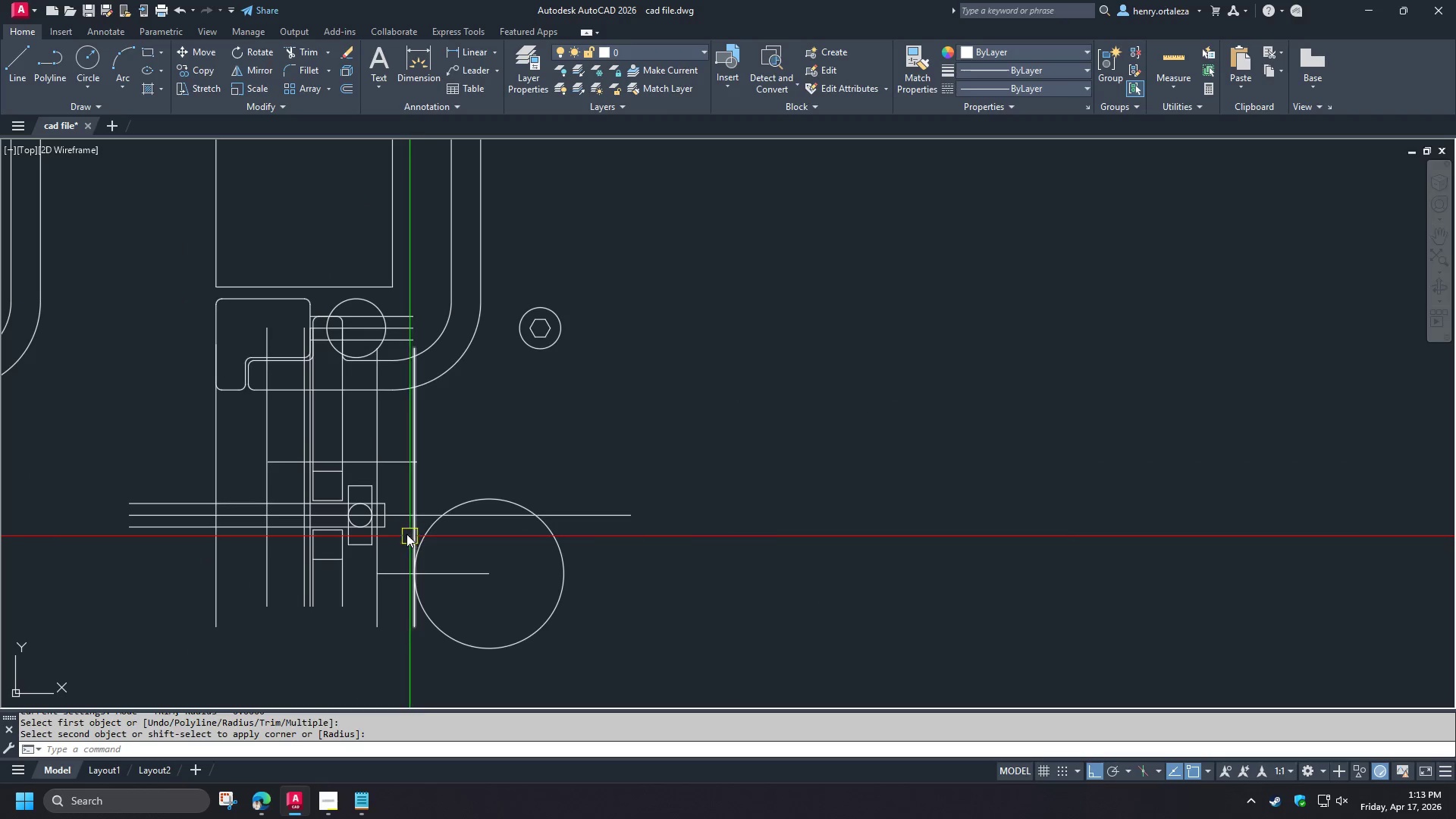 
scroll: coordinate [399, 529], scroll_direction: up, amount: 2.0
 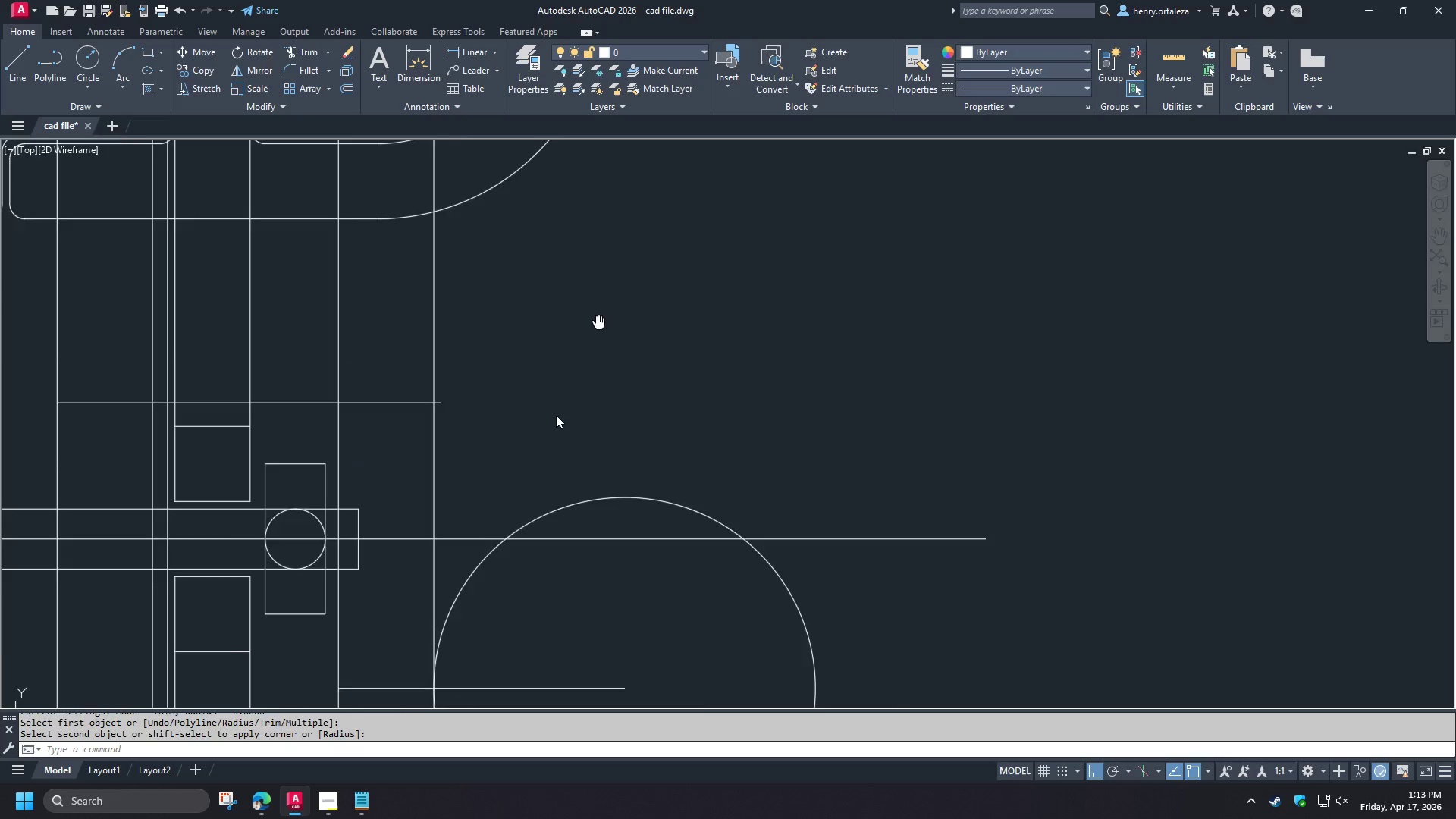 
scroll: coordinate [522, 472], scroll_direction: down, amount: 1.0
 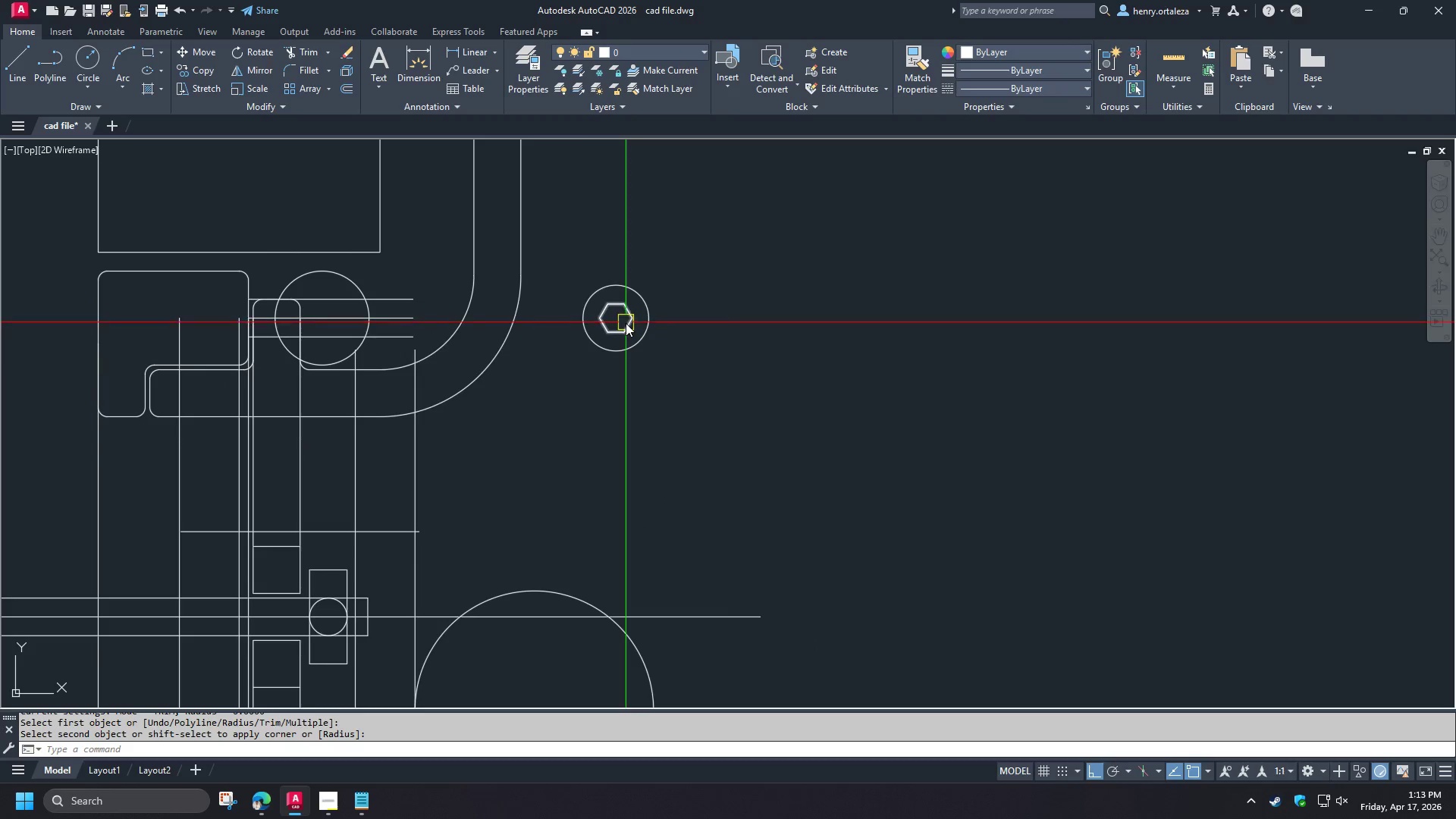 
left_click([623, 328])
 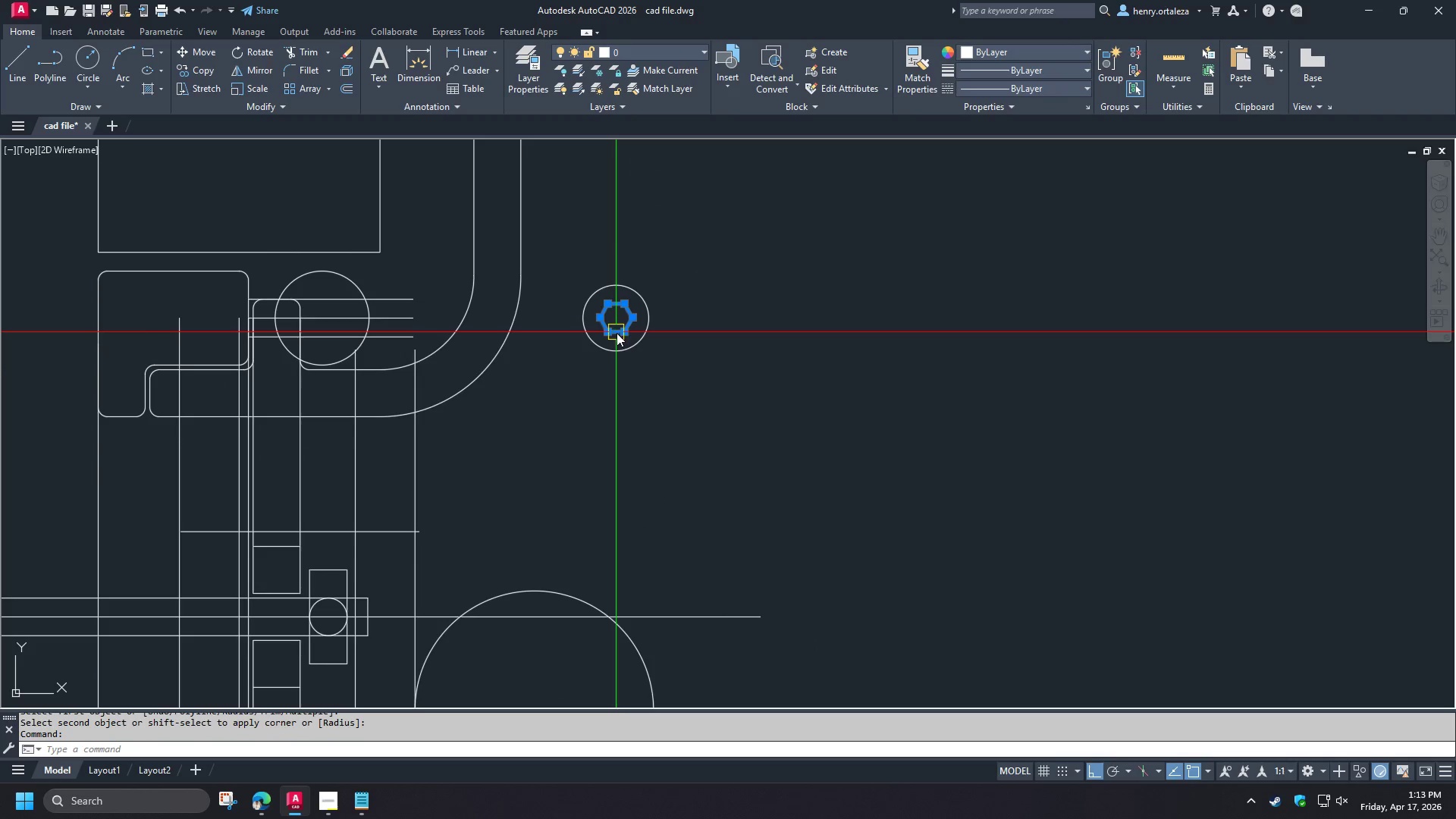 
type(co )
 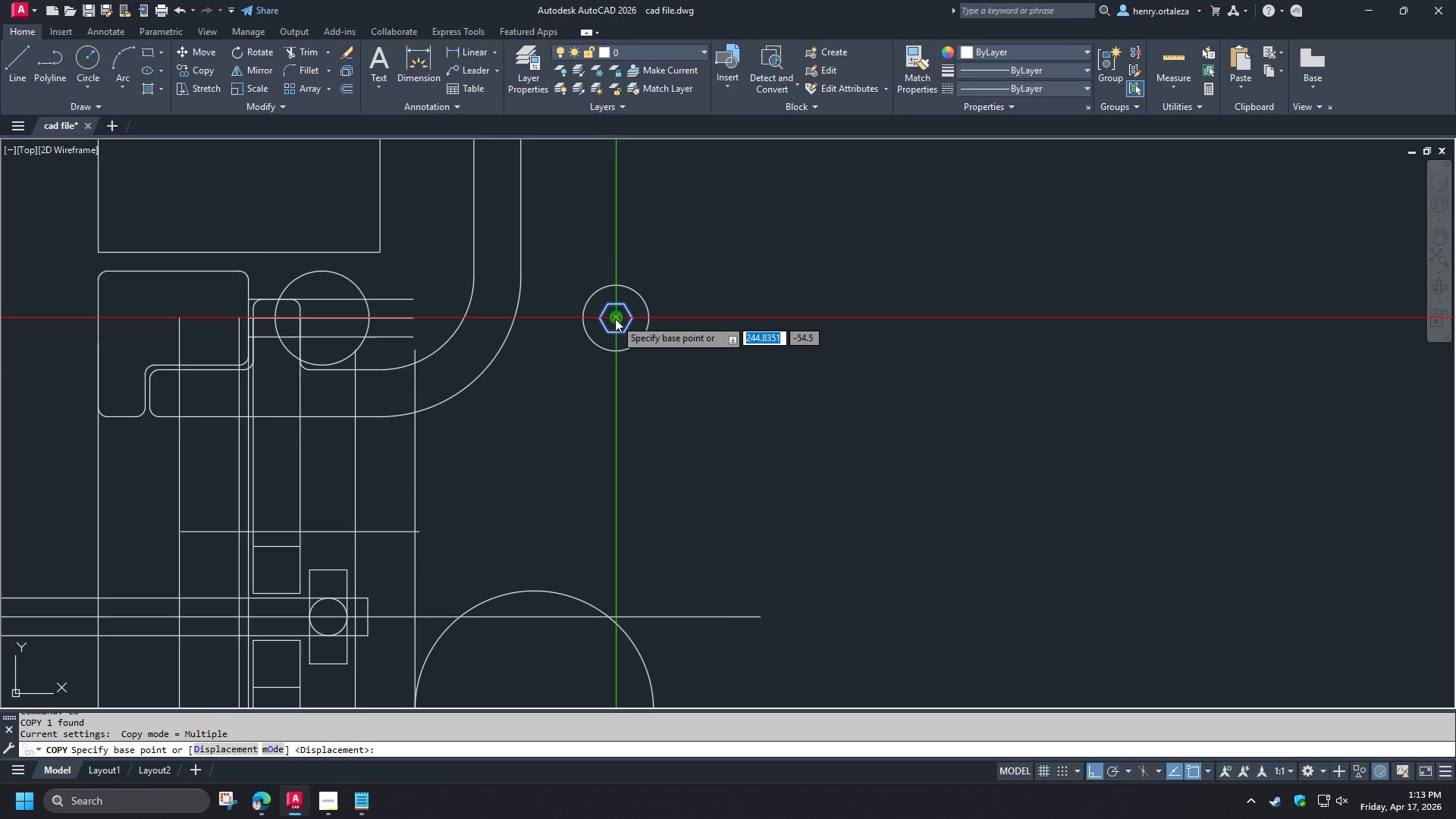 
left_click([615, 318])
 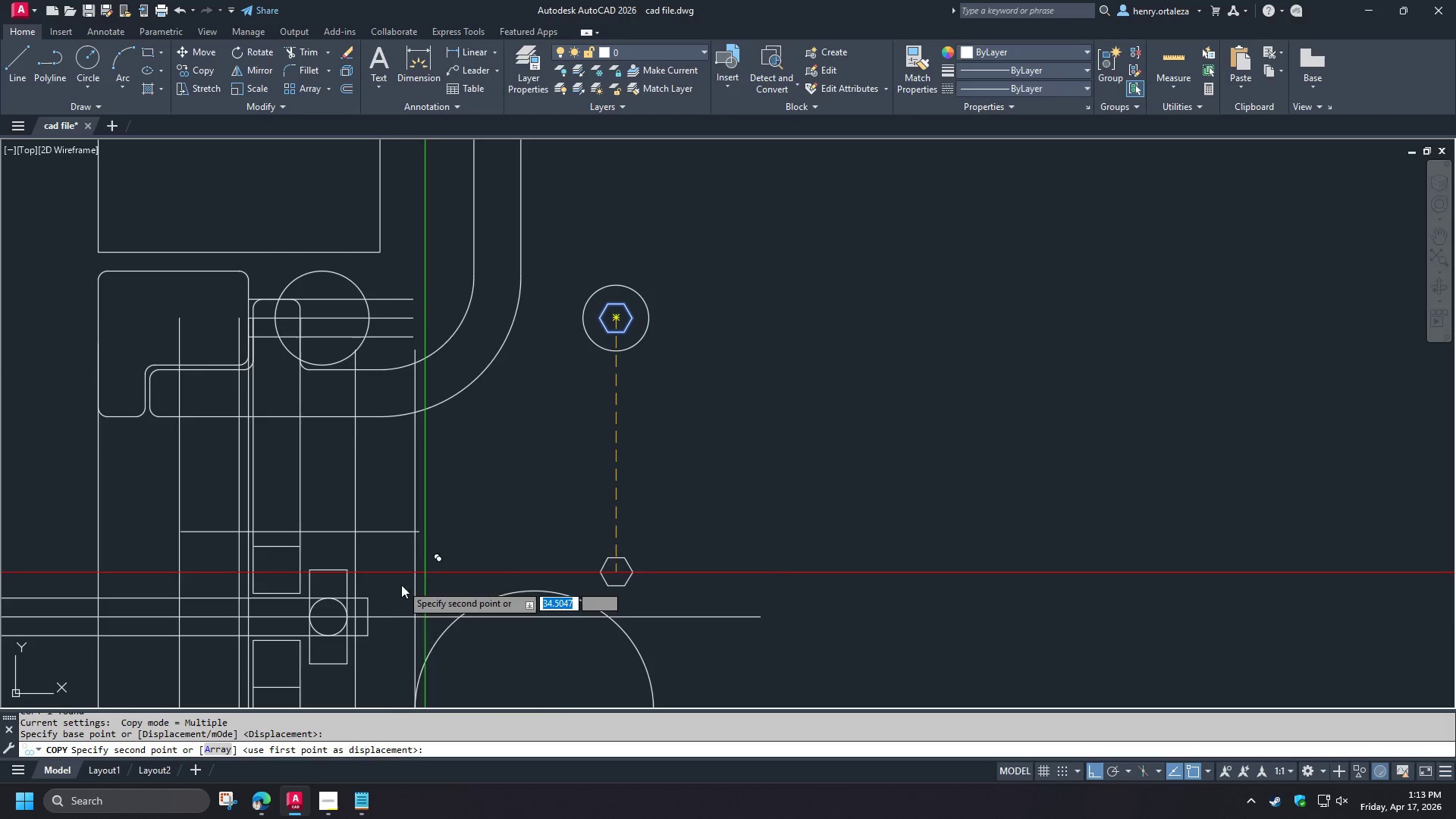 
scroll: coordinate [376, 626], scroll_direction: up, amount: 2.0
 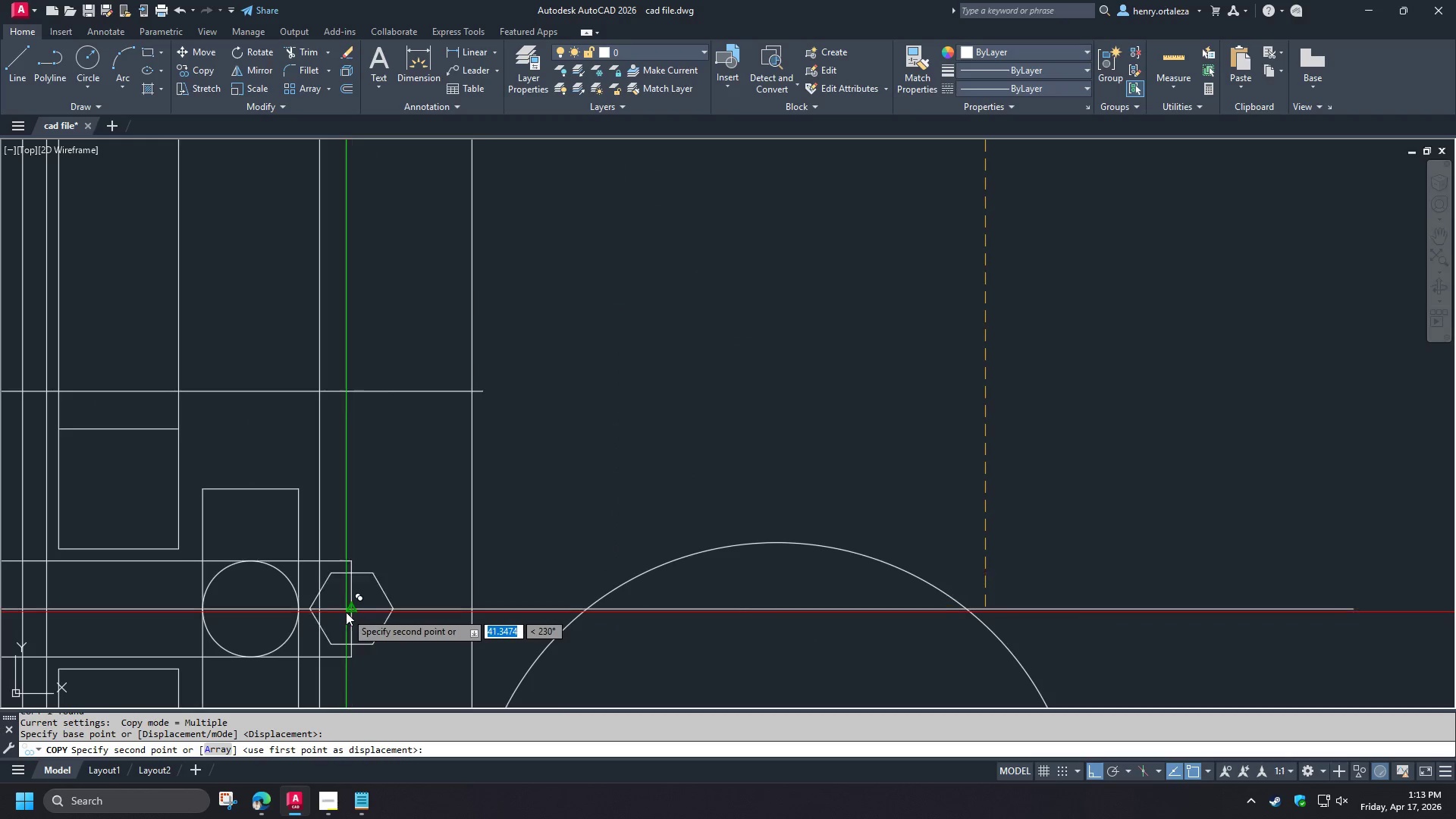 
left_click([346, 612])
 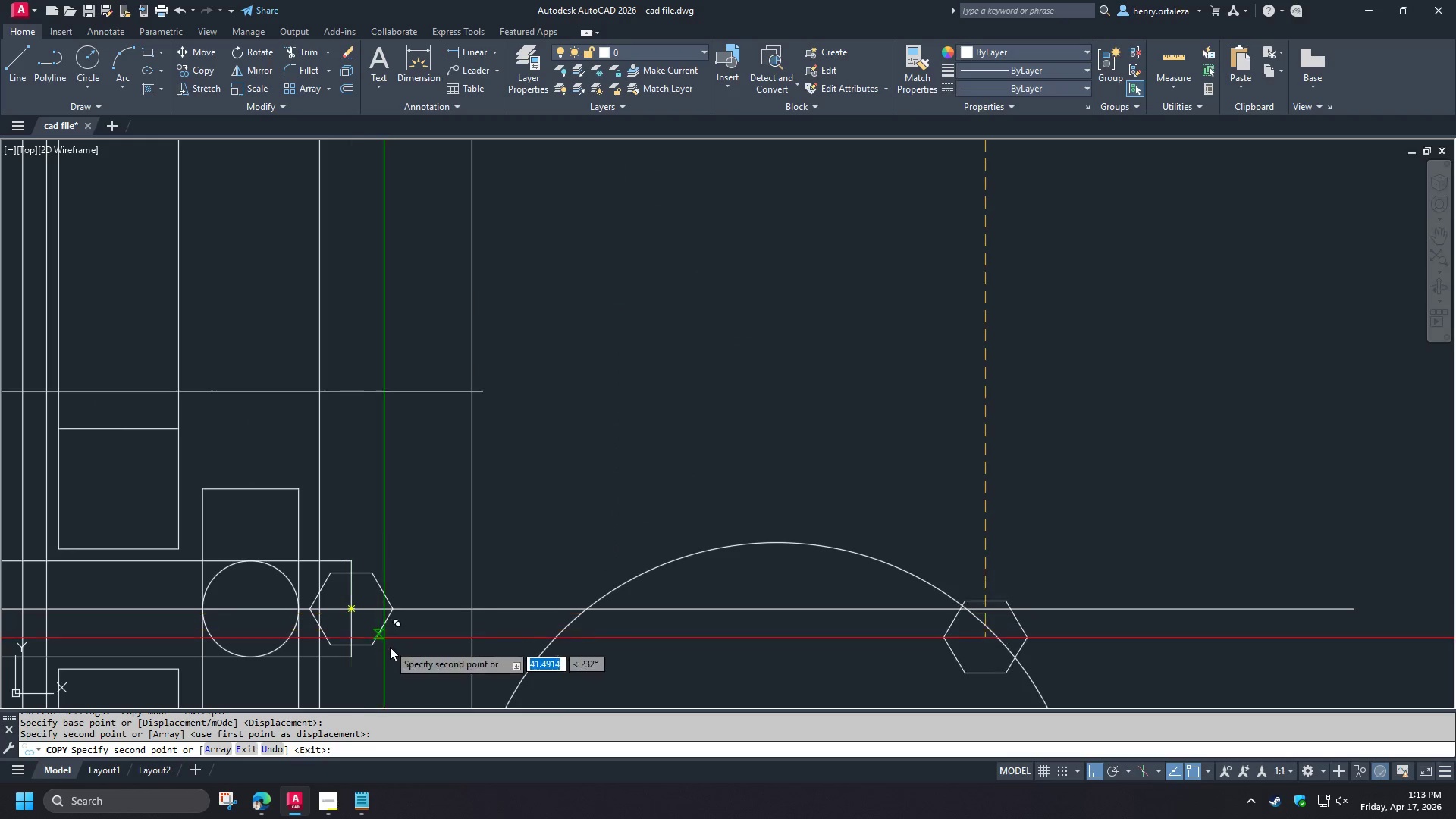 
key(Space)
 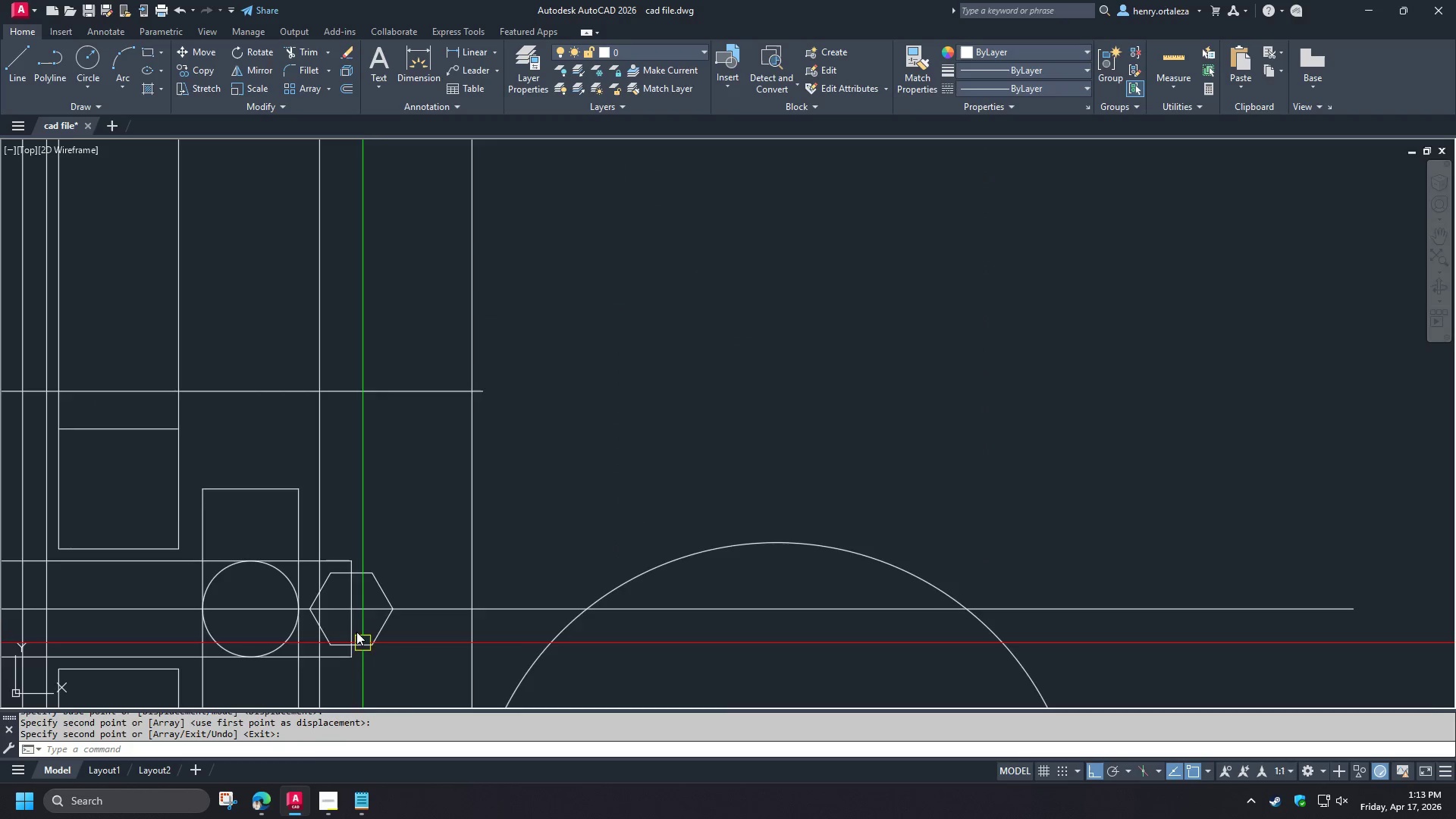 
scroll: coordinate [356, 631], scroll_direction: up, amount: 1.0
 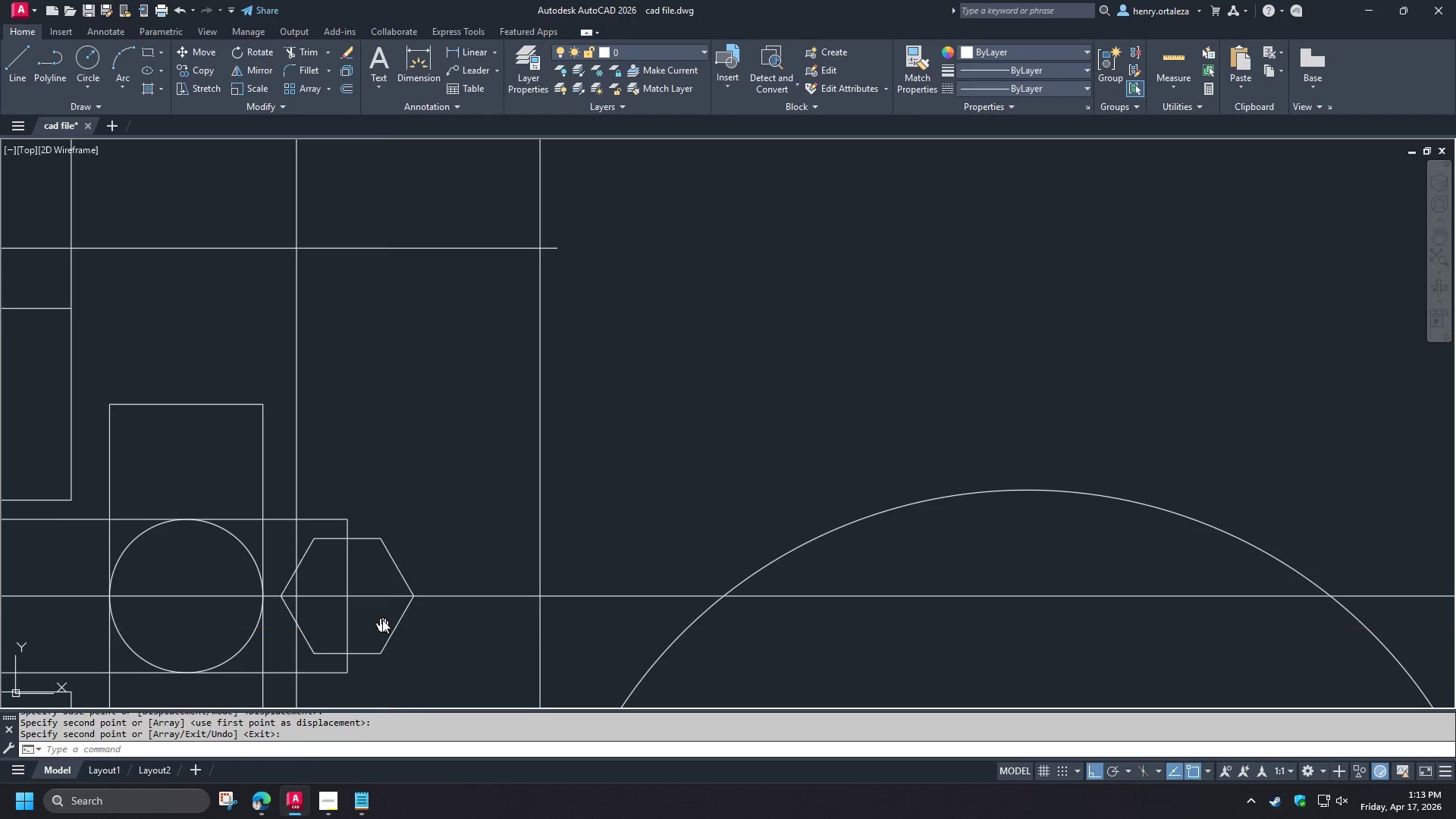 
key(C)
 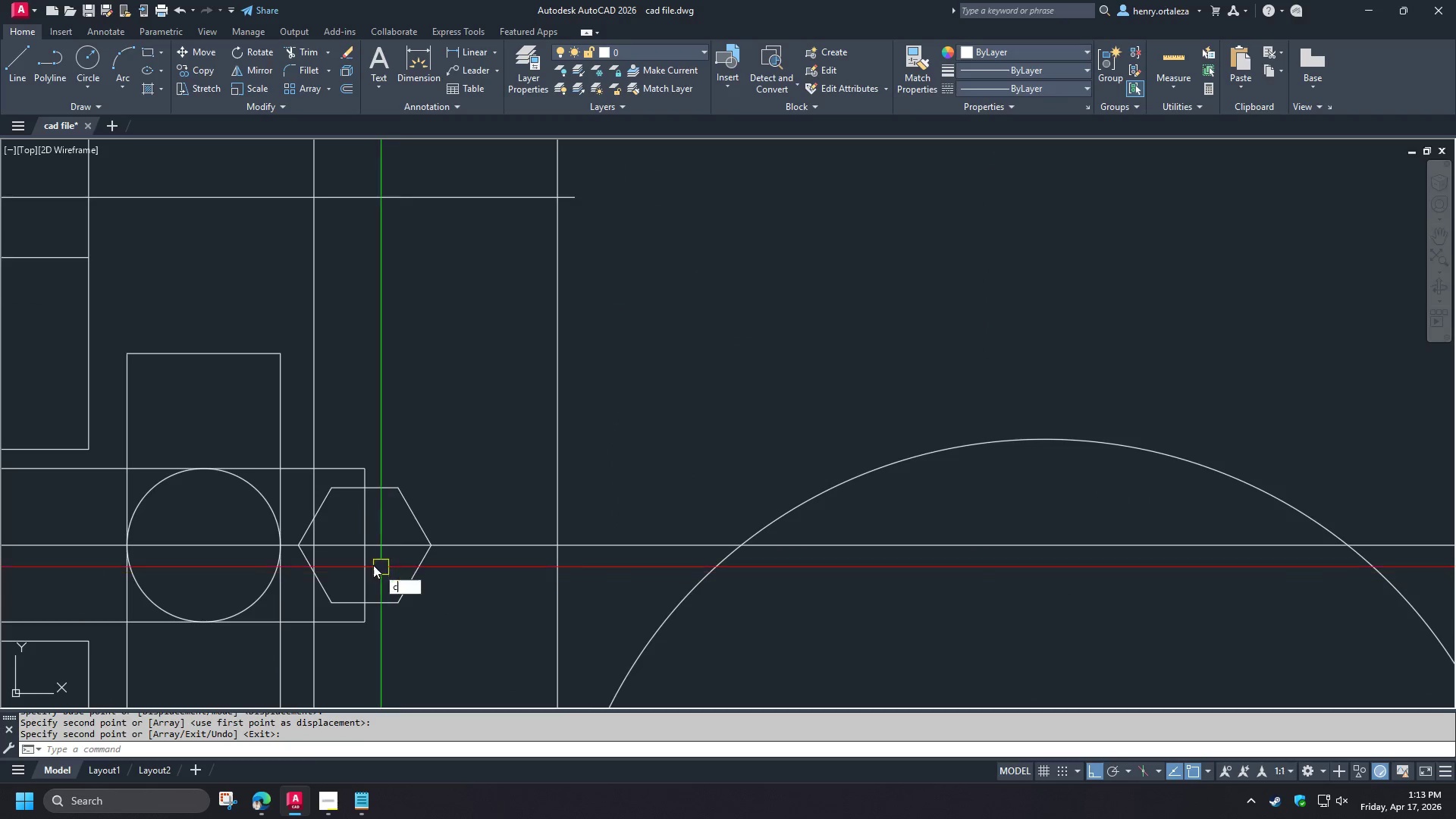 
key(Space)
 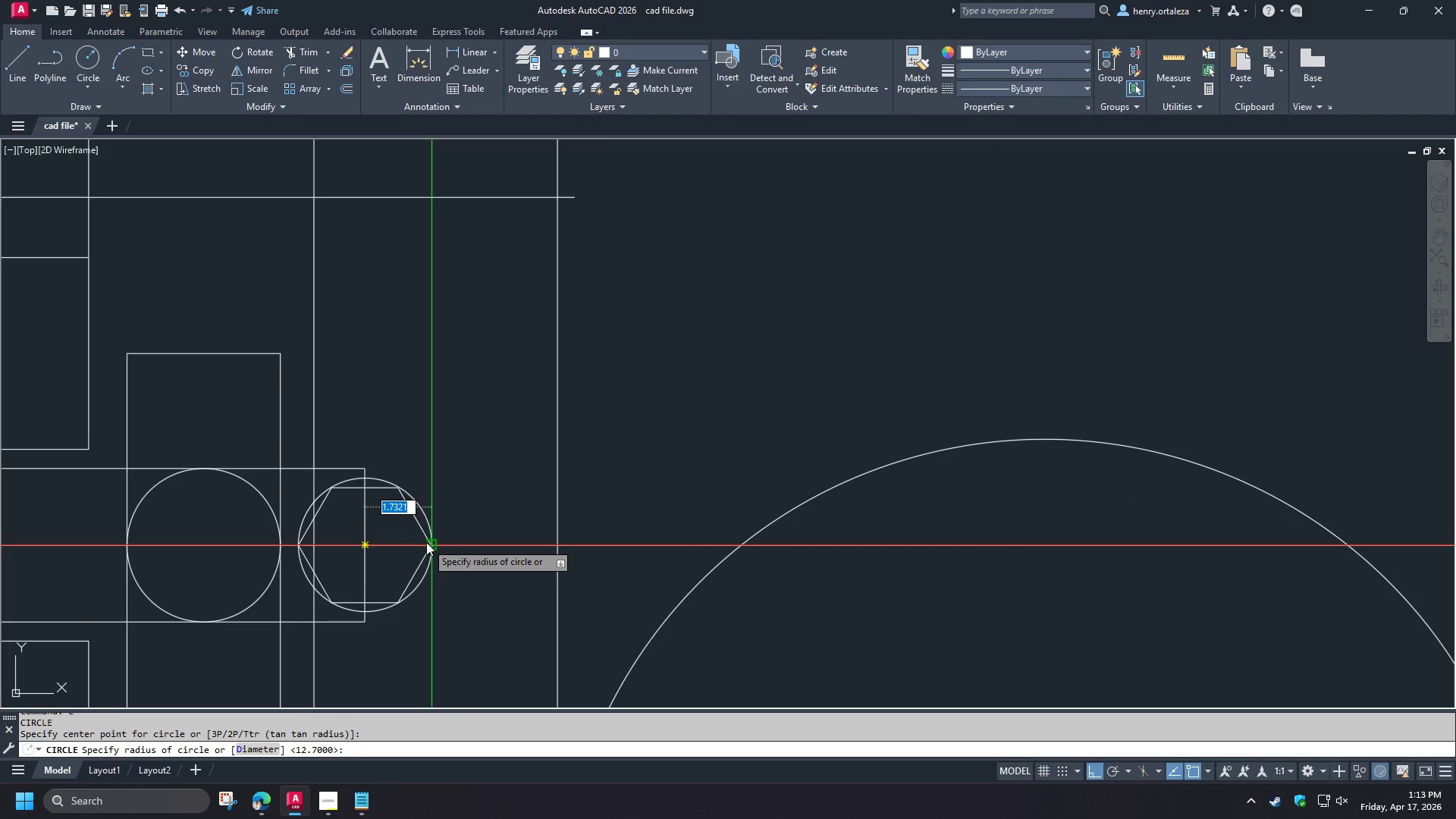 
left_click([427, 545])
 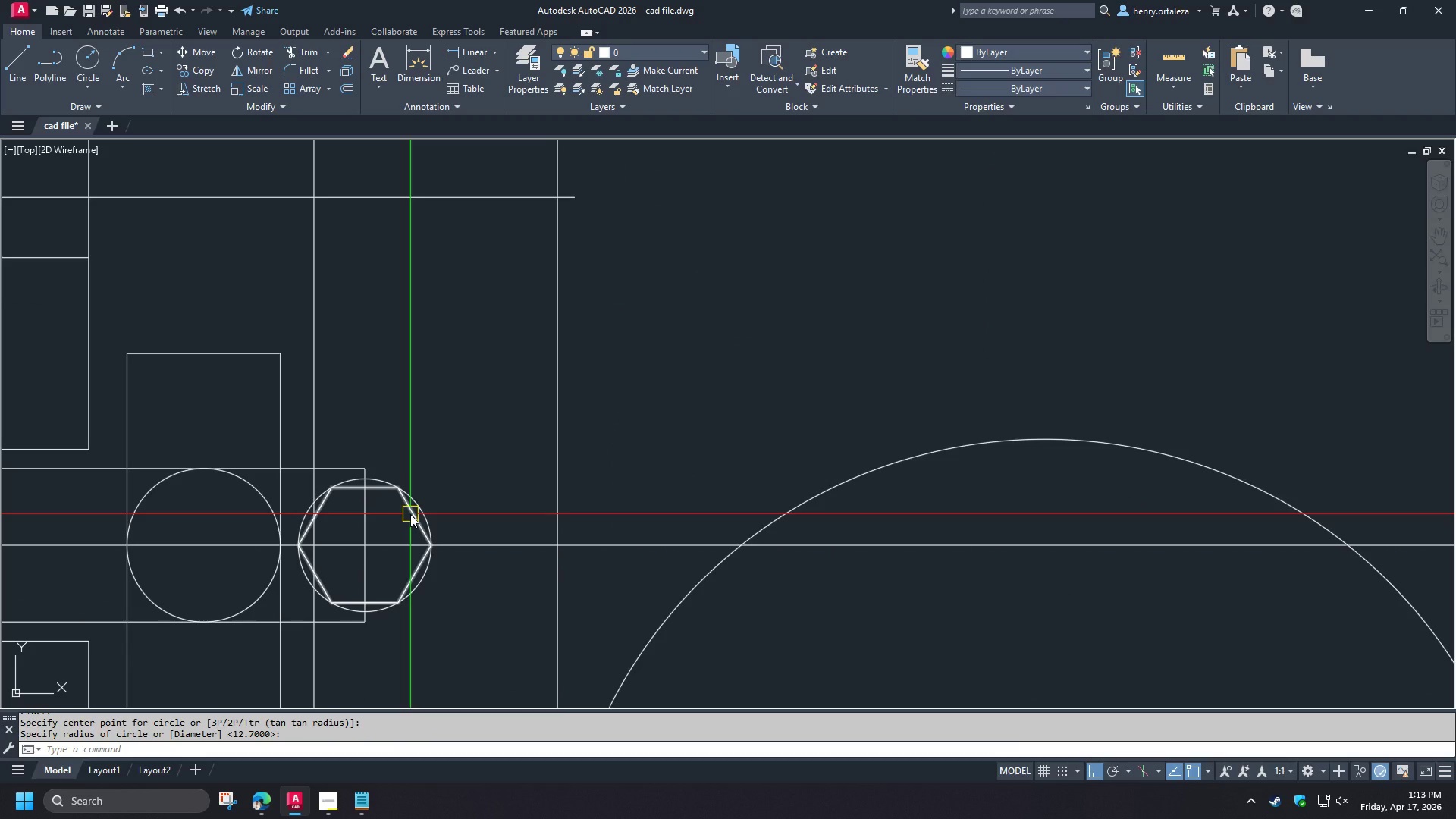 
left_click([410, 514])
 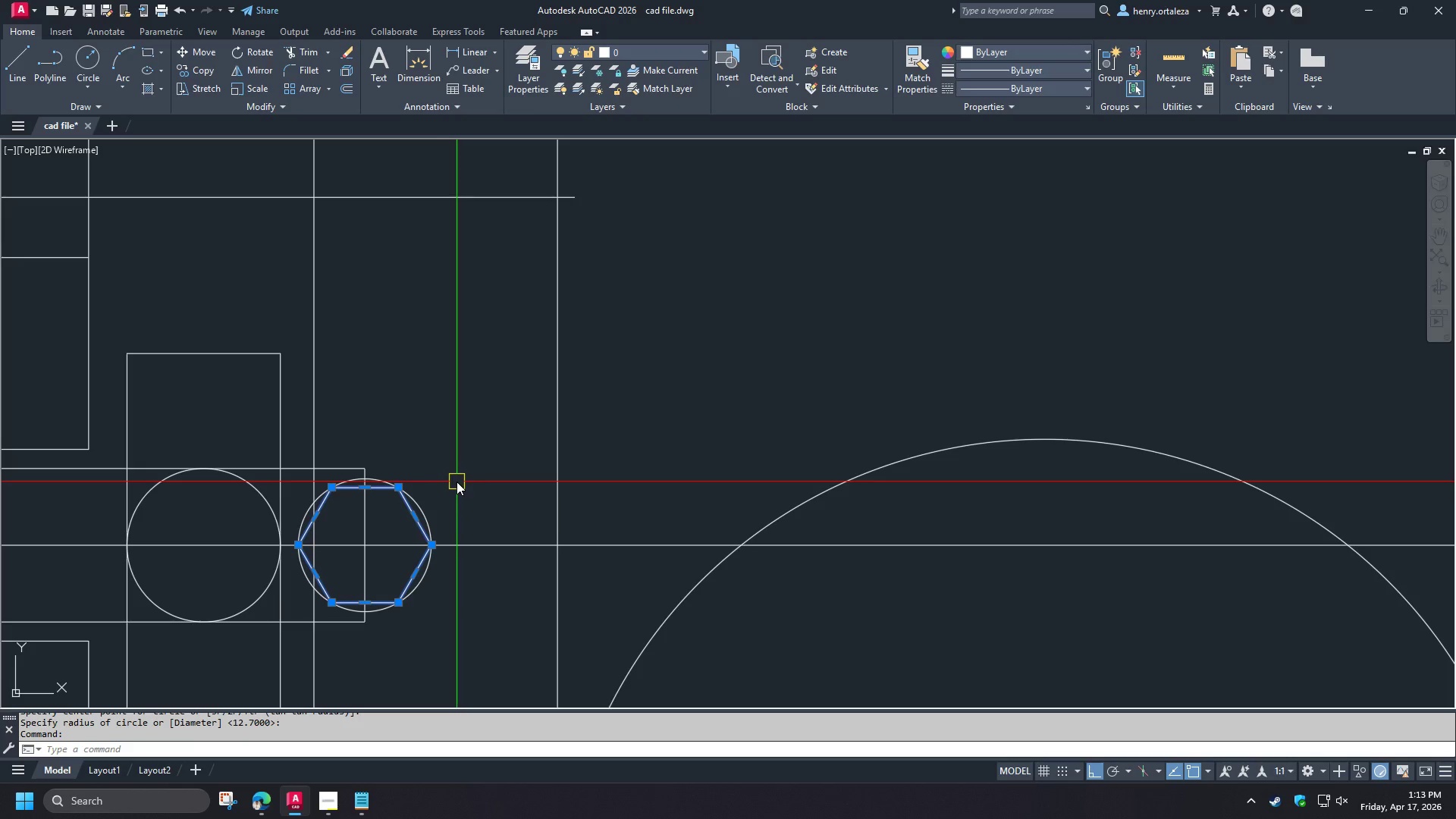 
scroll: coordinate [459, 479], scroll_direction: down, amount: 1.0
 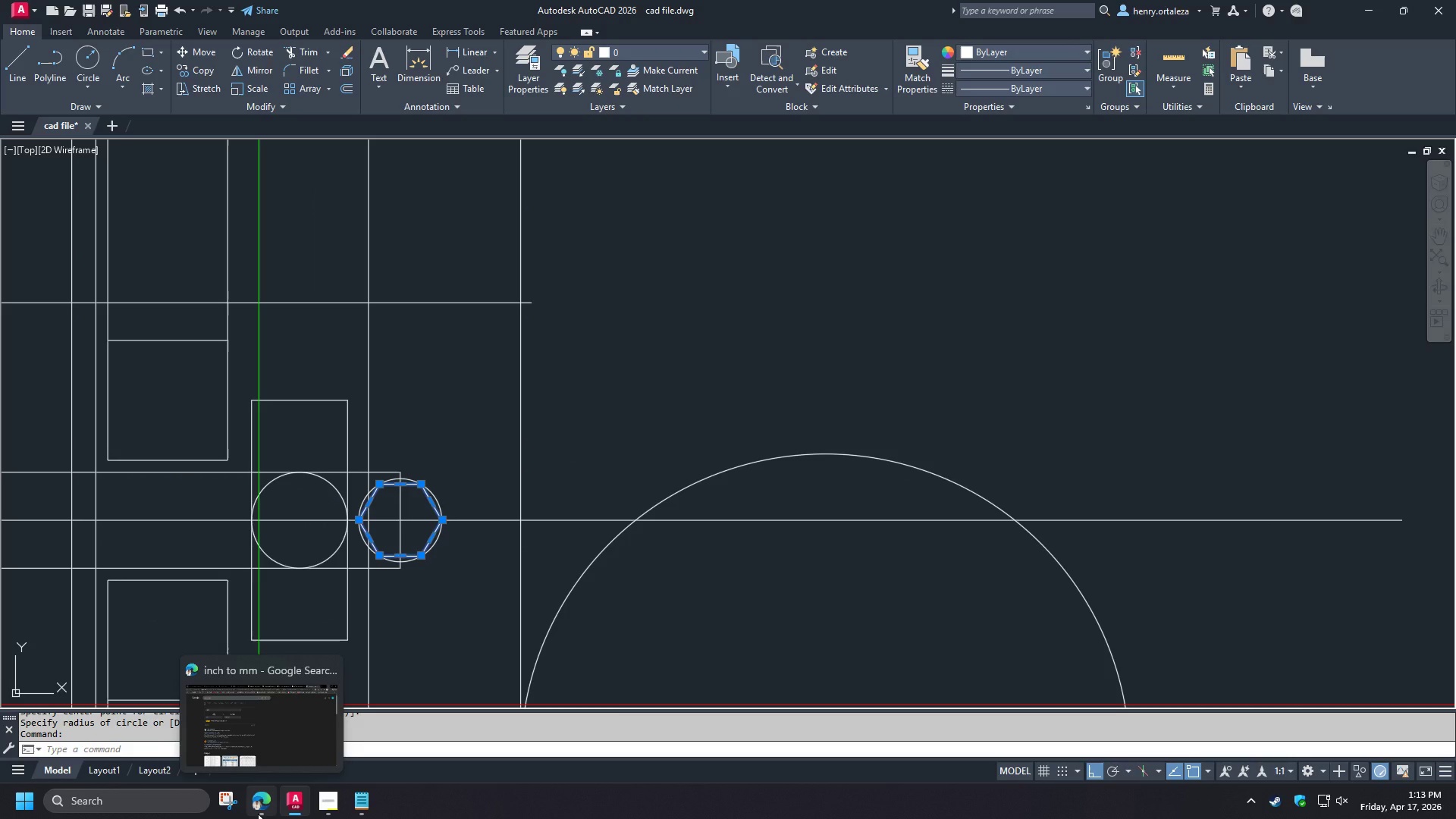 
wait(7.41)
 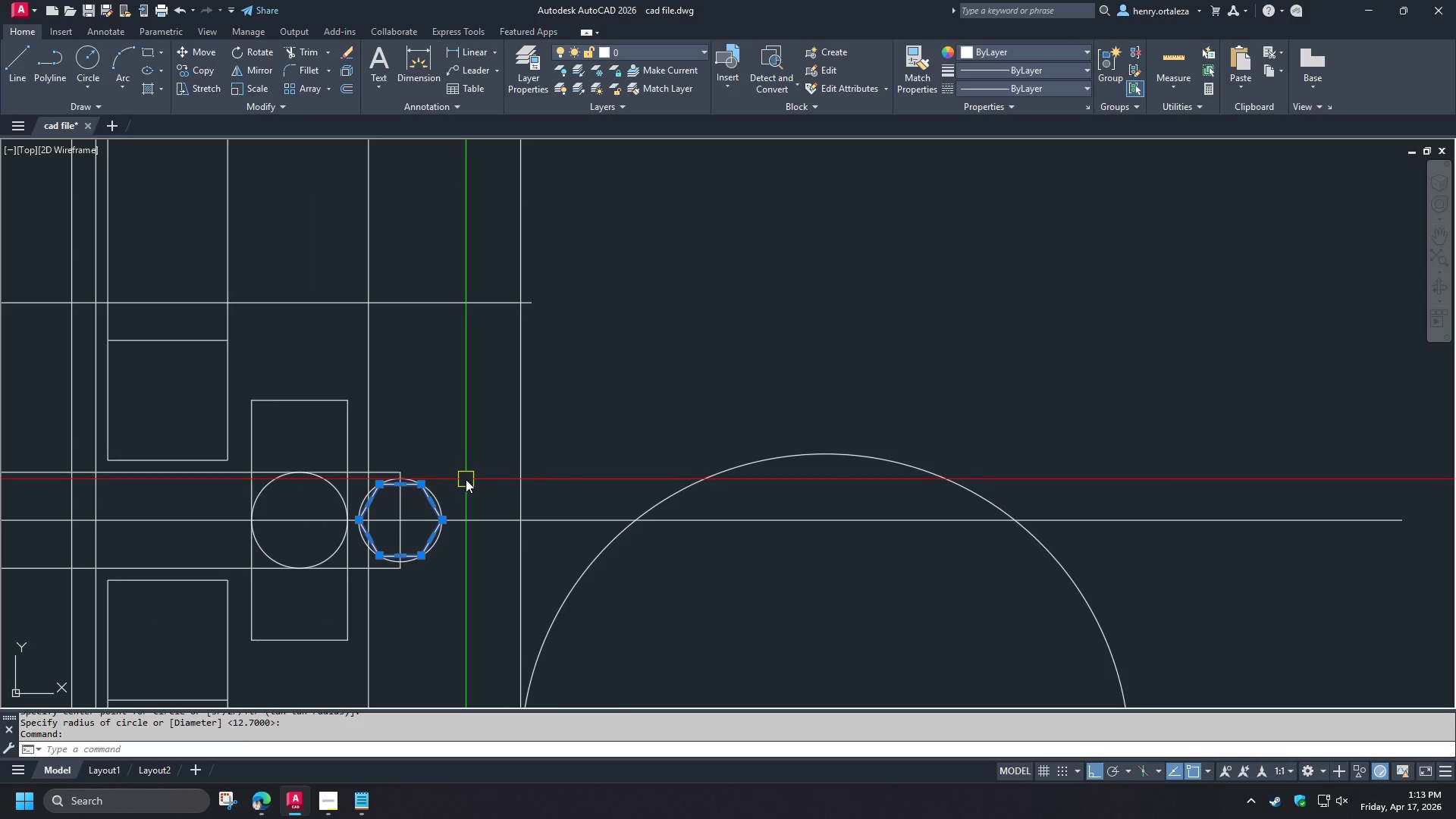 
left_click([258, 814])
 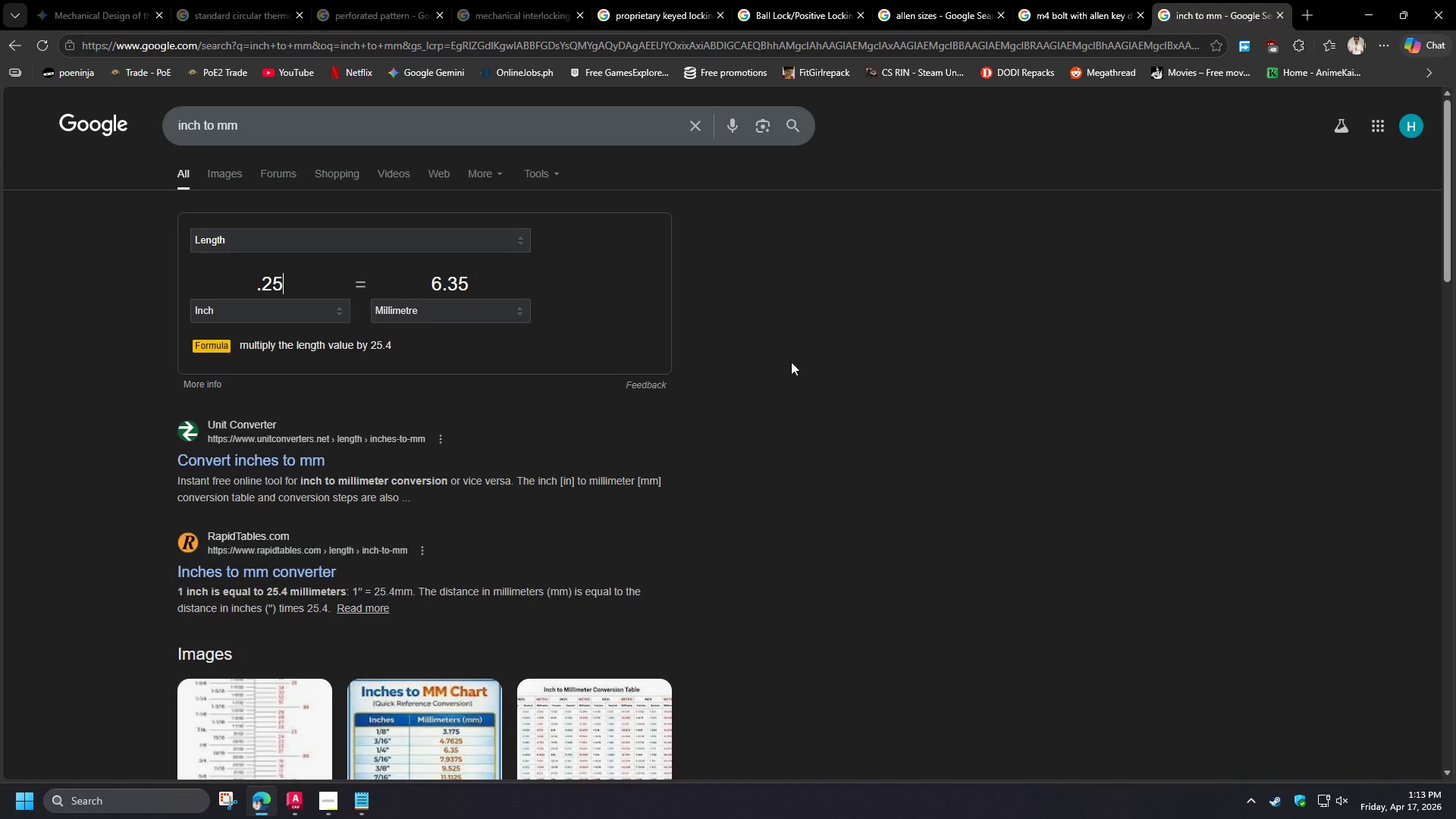 
left_click([921, 16])
 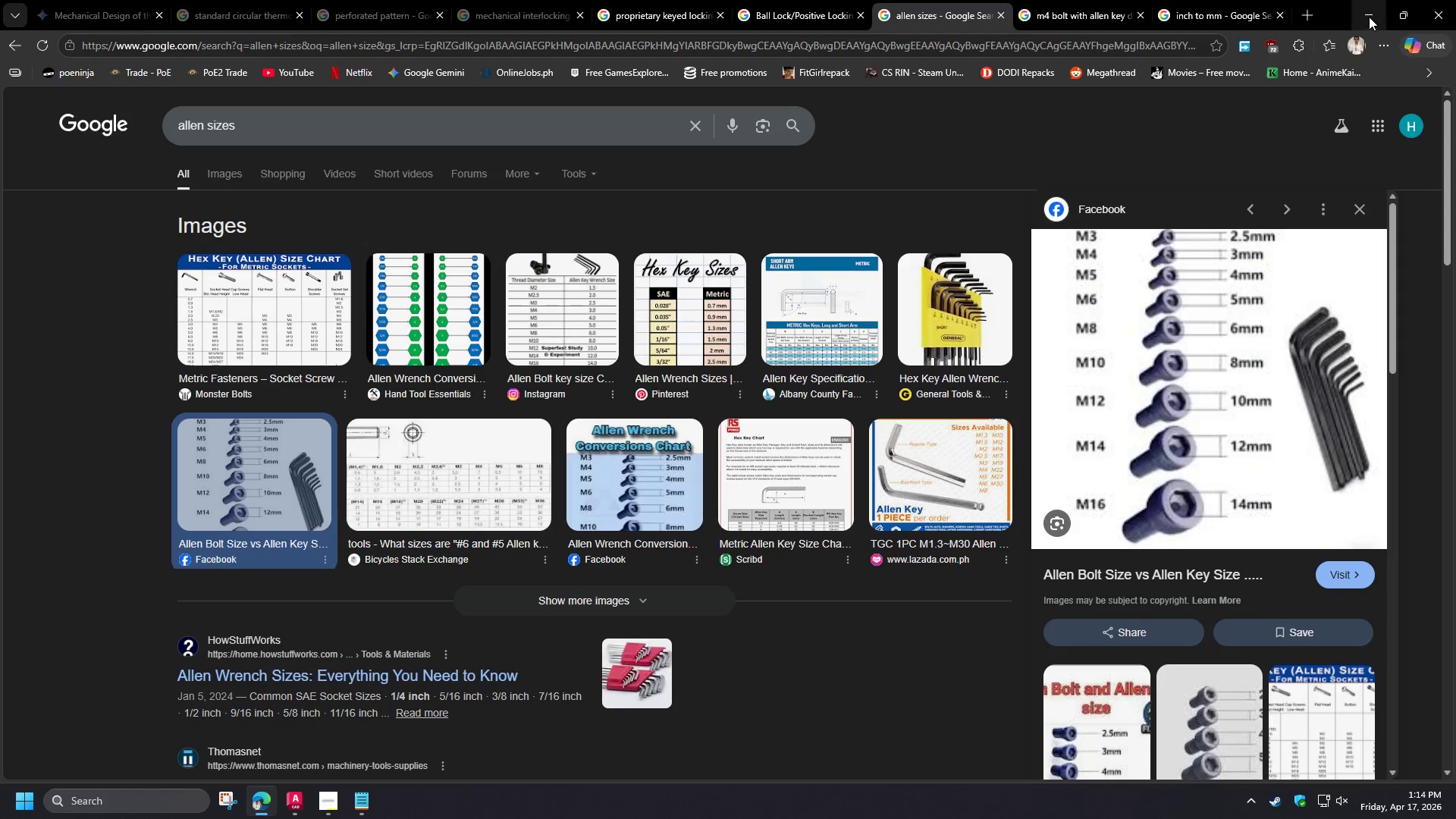 
wait(9.53)
 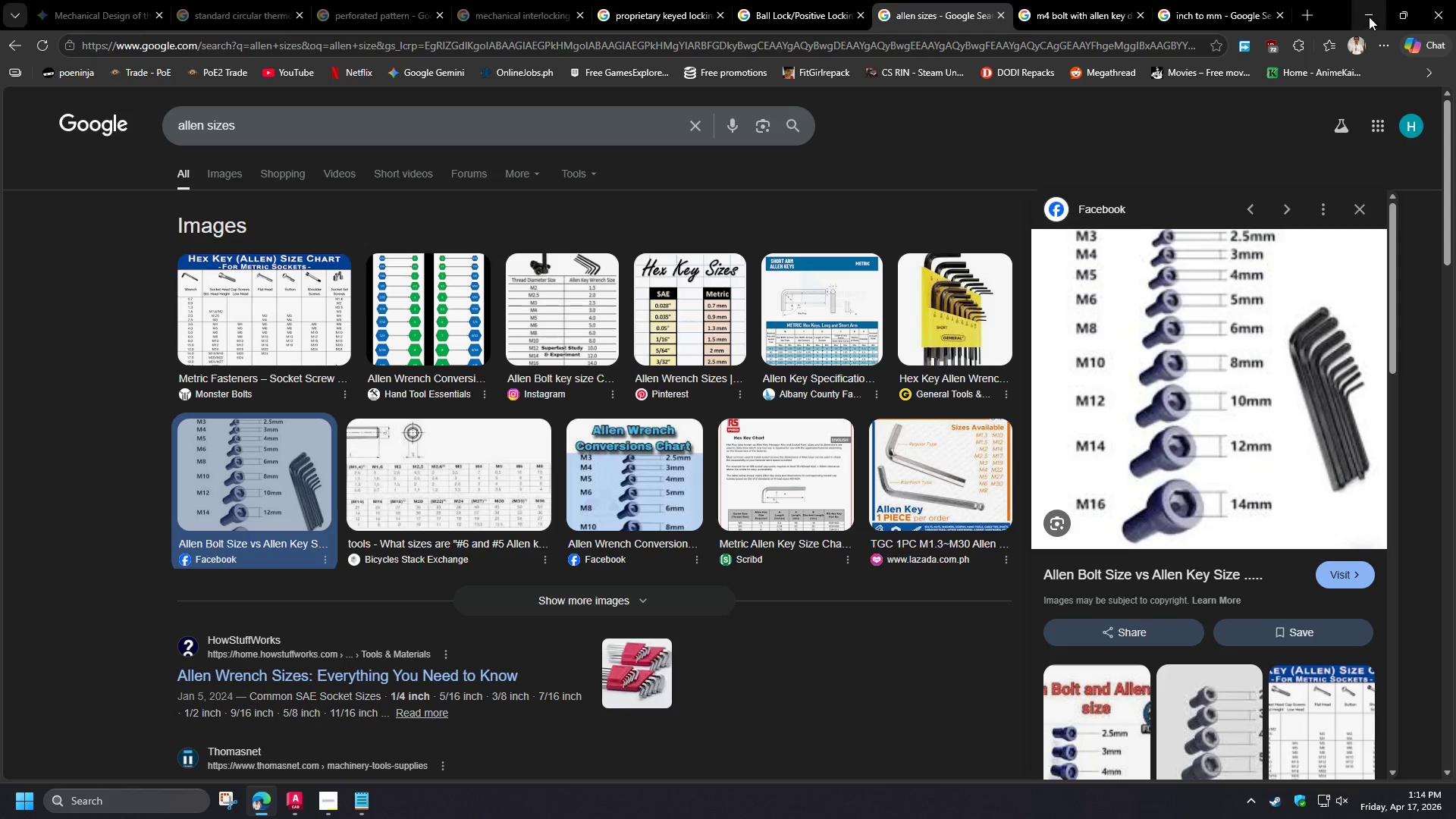 
left_click([1371, 16])
 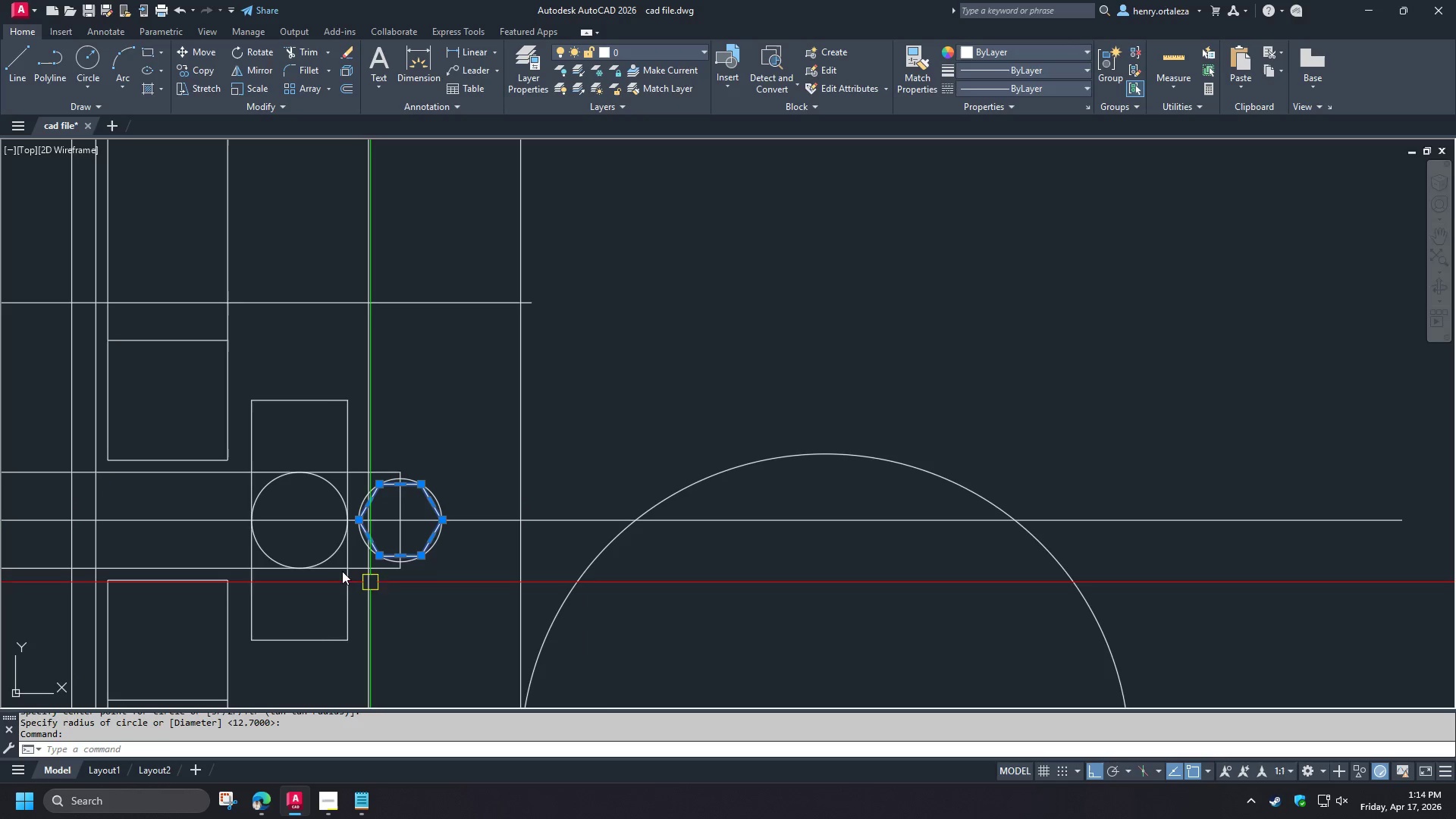 
key(Escape)
 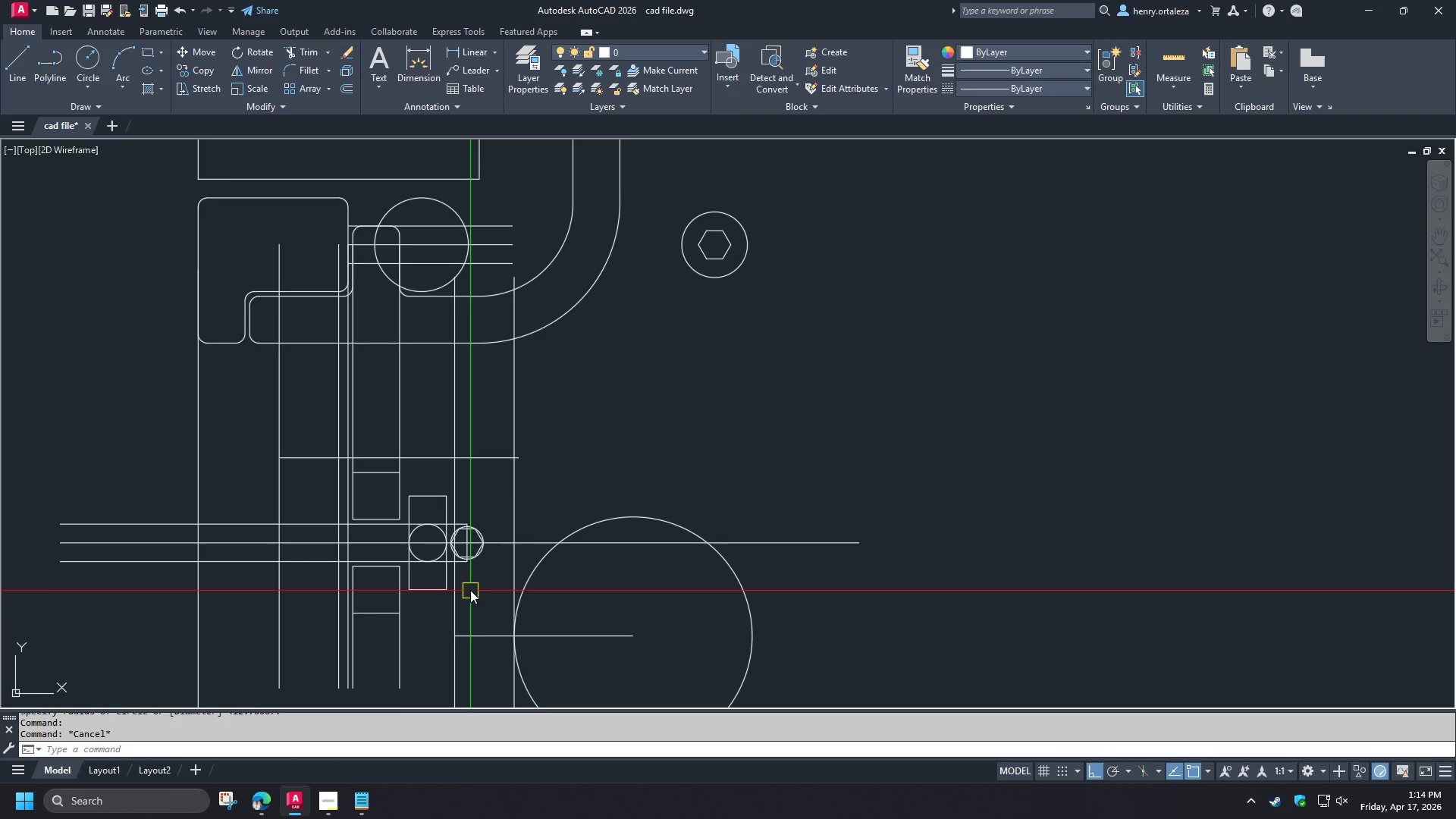 
scroll: coordinate [513, 555], scroll_direction: down, amount: 2.0
 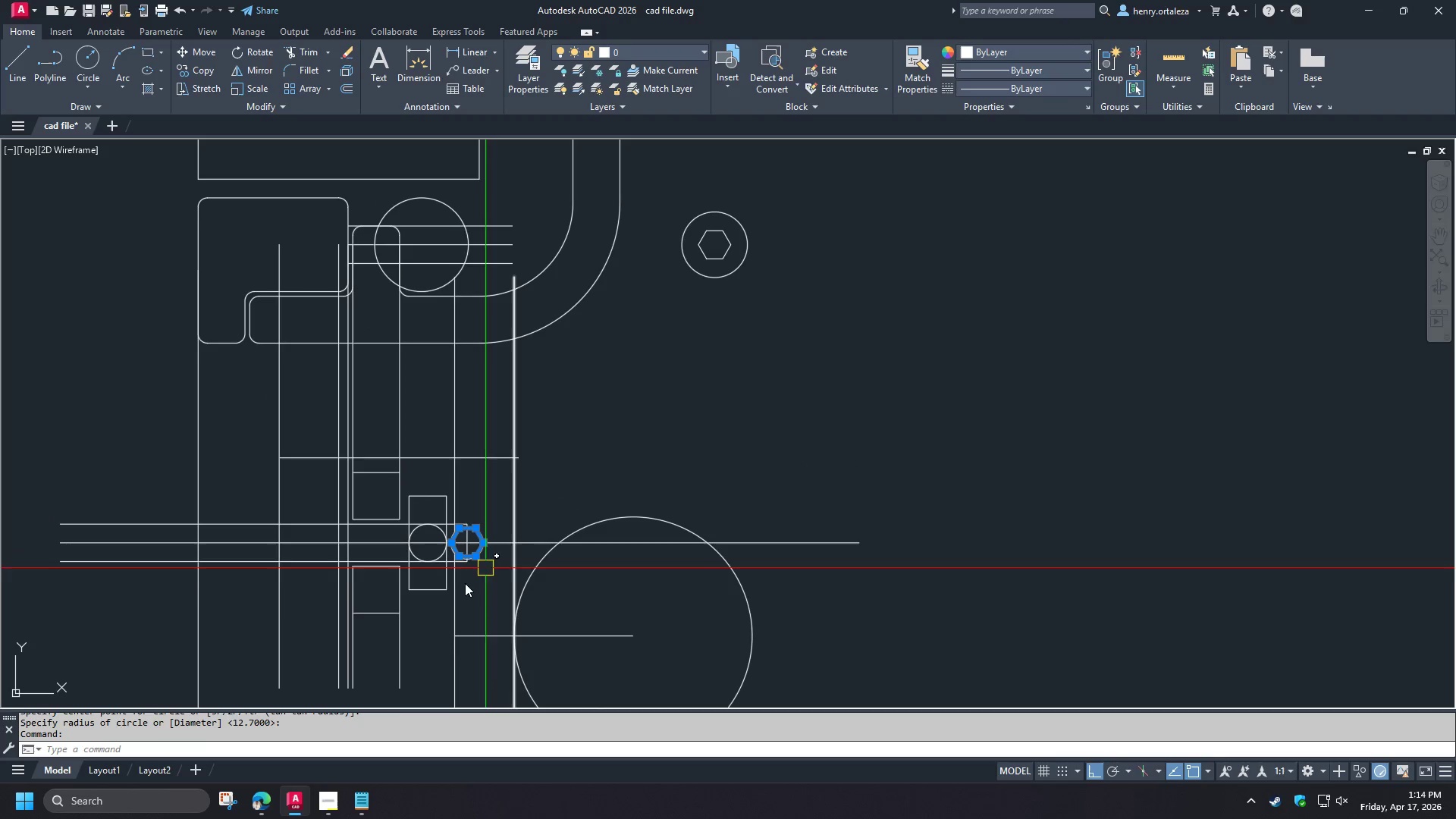 
scroll: coordinate [470, 587], scroll_direction: up, amount: 1.0
 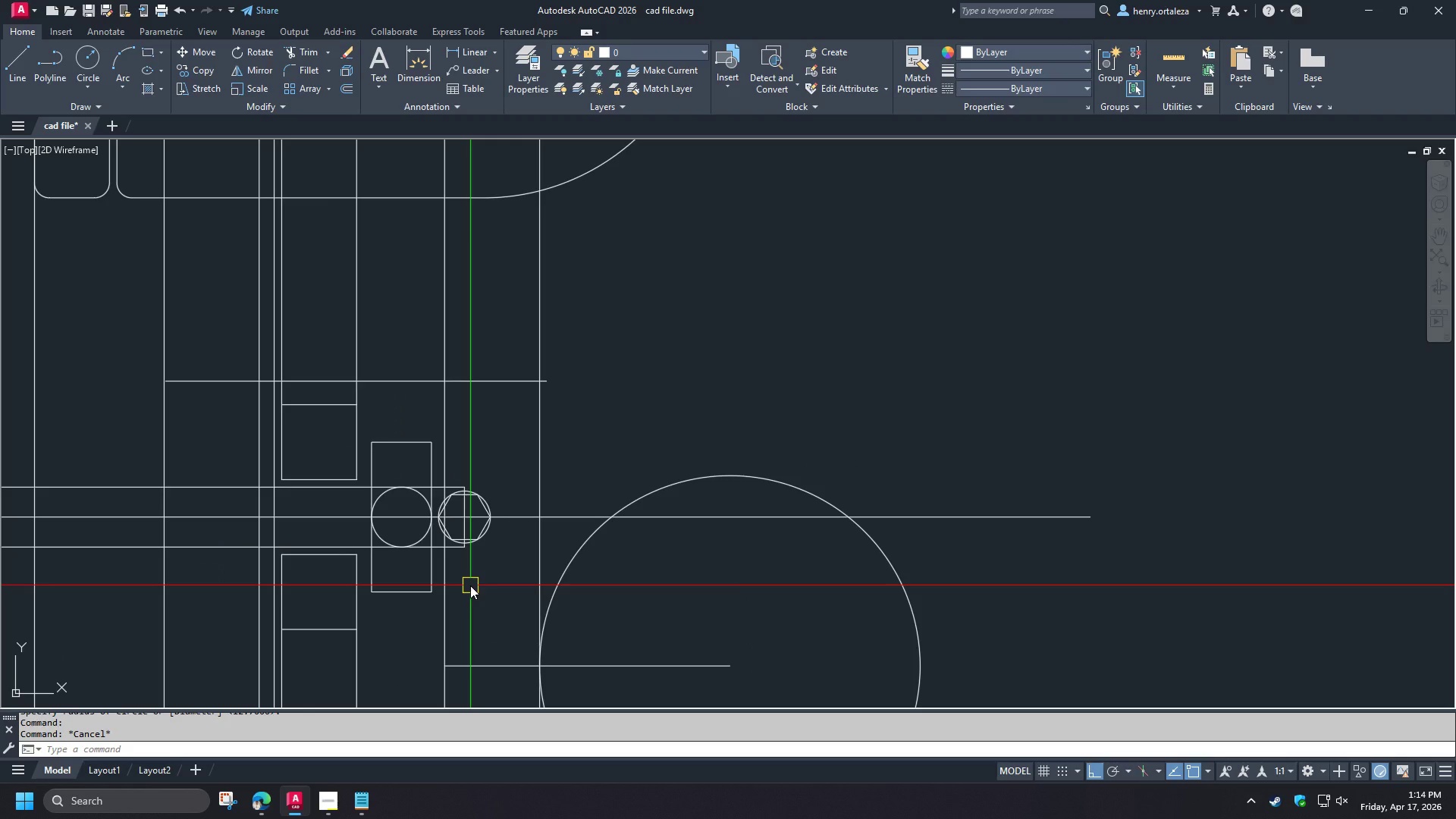 
type(di )
 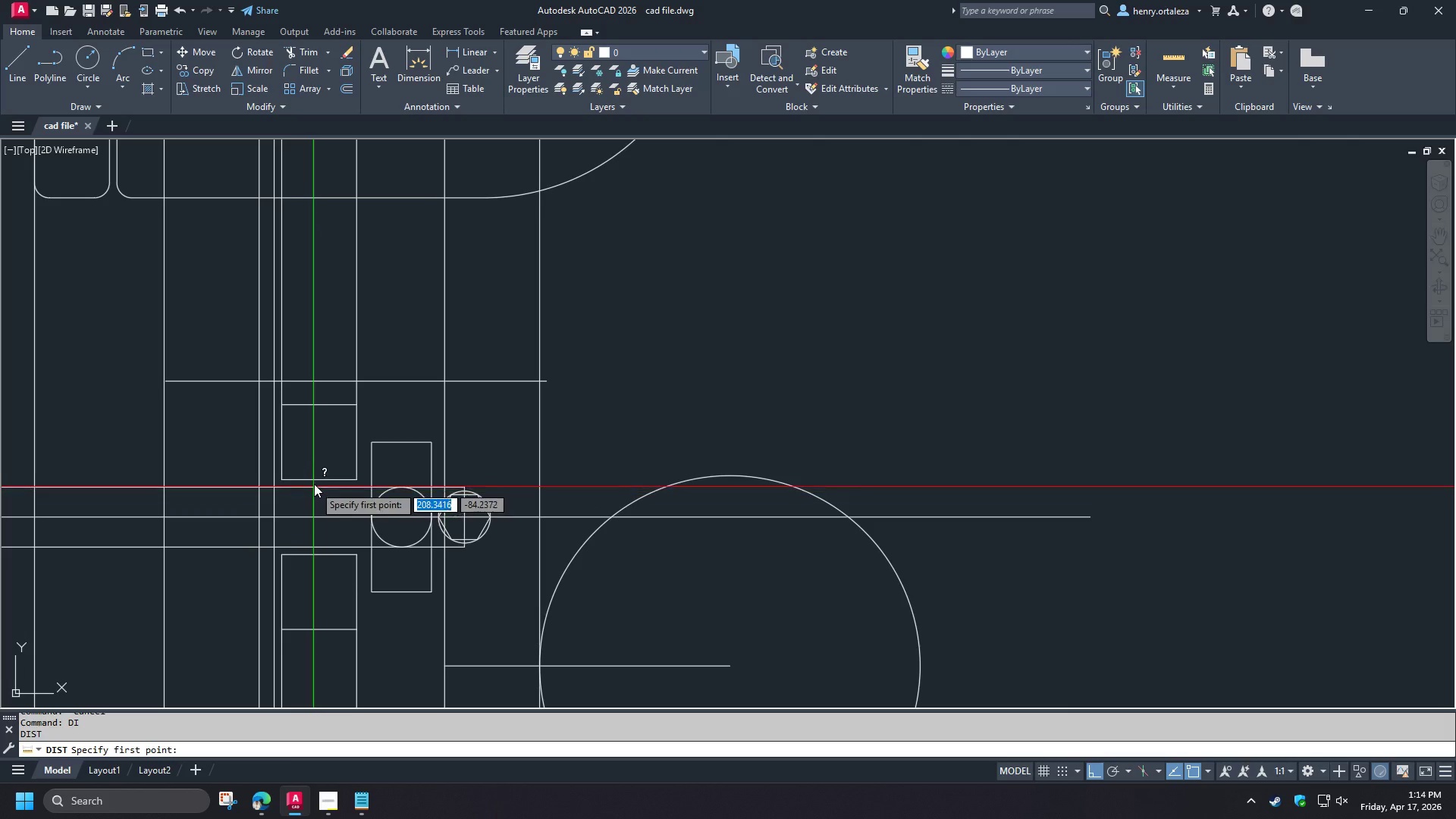 
left_click([314, 482])
 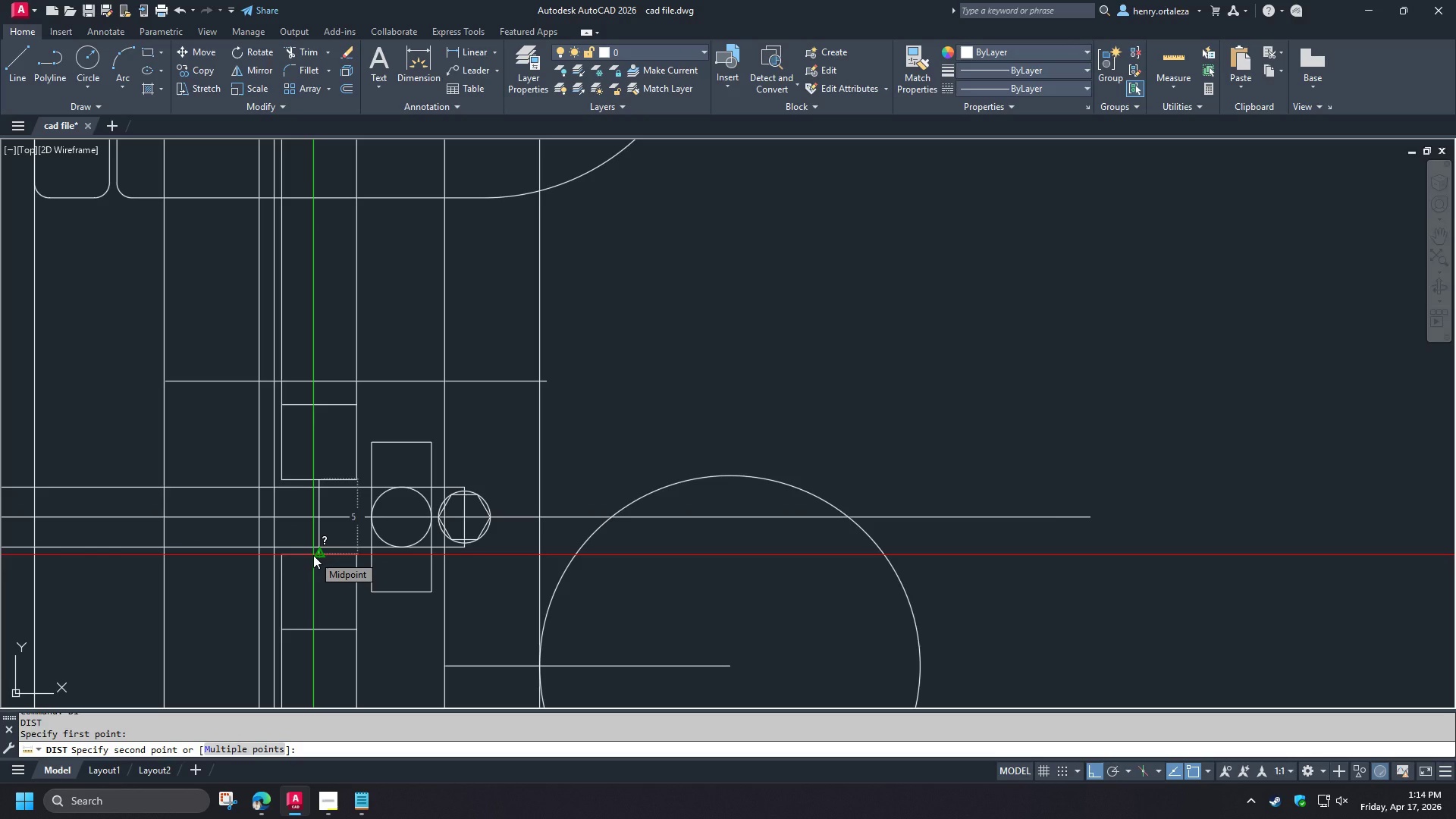 
key(Escape)
 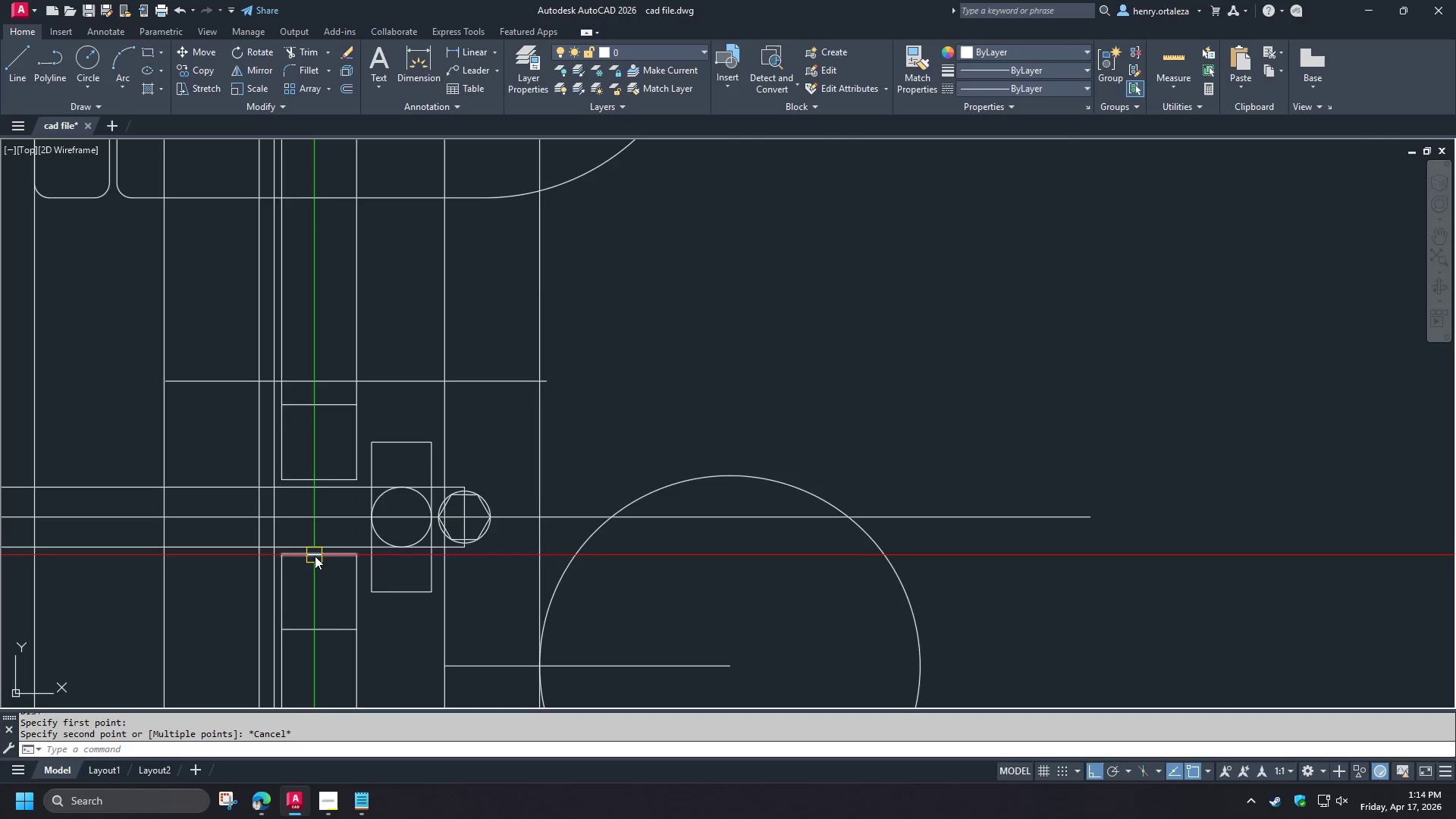 
scroll: coordinate [316, 557], scroll_direction: down, amount: 1.0
 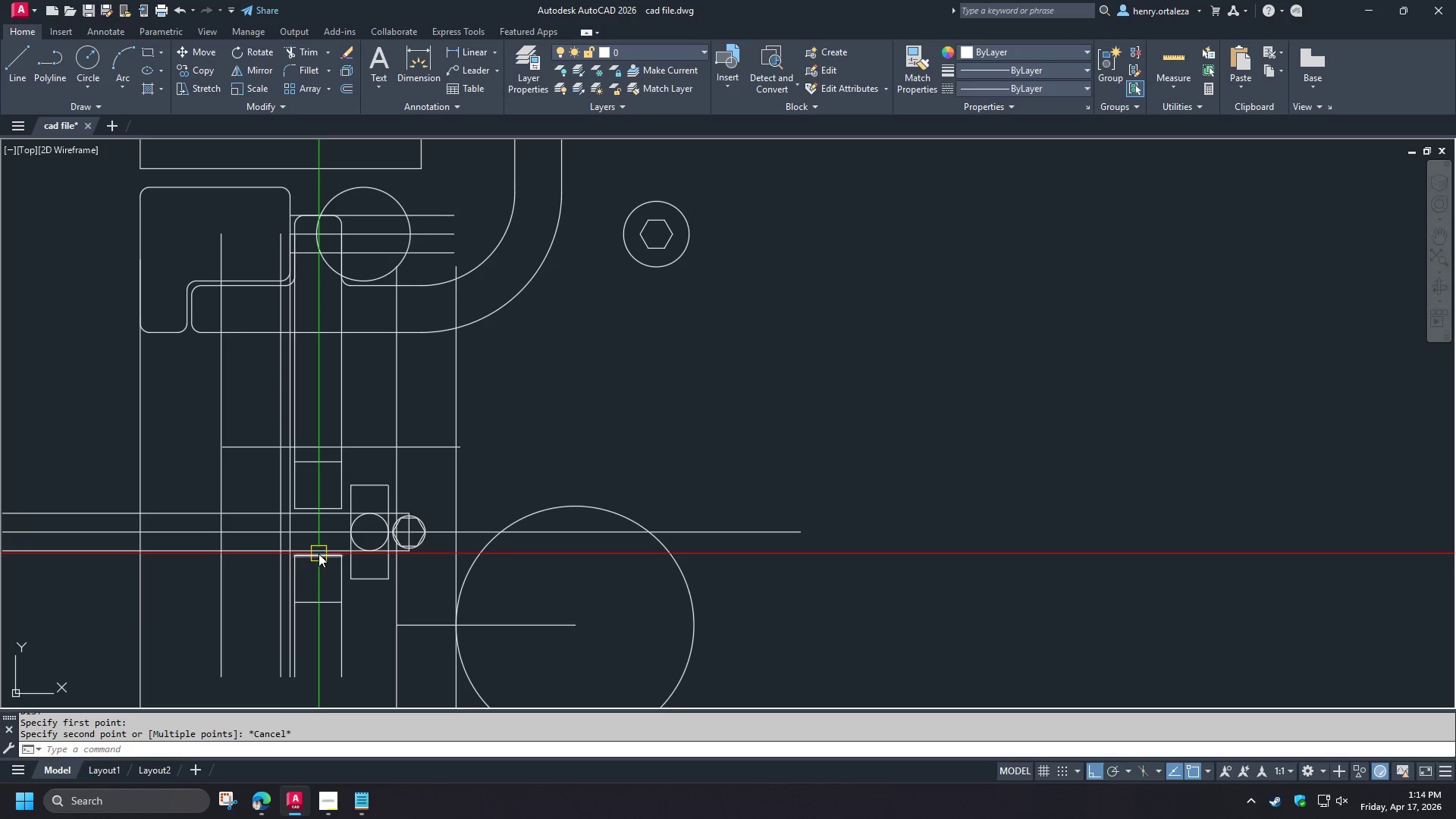 
scroll: coordinate [356, 539], scroll_direction: up, amount: 2.0
 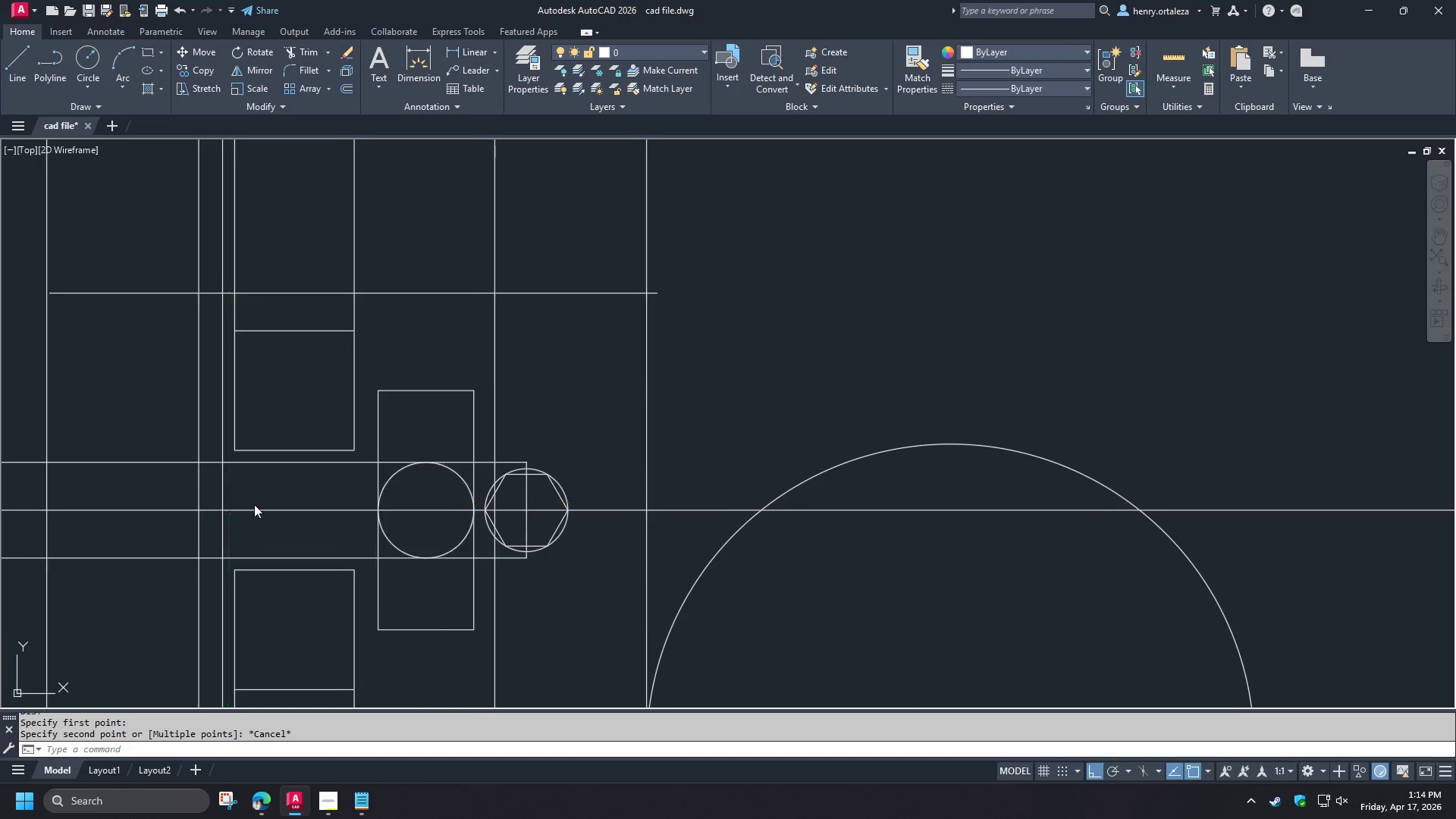 
scroll: coordinate [344, 497], scroll_direction: down, amount: 2.0
 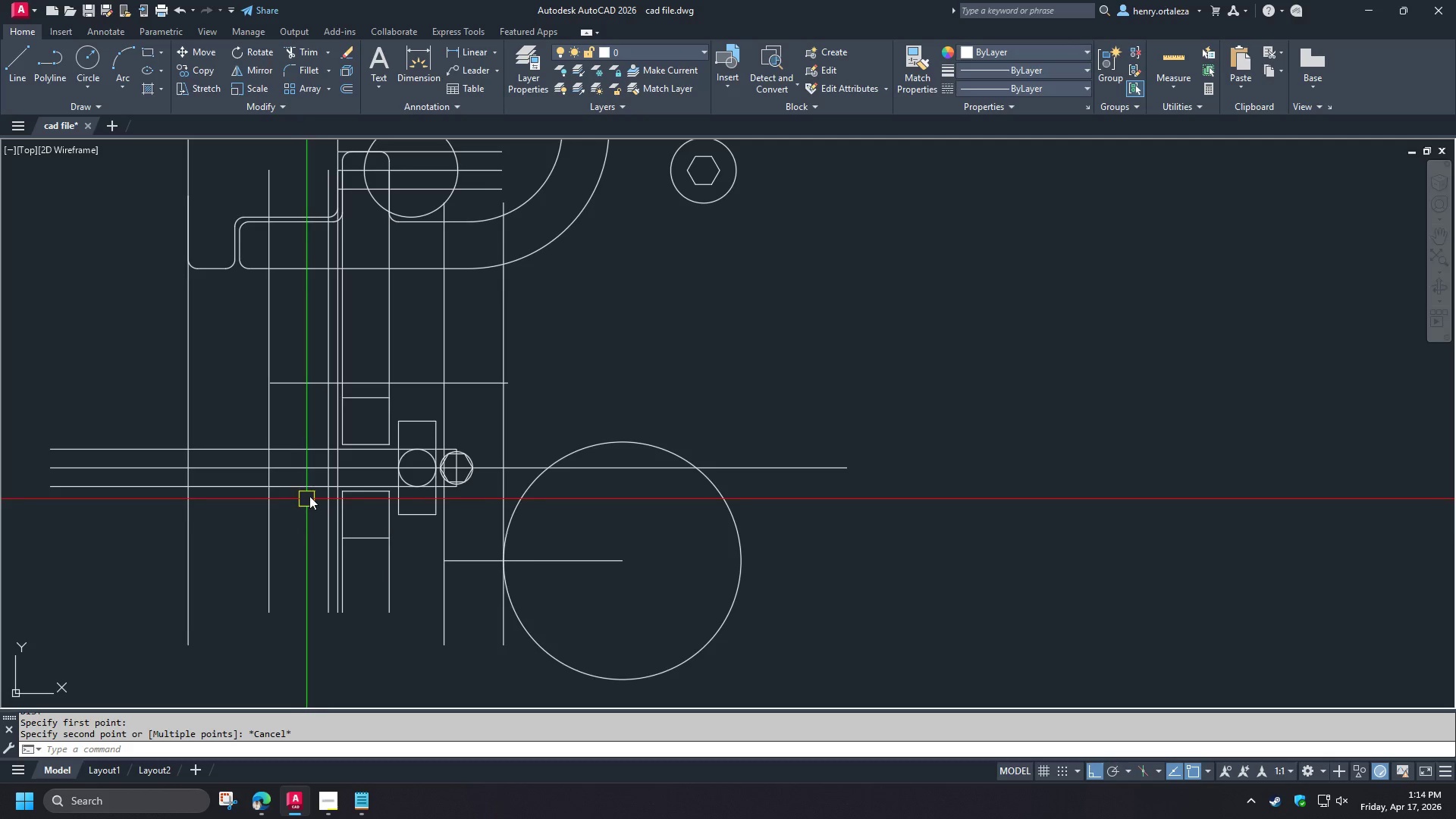 
scroll: coordinate [337, 472], scroll_direction: up, amount: 1.0
 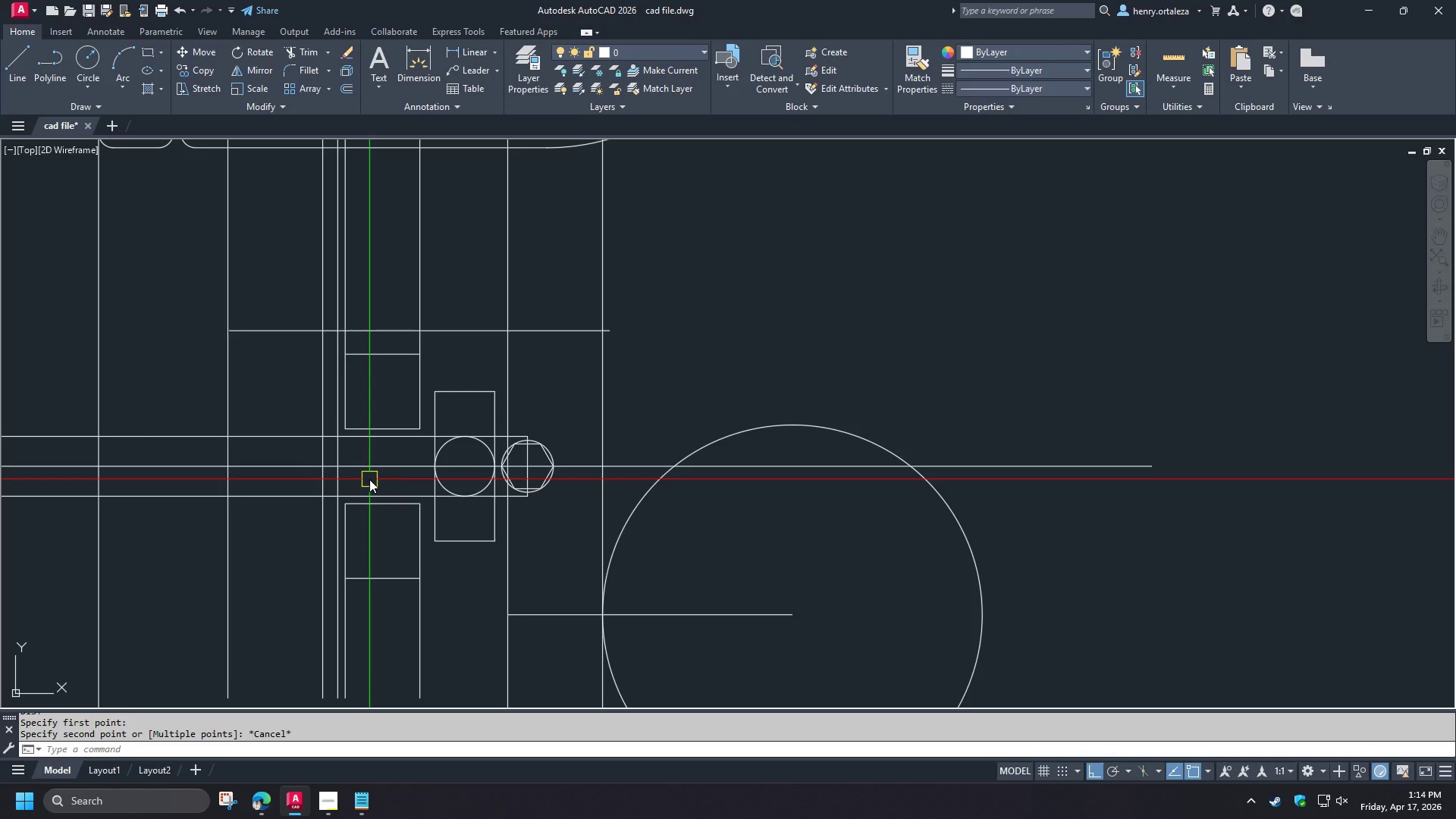 
key(O)
 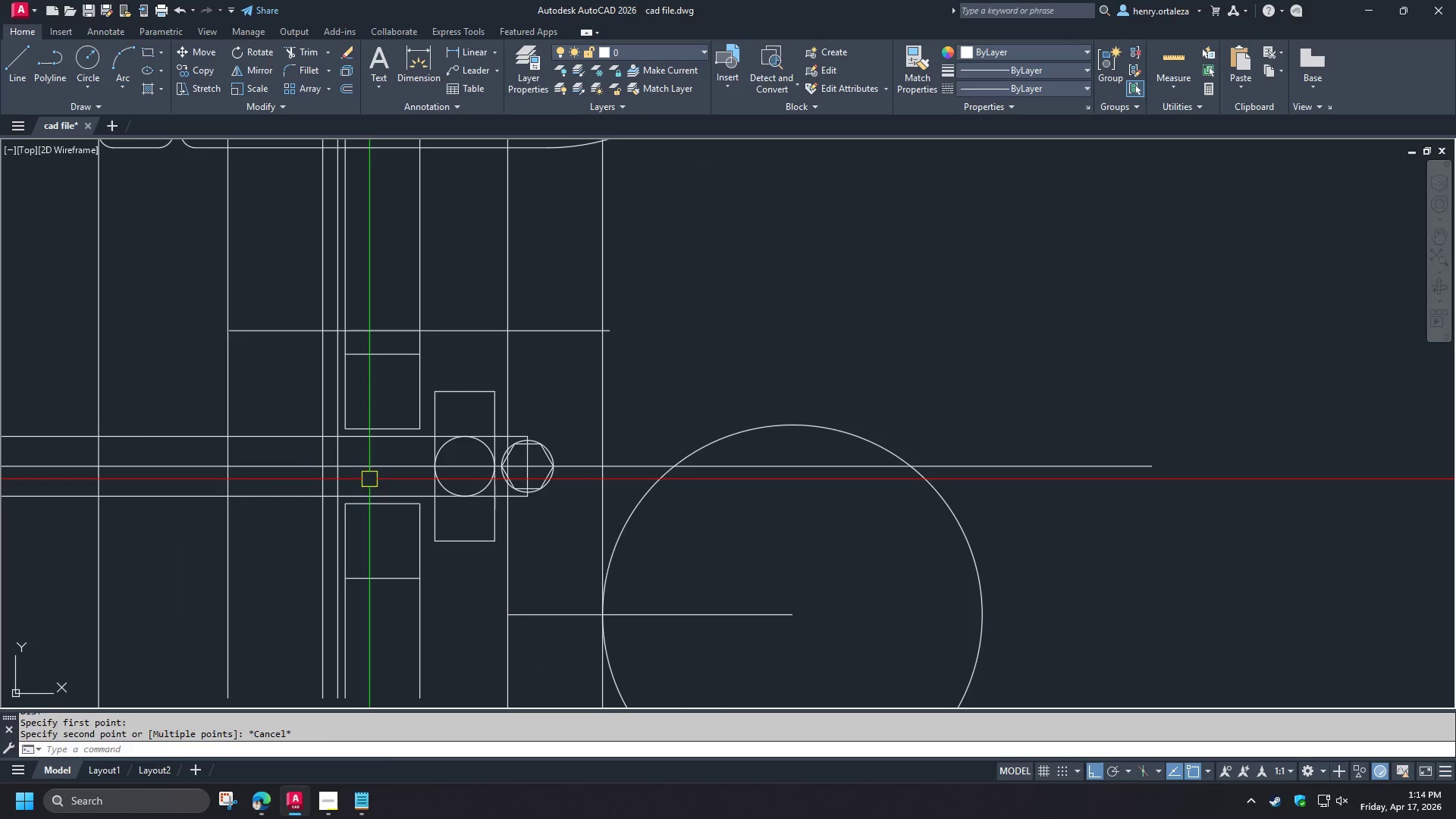 
key(Space)
 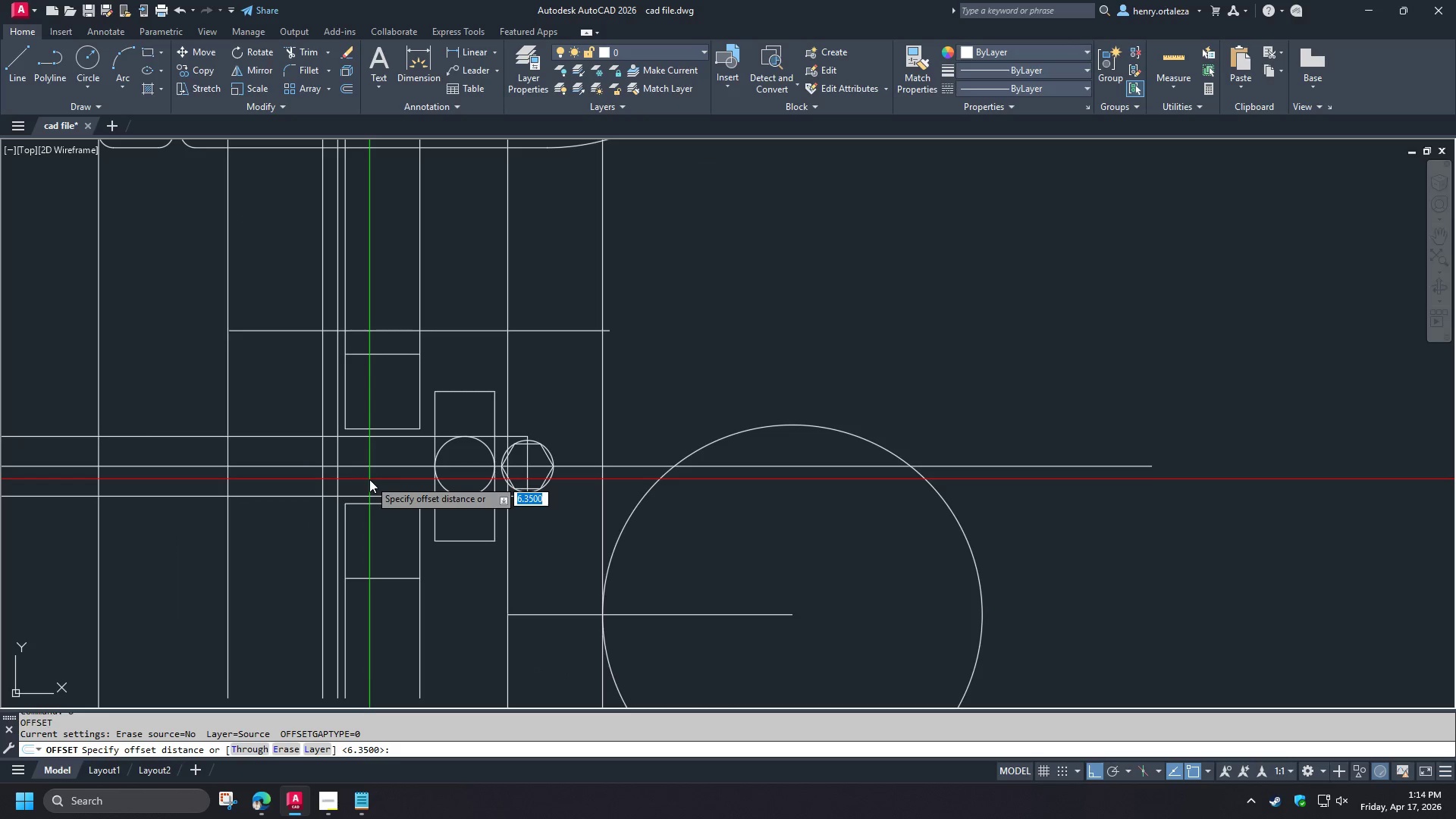 
key(T)
 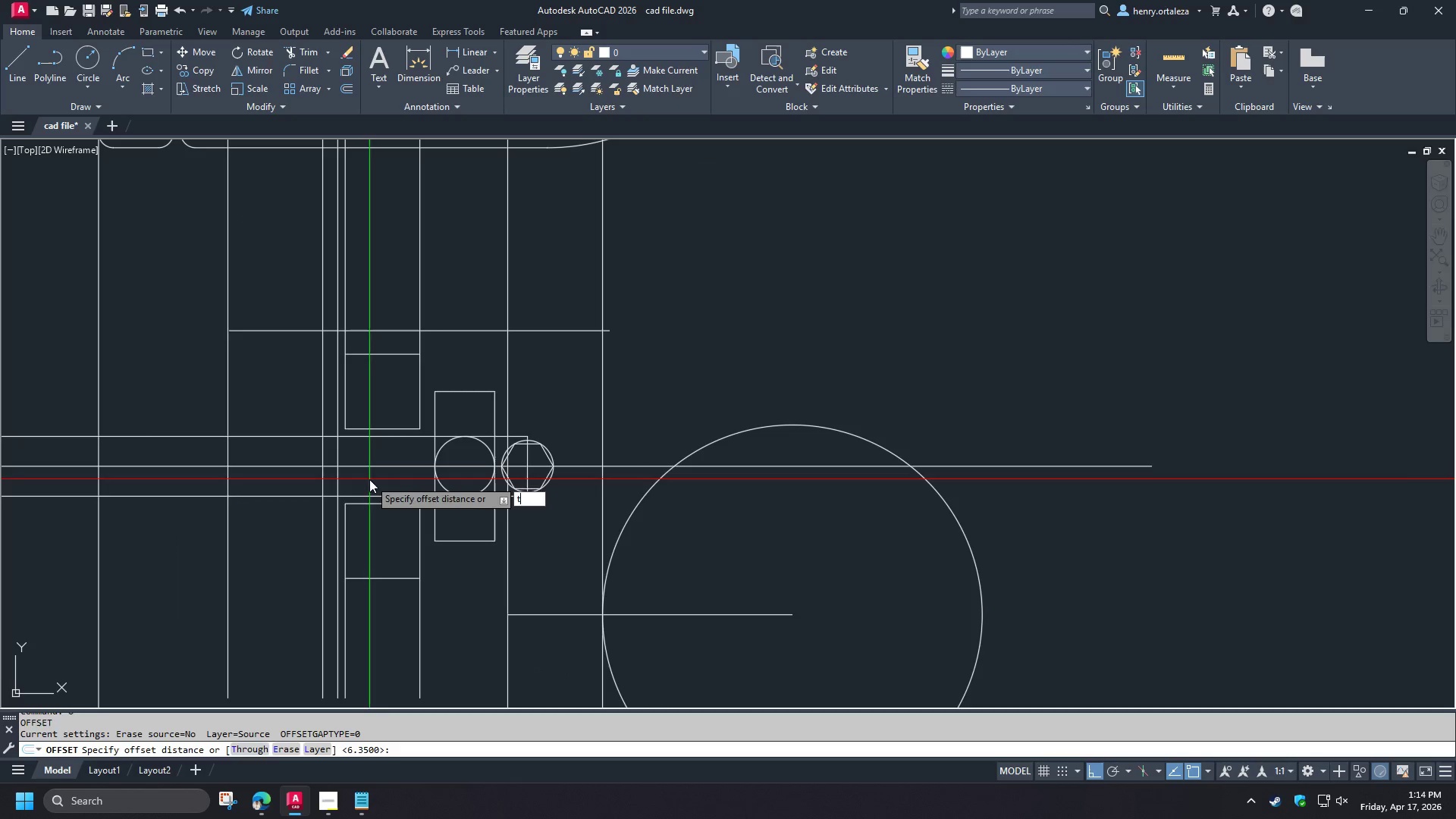 
key(Space)
 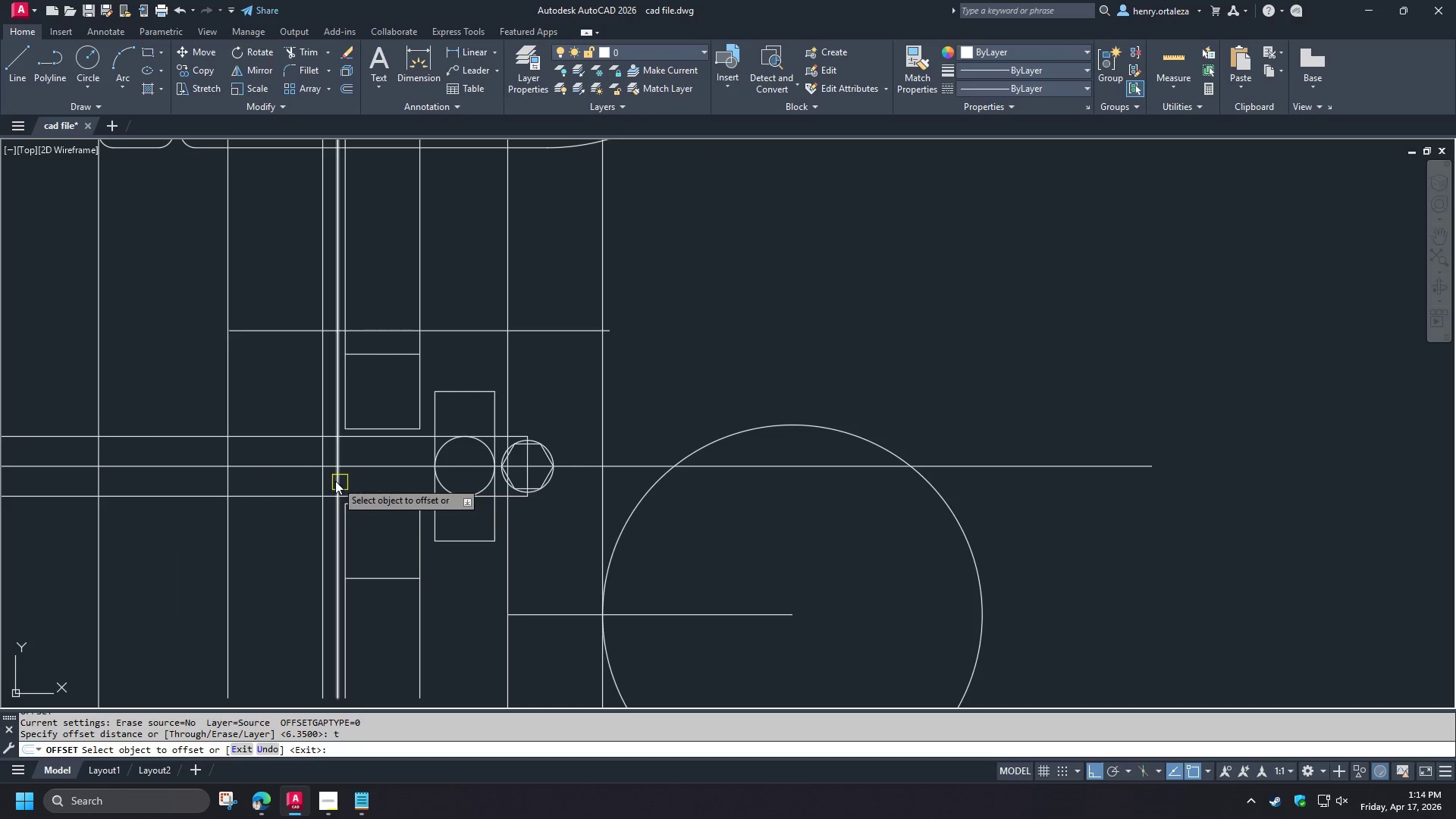 
left_click([335, 481])
 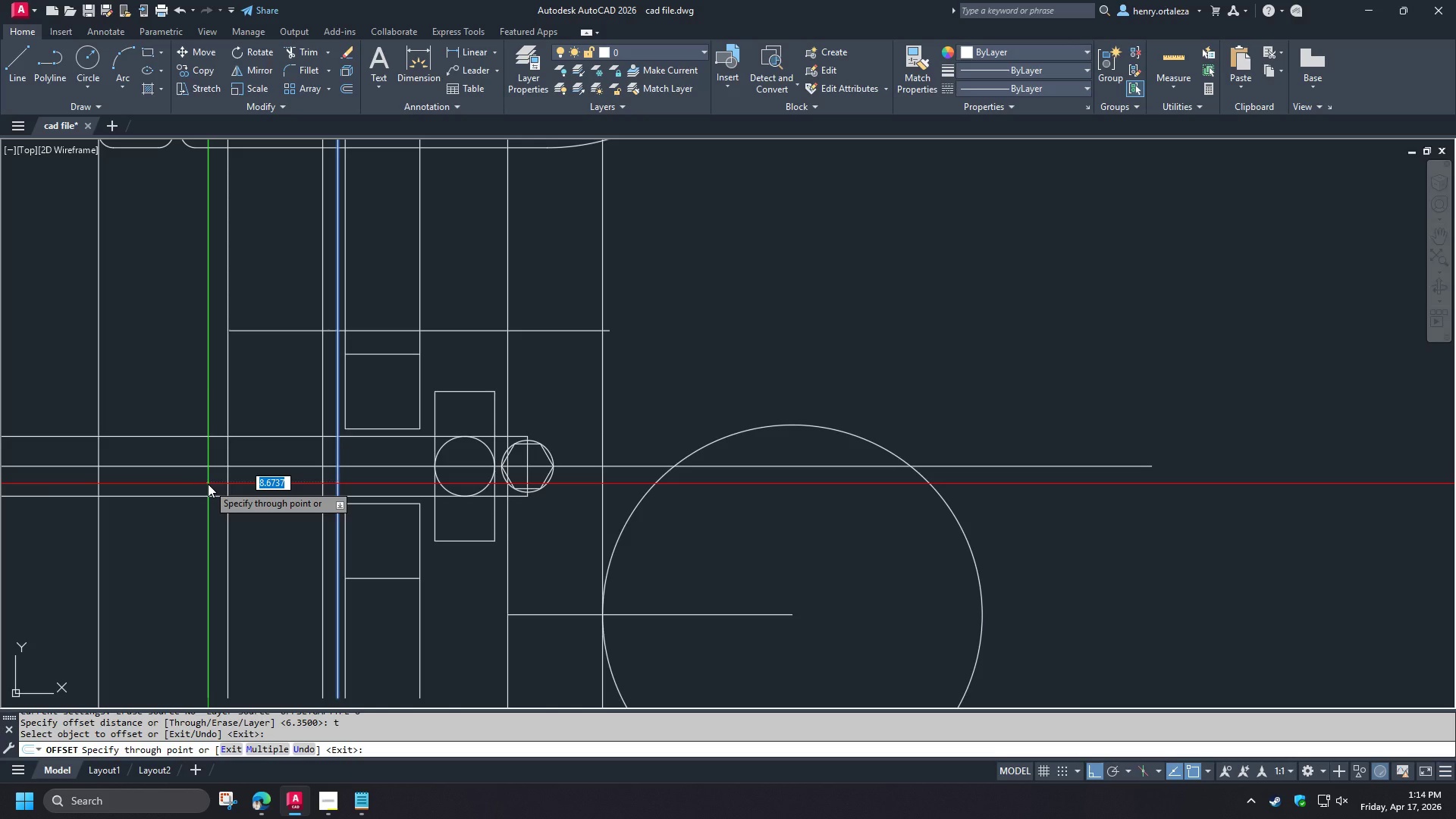 
wait(21.06)
 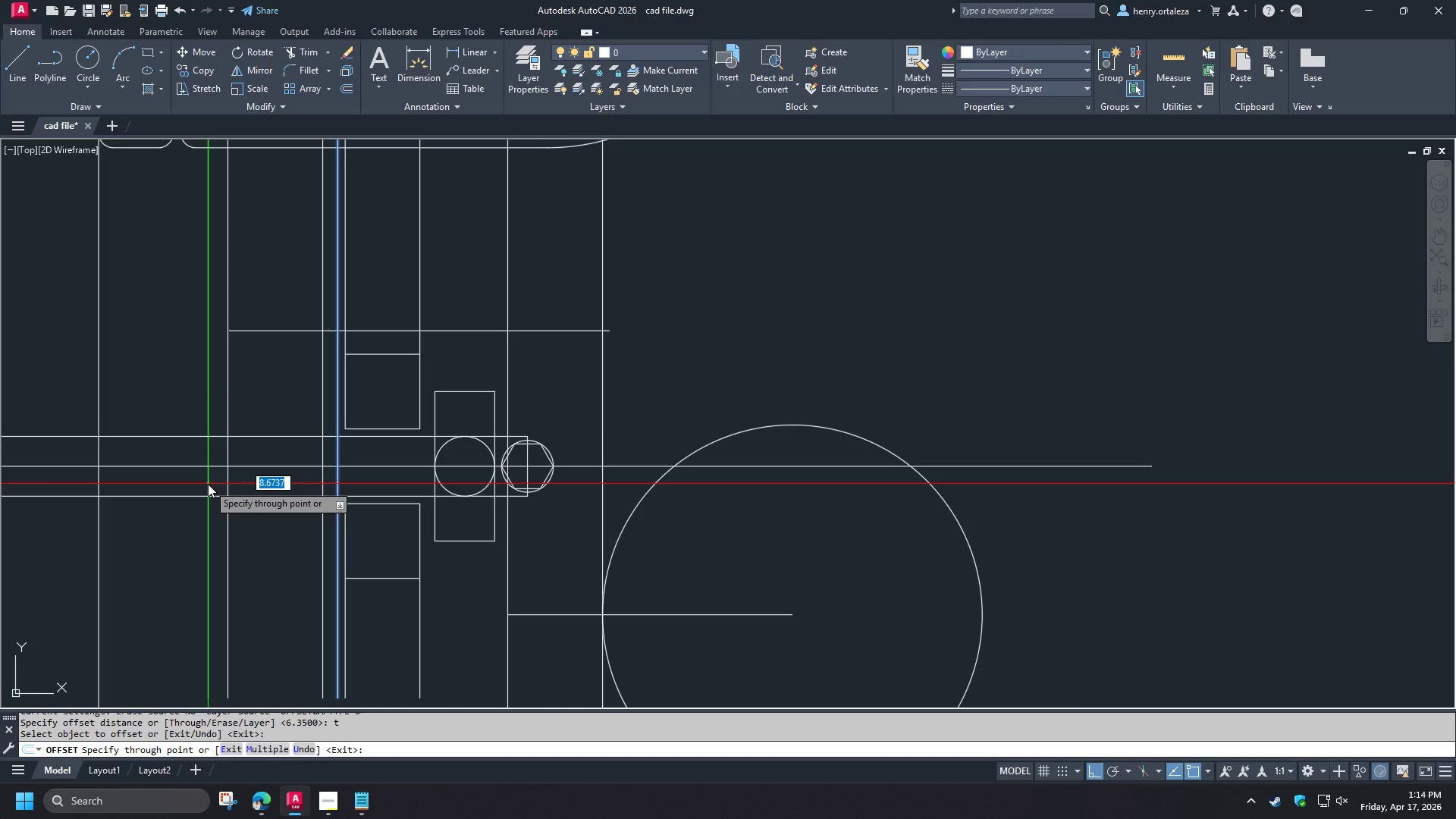 
key(Numpad1)
 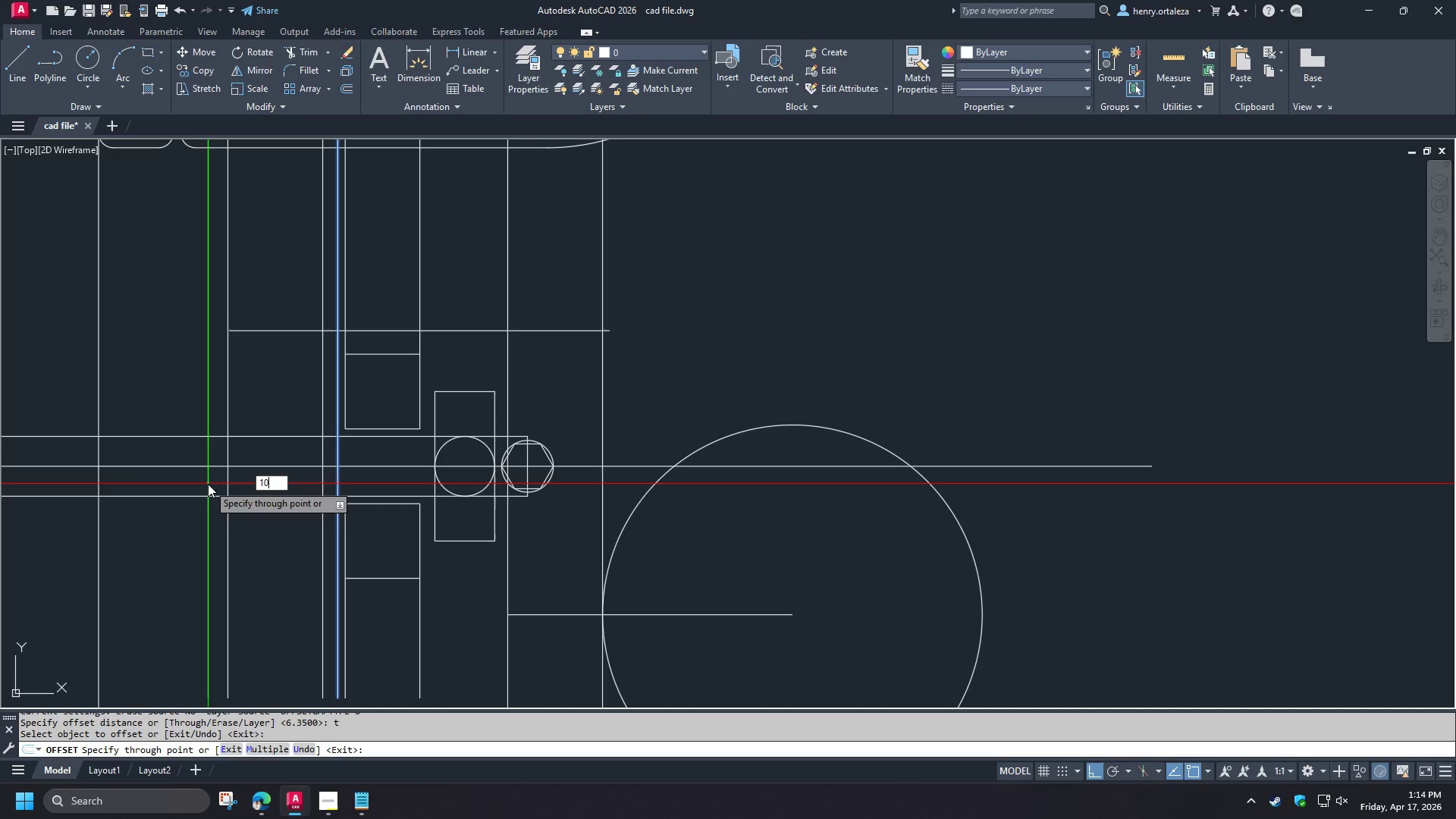 
key(Numpad0)
 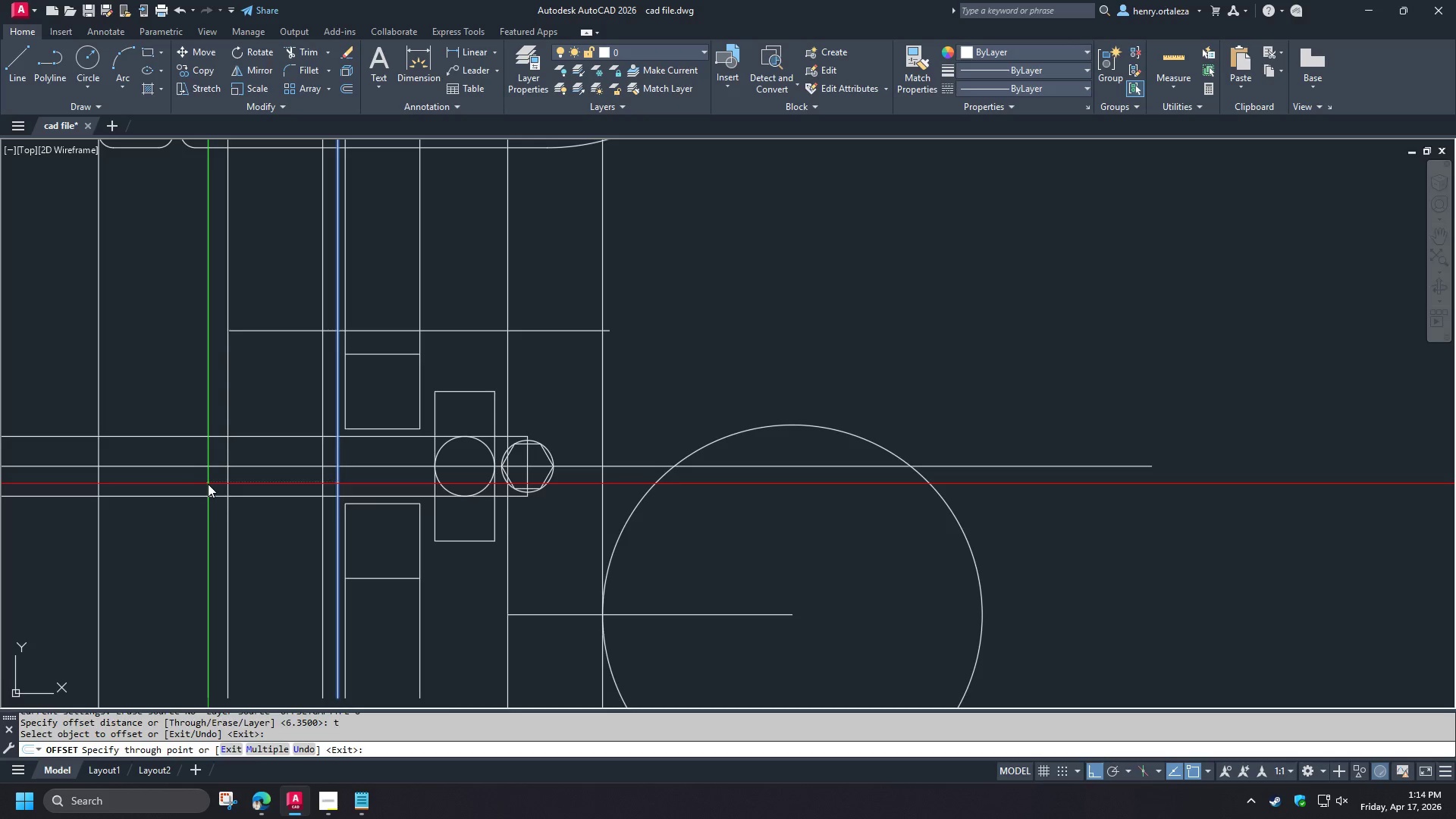 
key(NumpadEnter)
 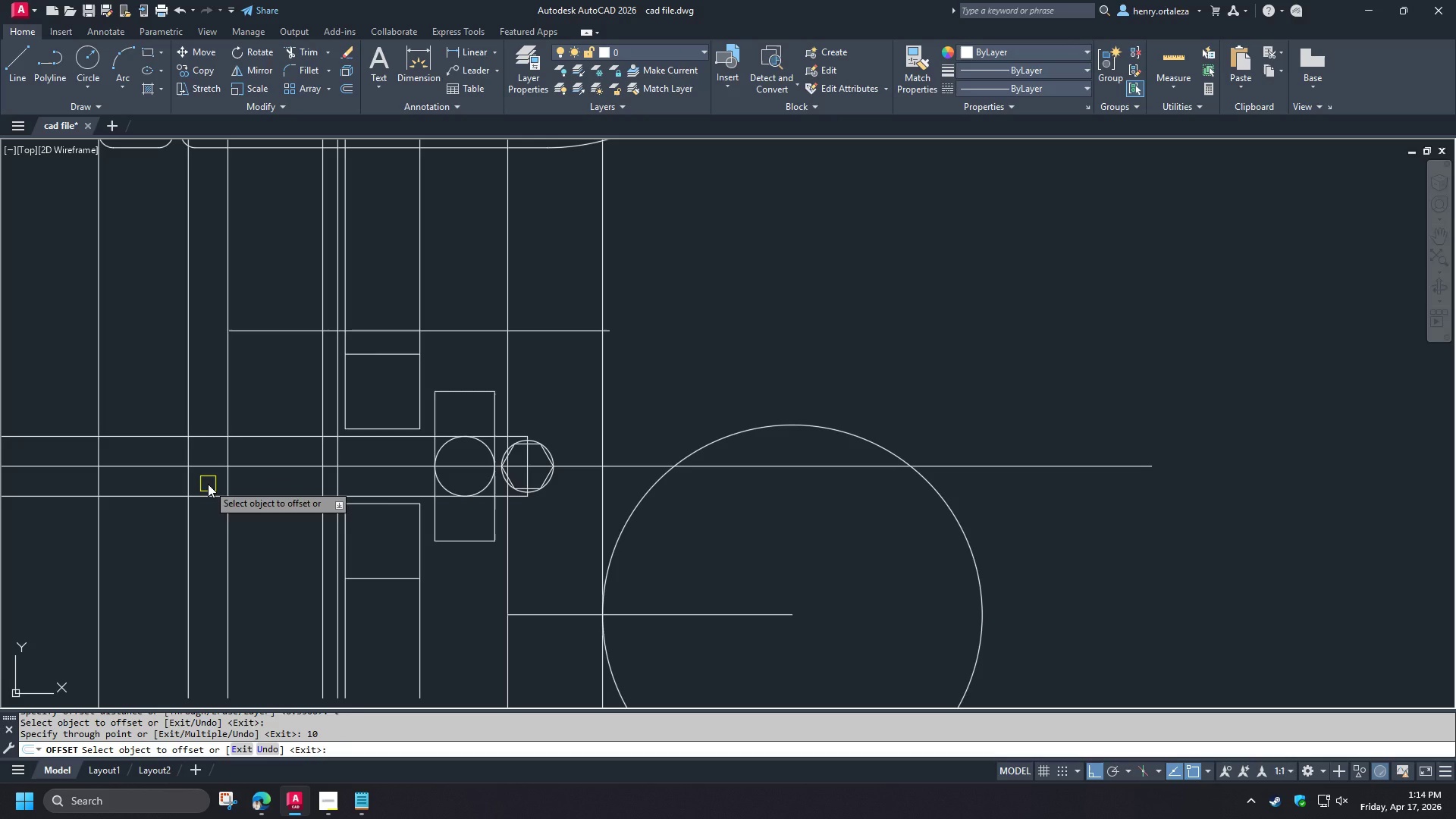 
key(Space)
 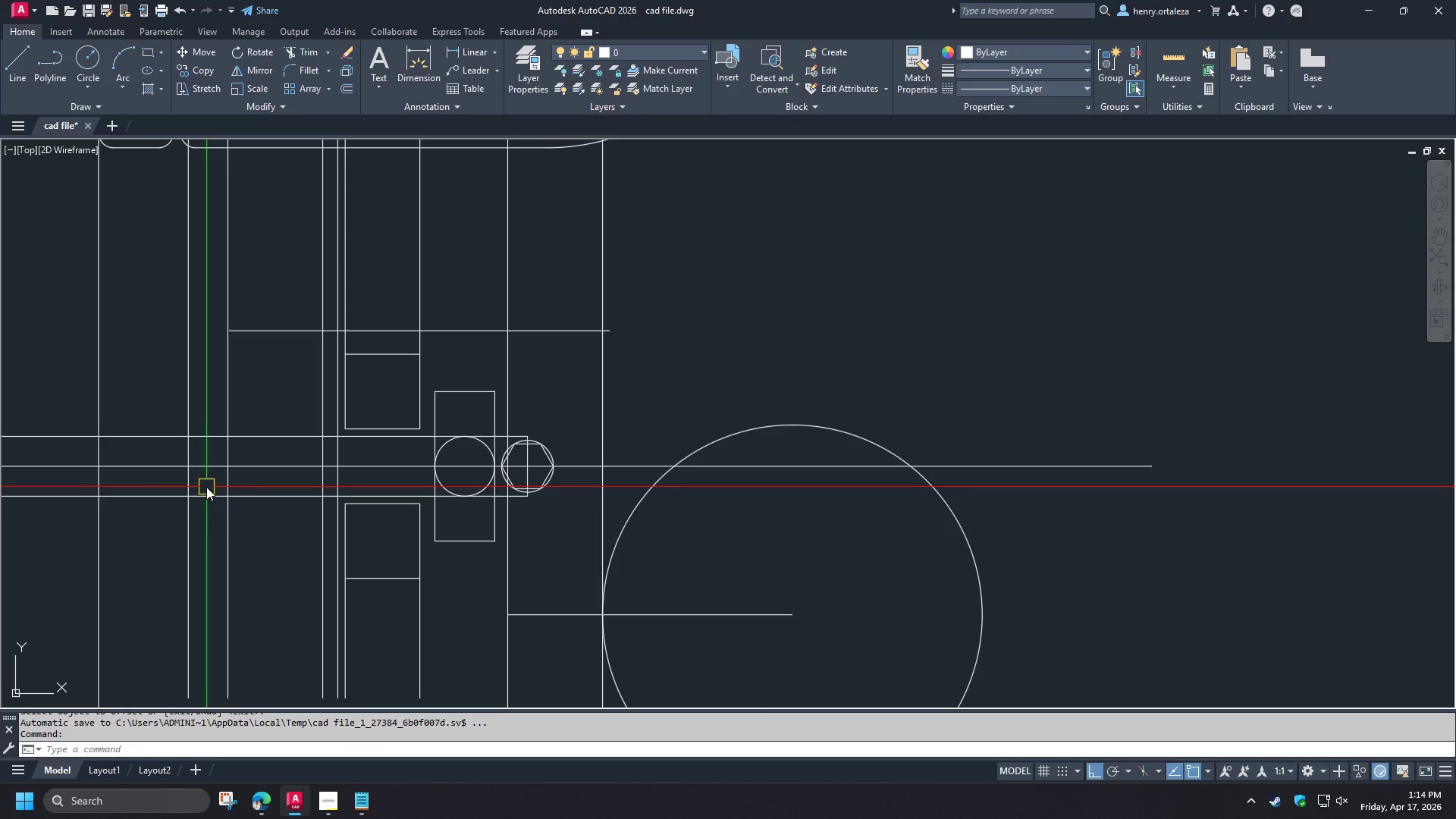 
scroll: coordinate [284, 438], scroll_direction: down, amount: 1.0
 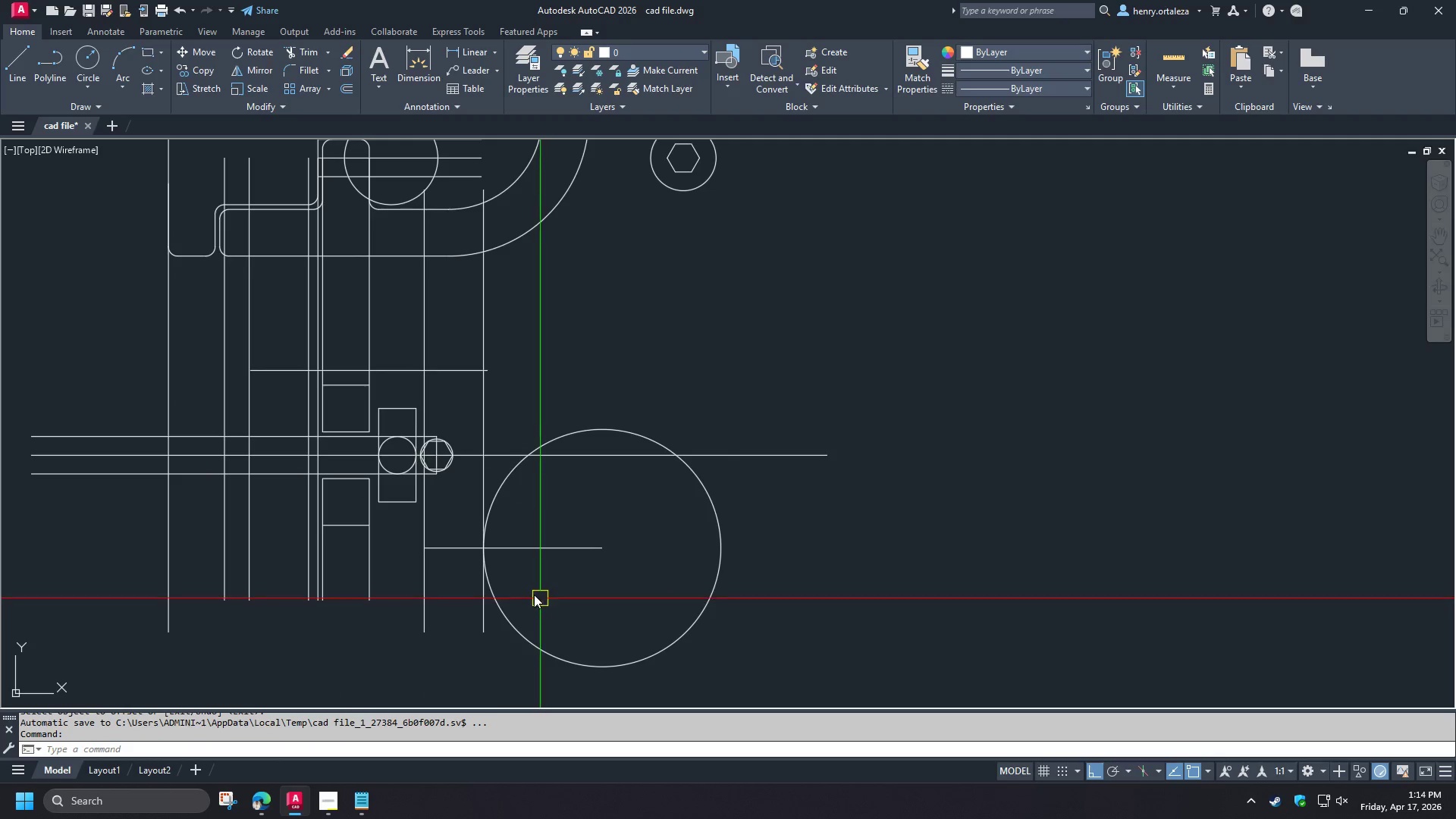 
scroll: coordinate [529, 589], scroll_direction: up, amount: 1.0
 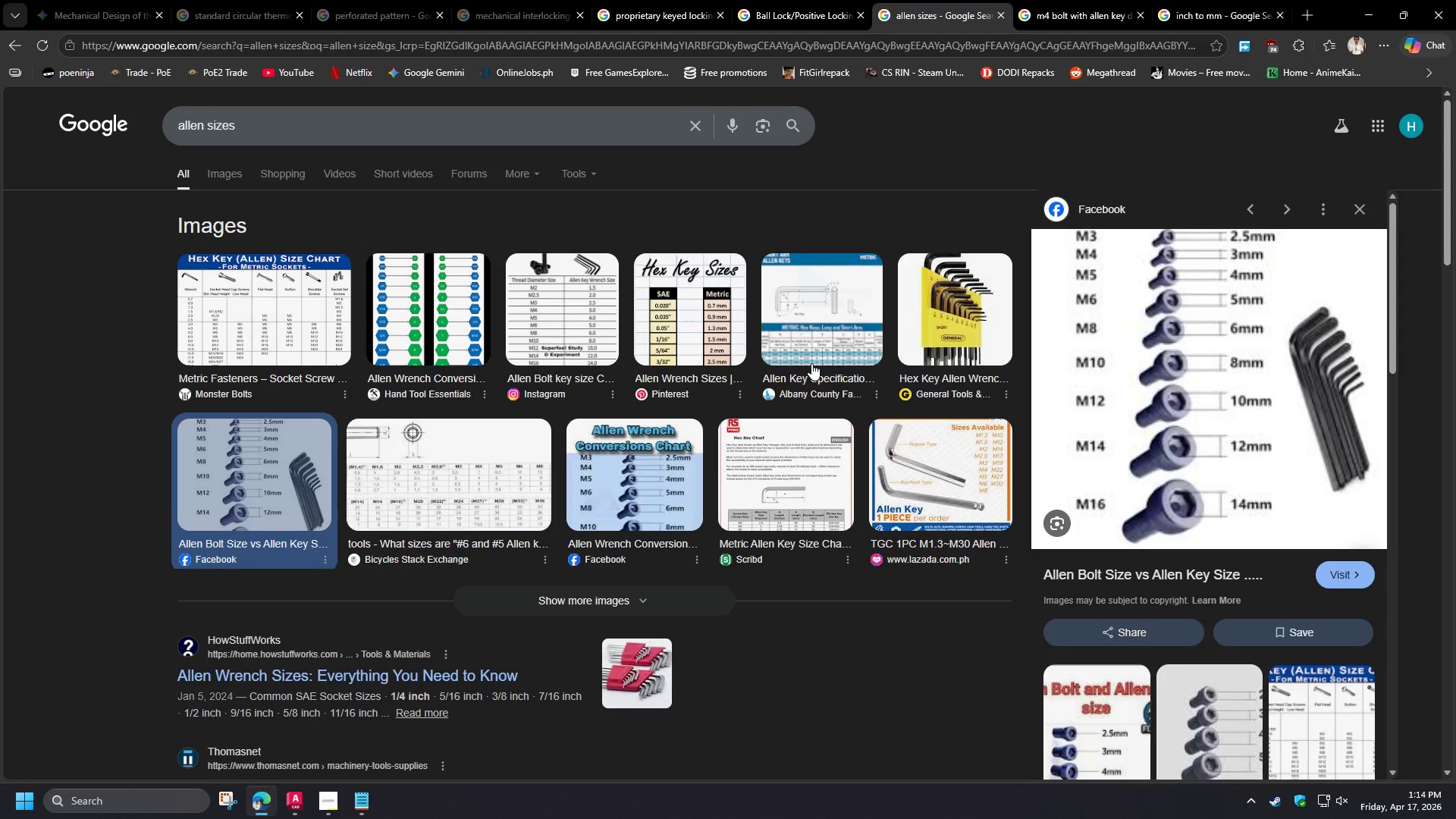 
left_click([1056, 0])
 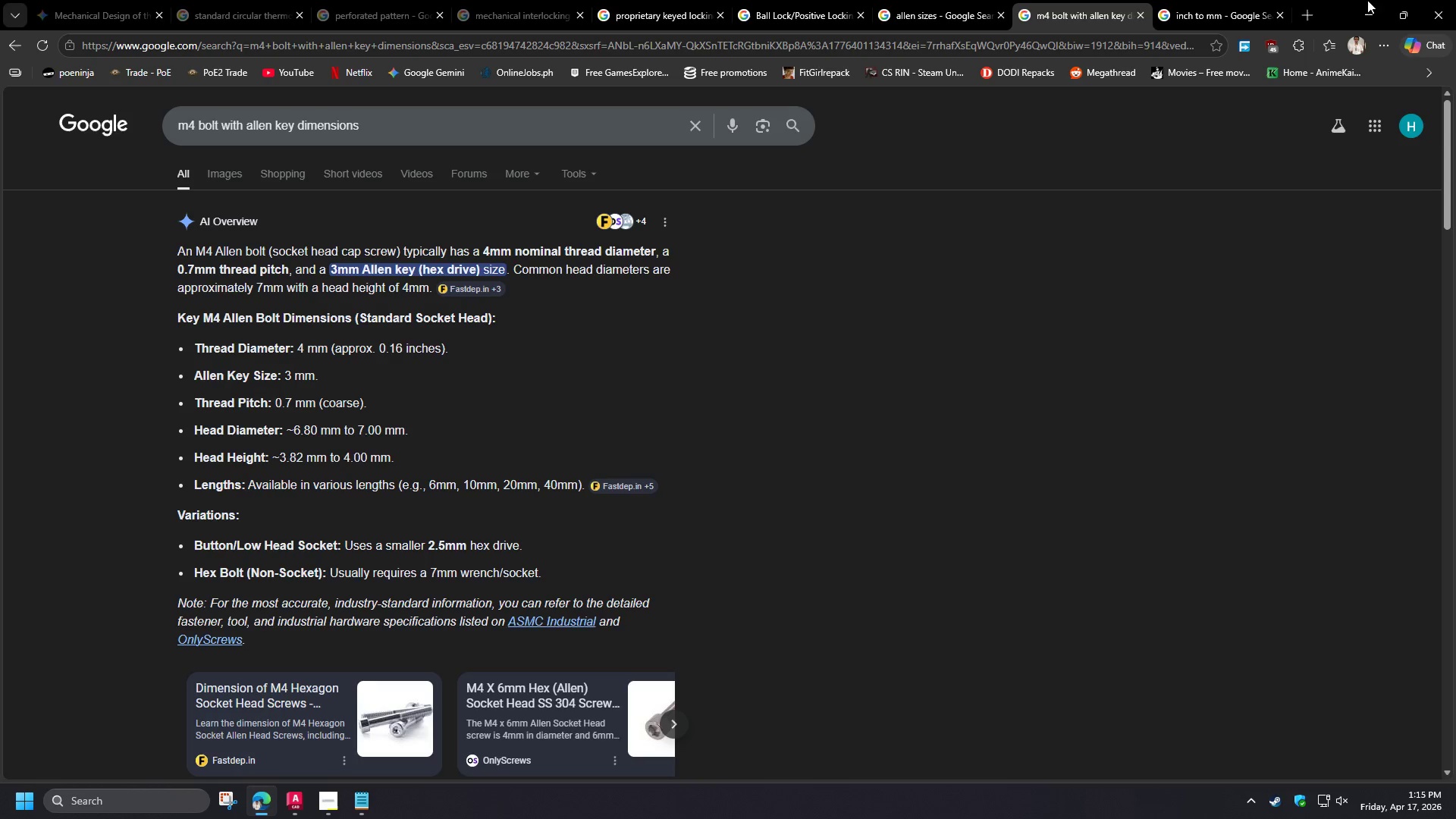 
left_click([1370, 0])
 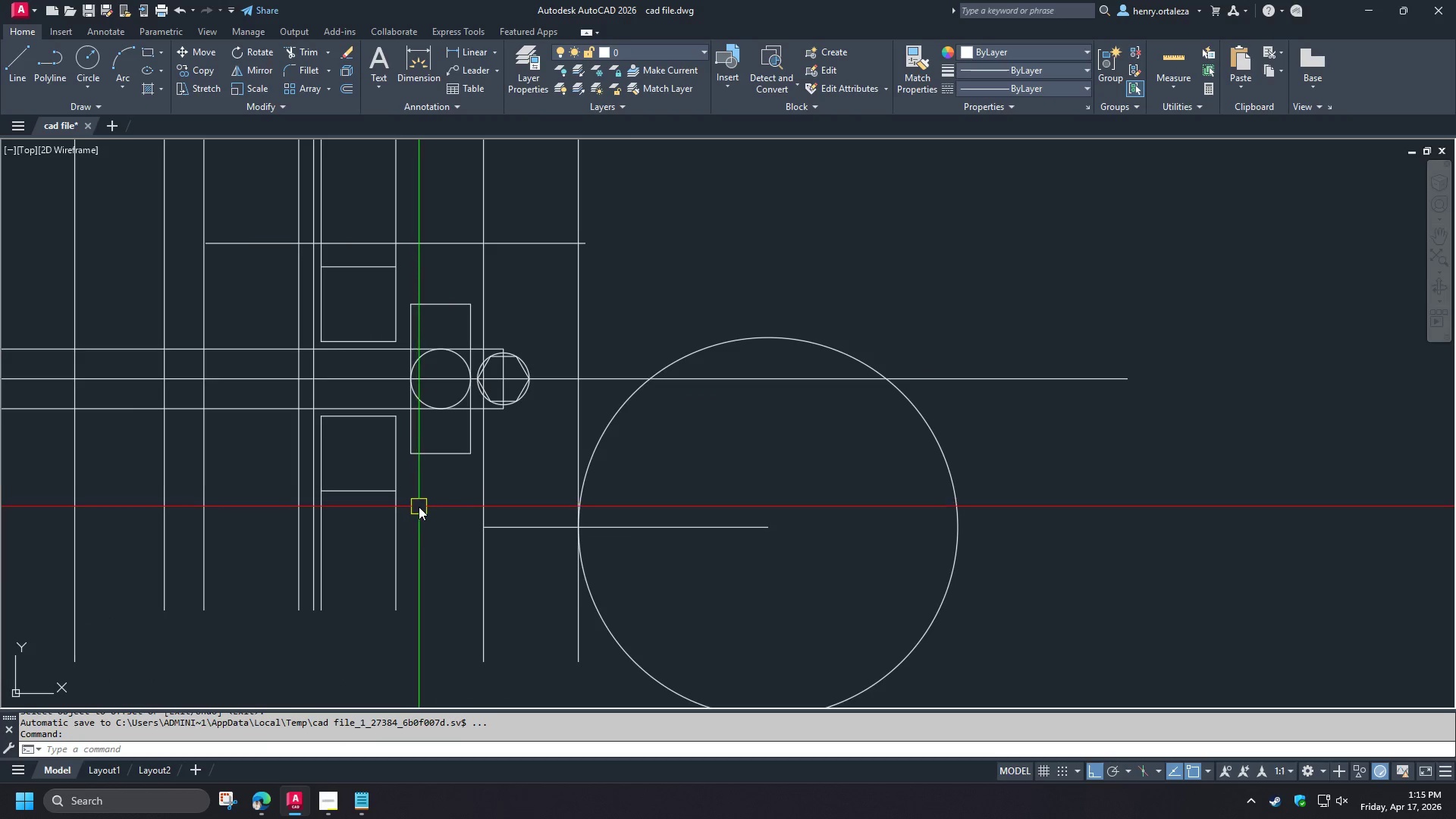 
scroll: coordinate [277, 498], scroll_direction: up, amount: 1.0
 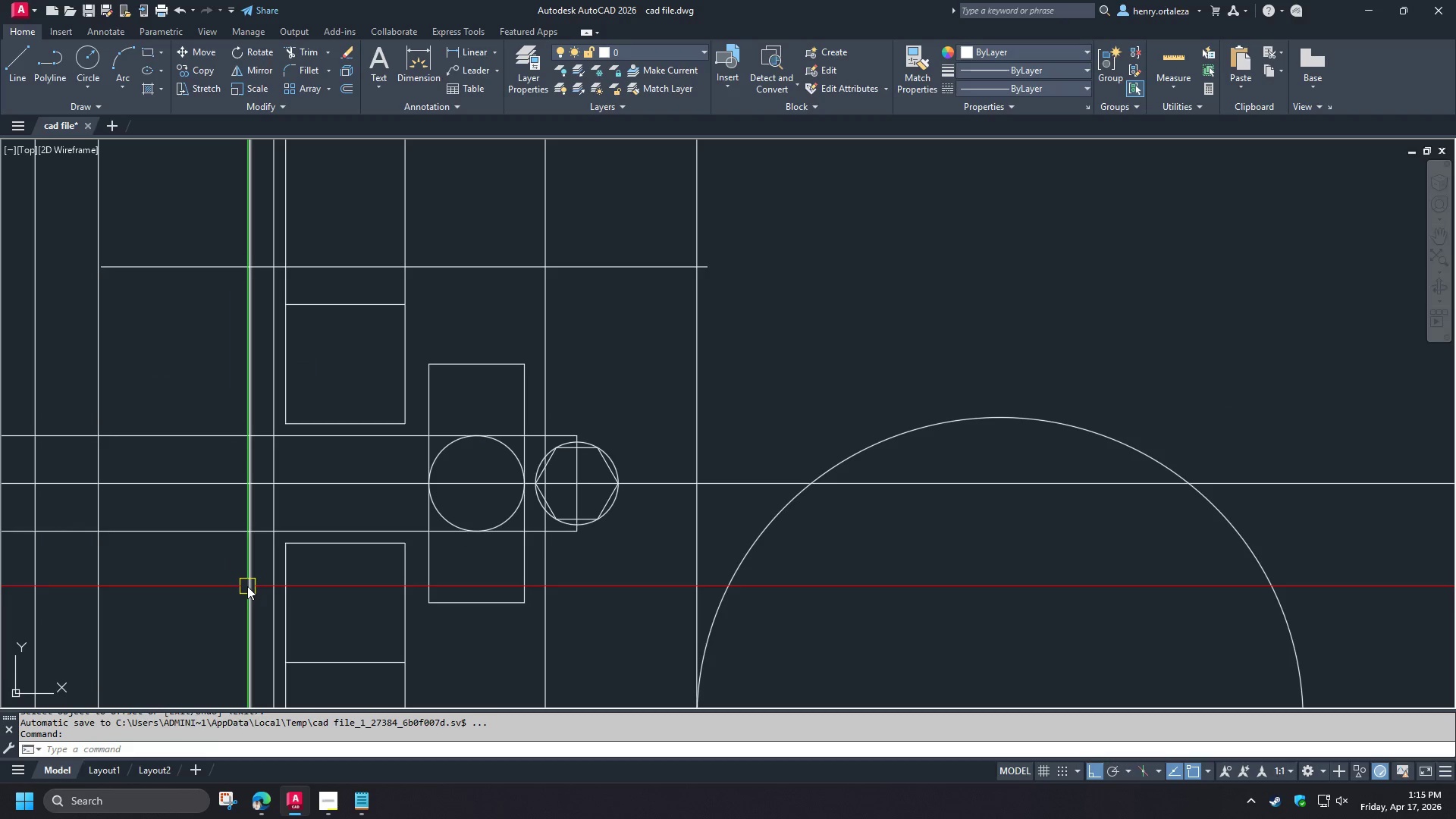 
left_click([262, 804])
 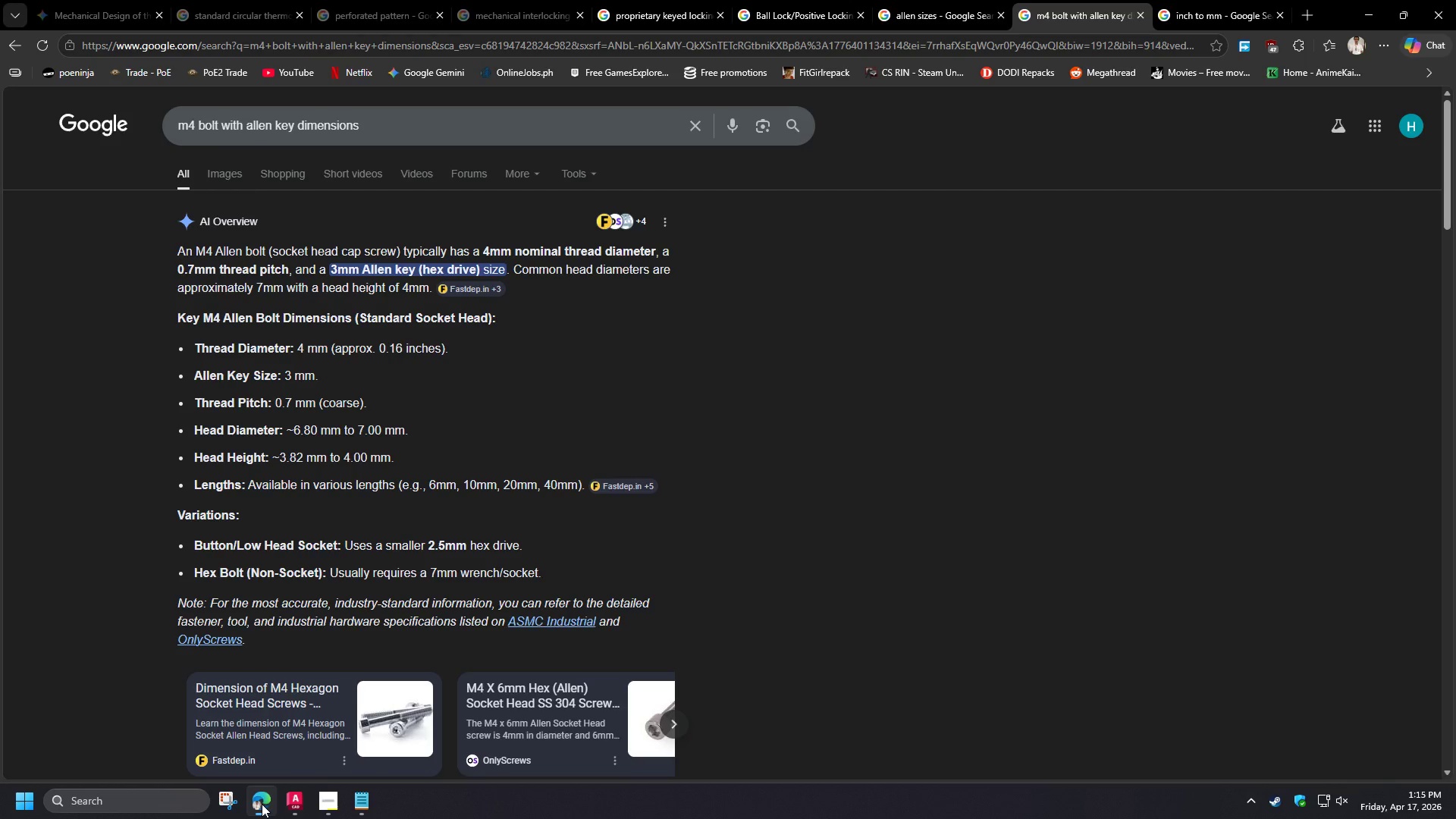 
left_click([262, 804])
 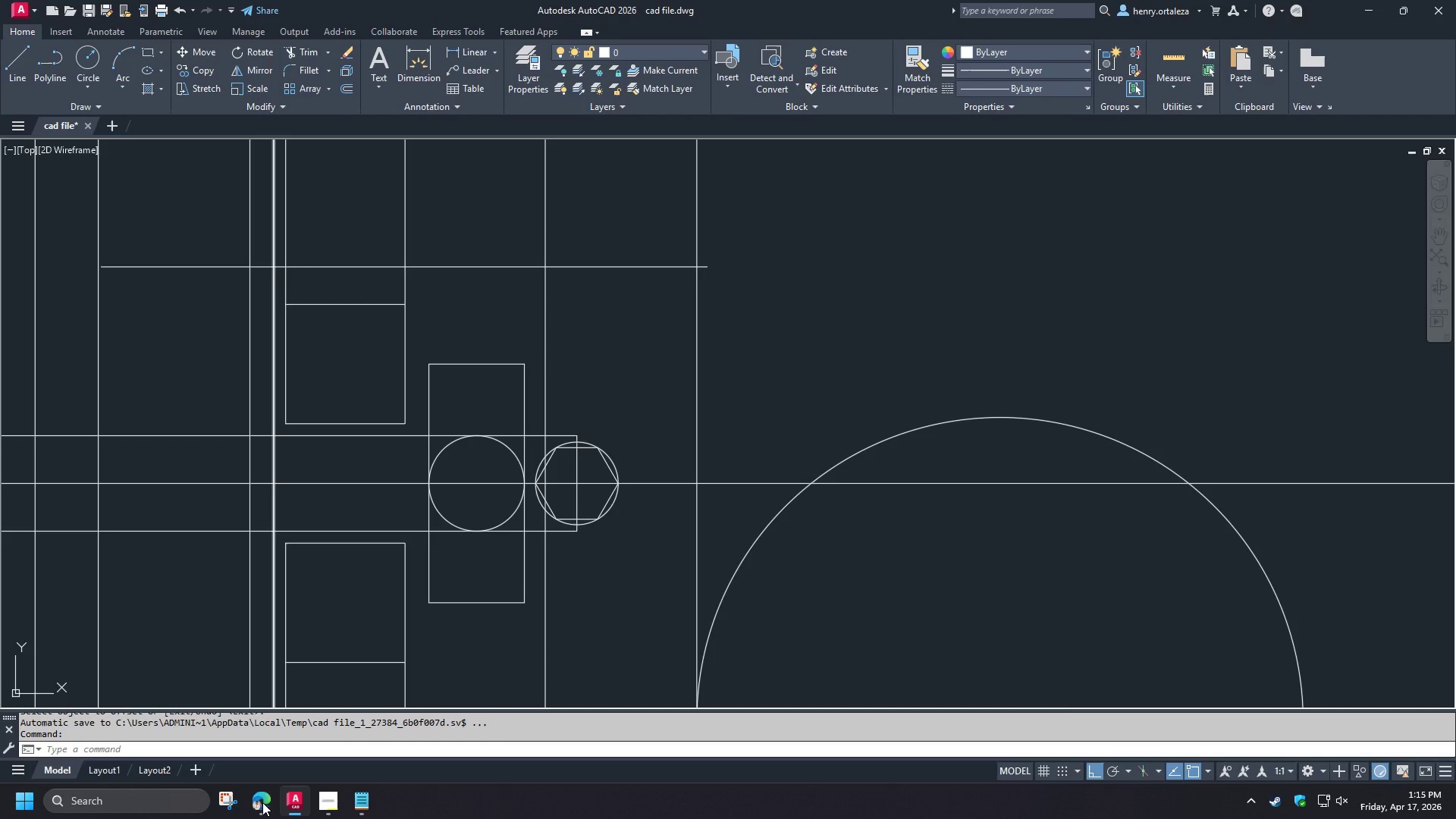 
mouse_move([330, 798])
 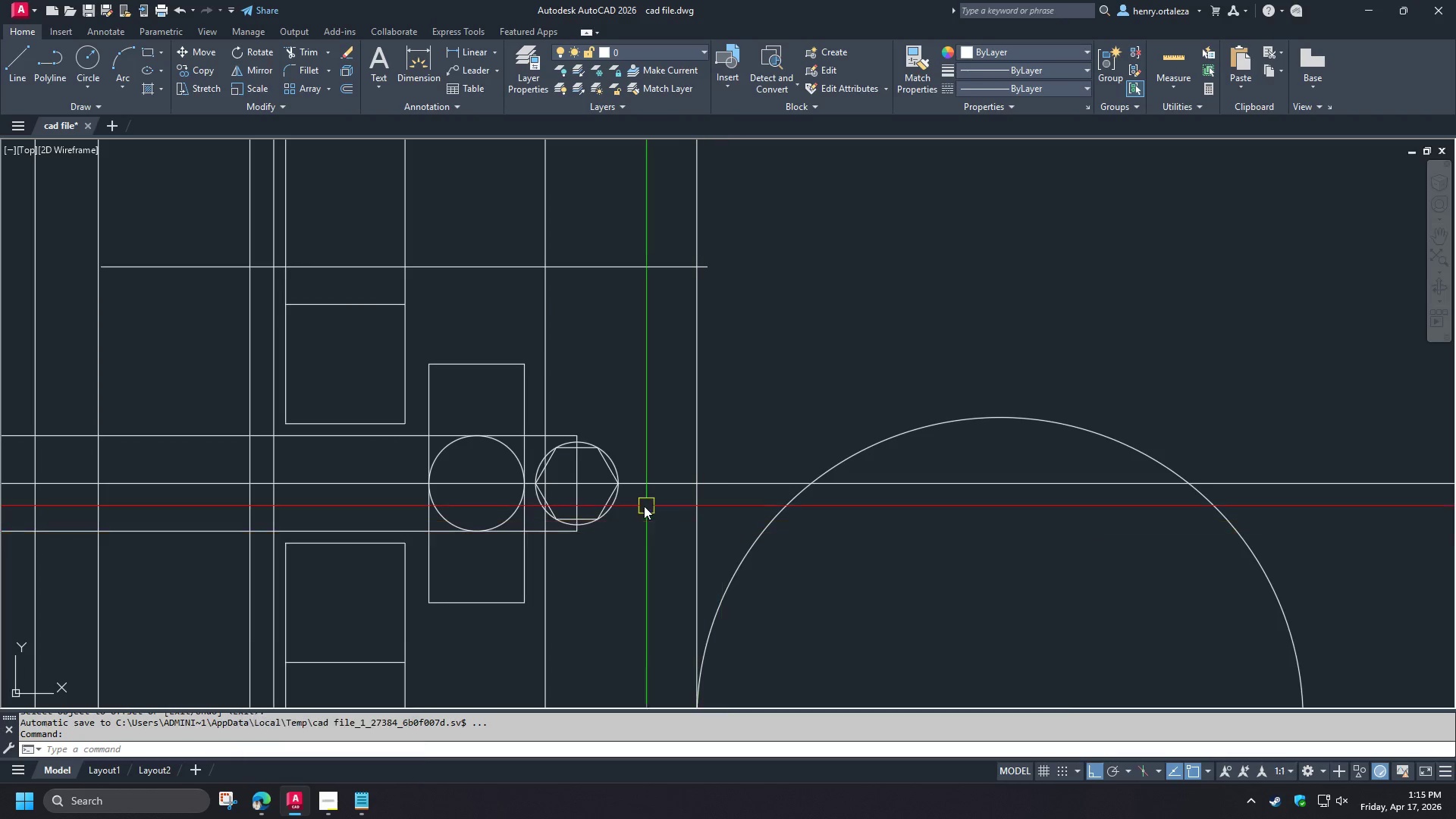 
scroll: coordinate [630, 511], scroll_direction: up, amount: 2.0
 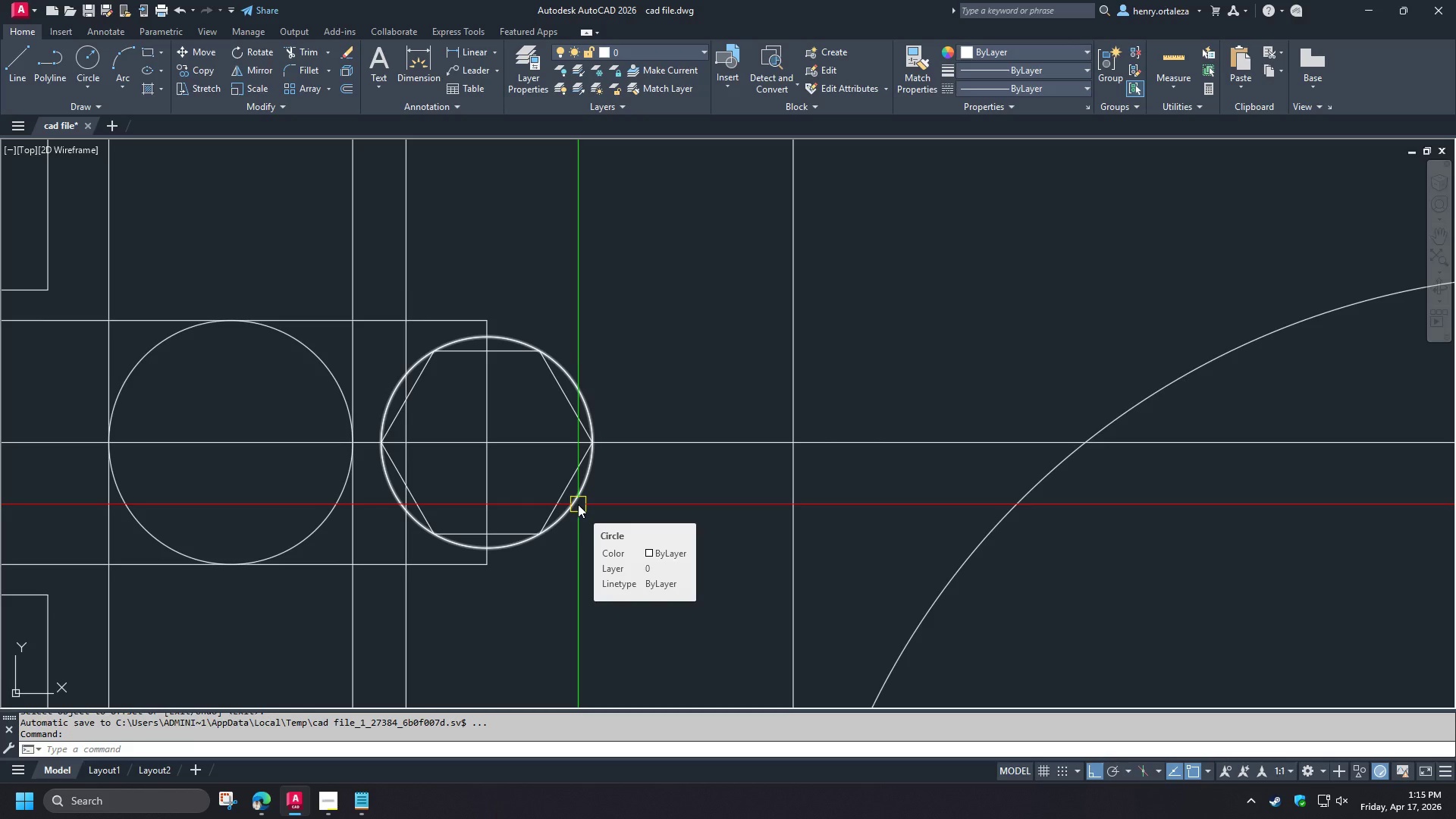 
left_click([578, 504])
 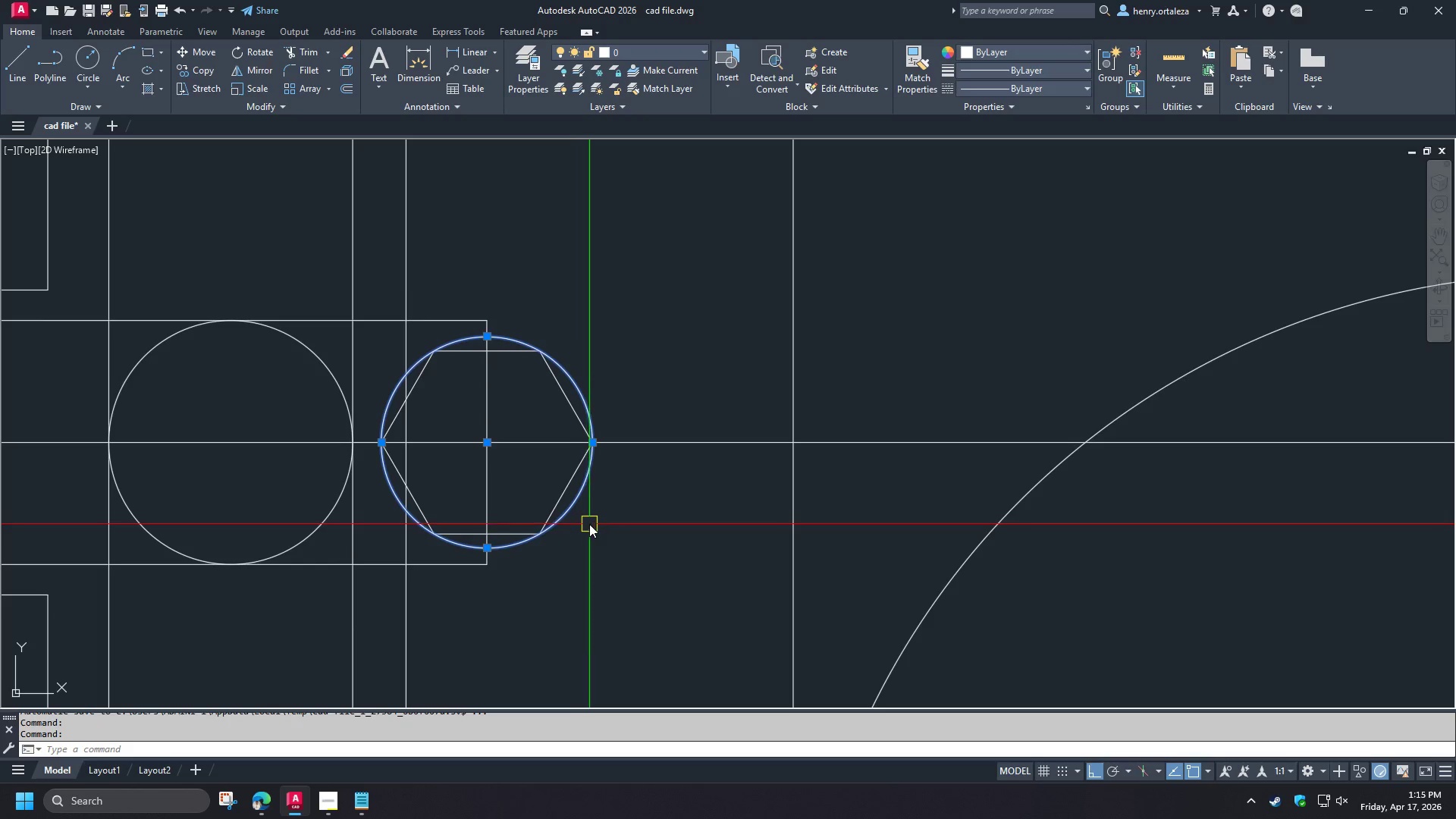 
key(E)
 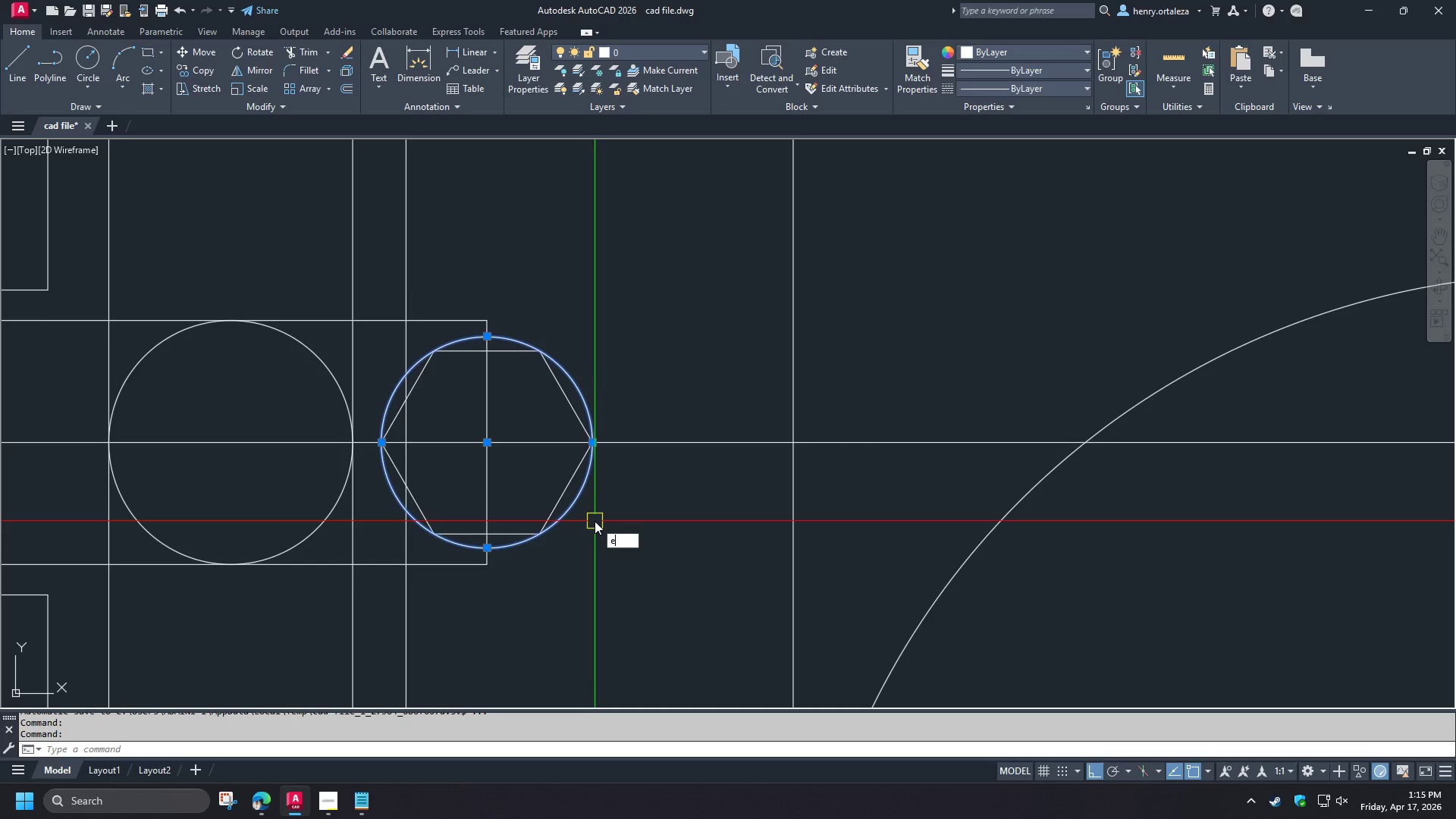 
key(Space)
 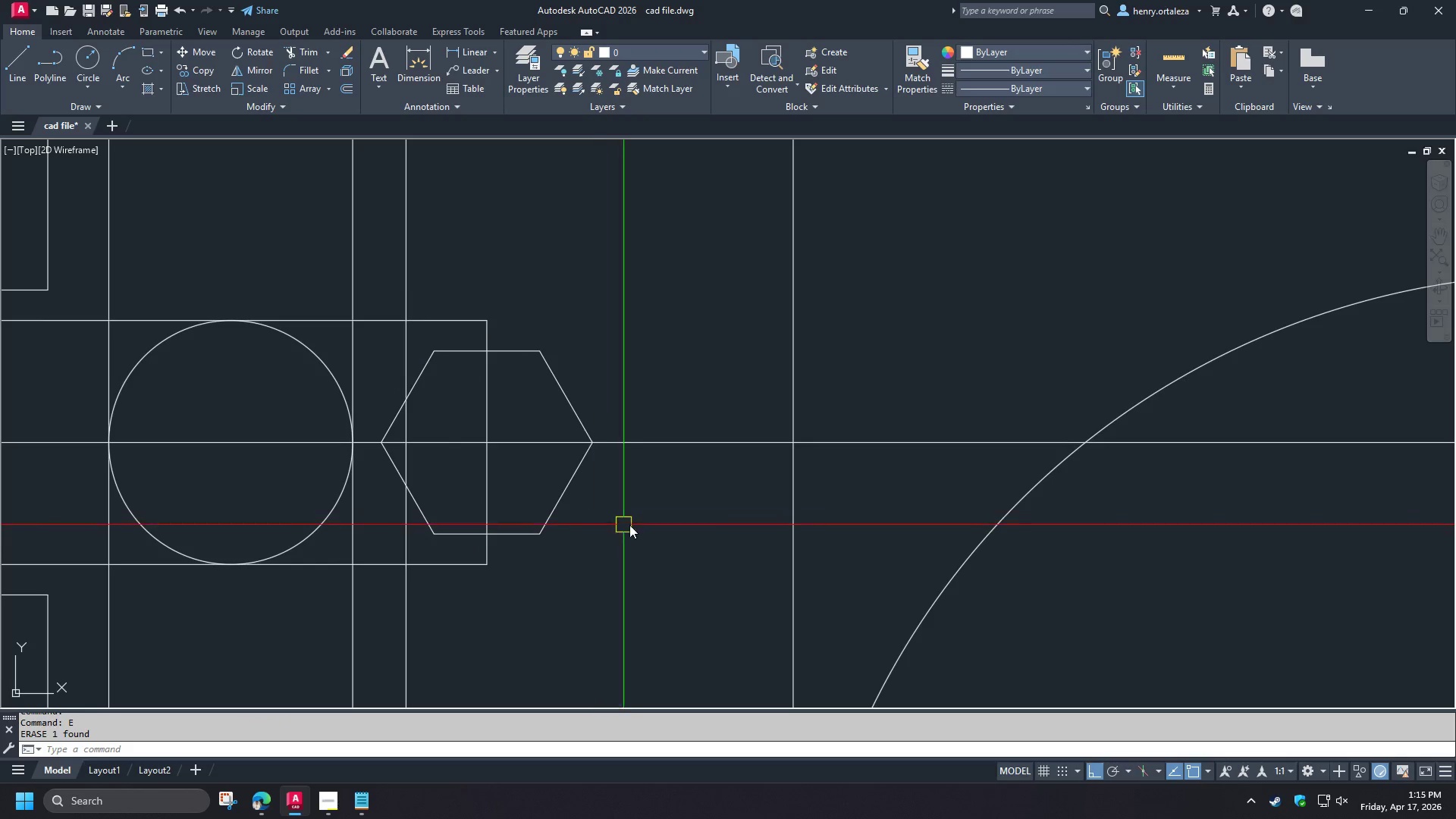 
scroll: coordinate [653, 539], scroll_direction: down, amount: 3.0
 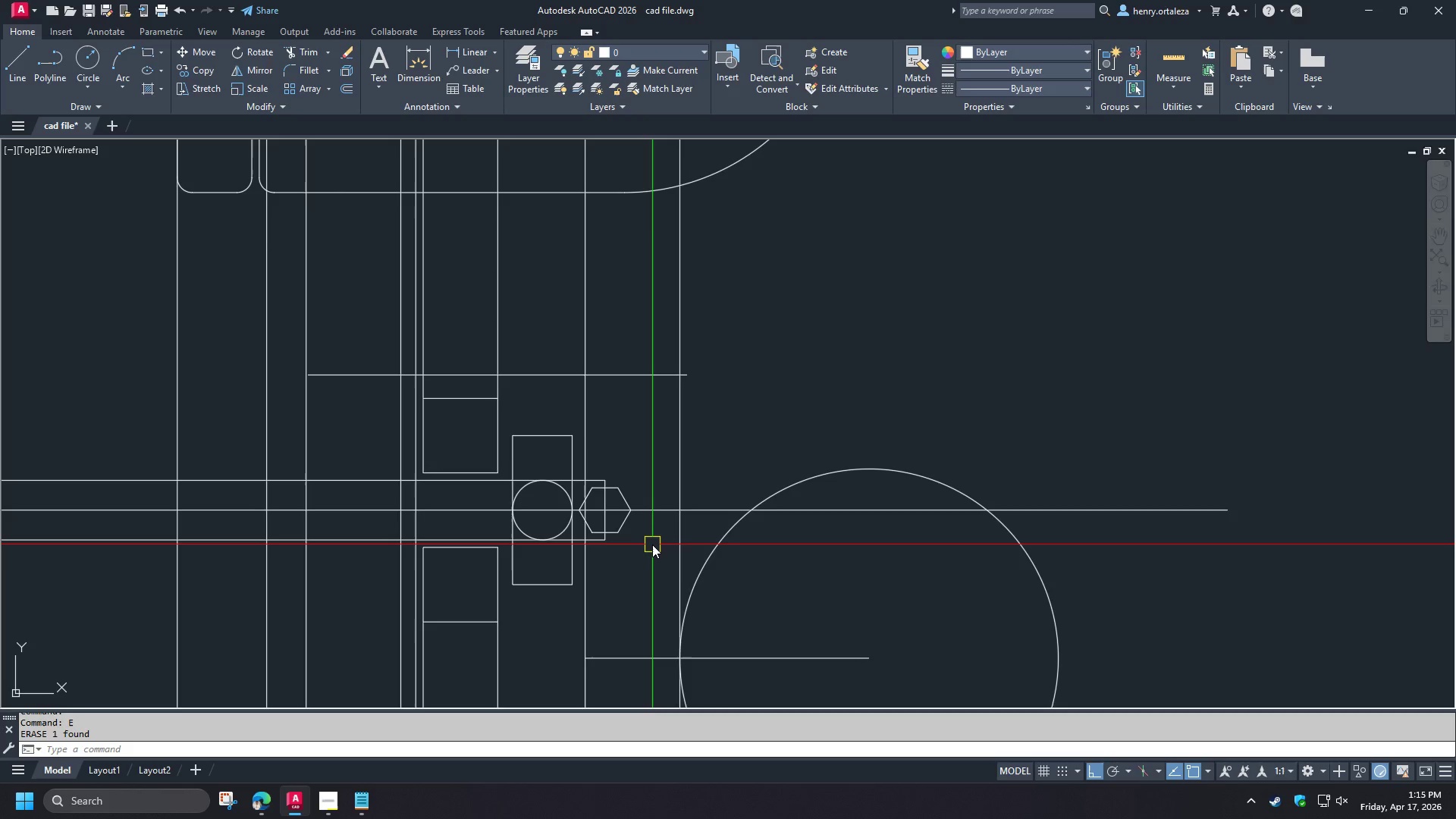 
key(O)
 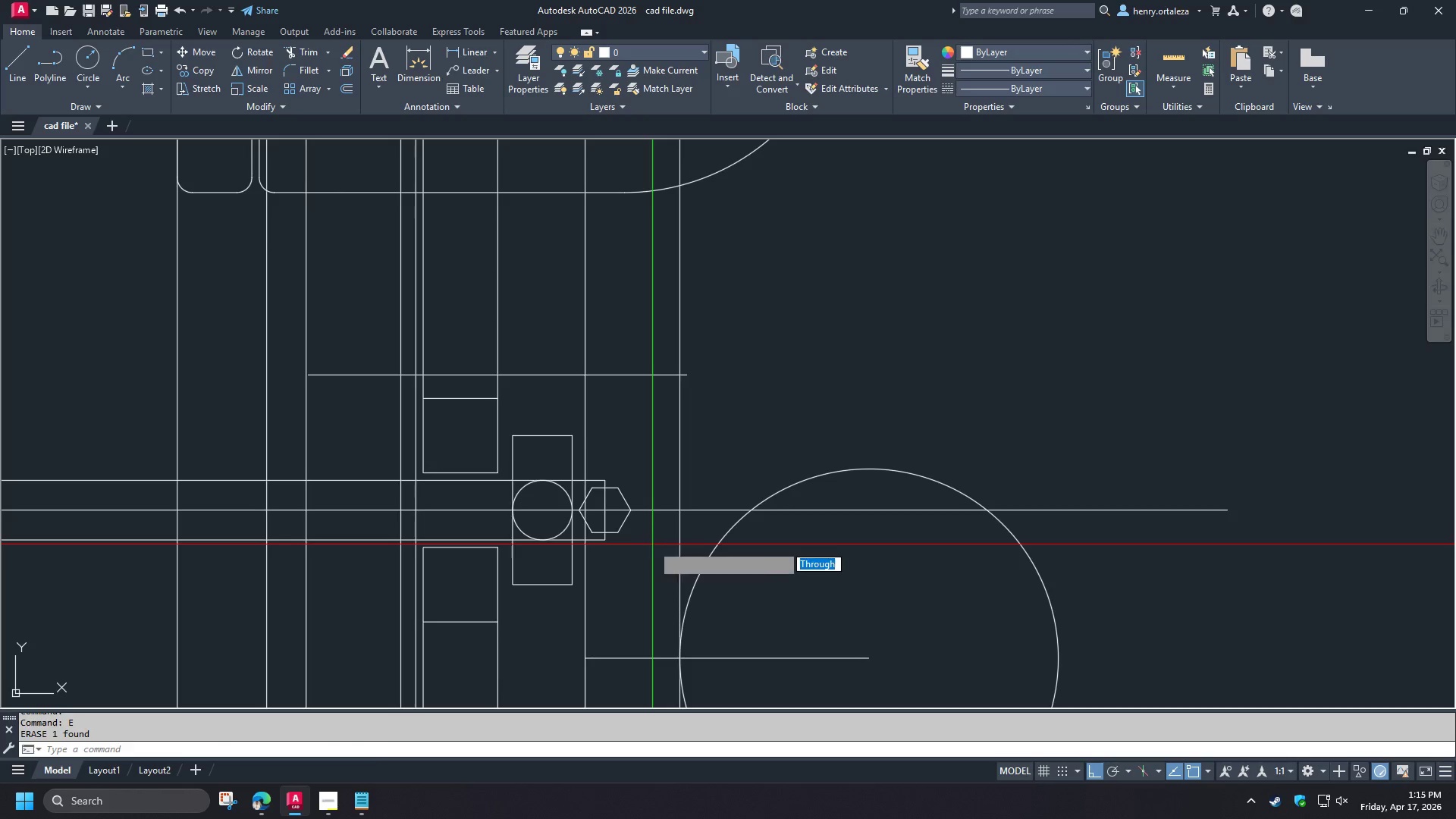 
key(Space)
 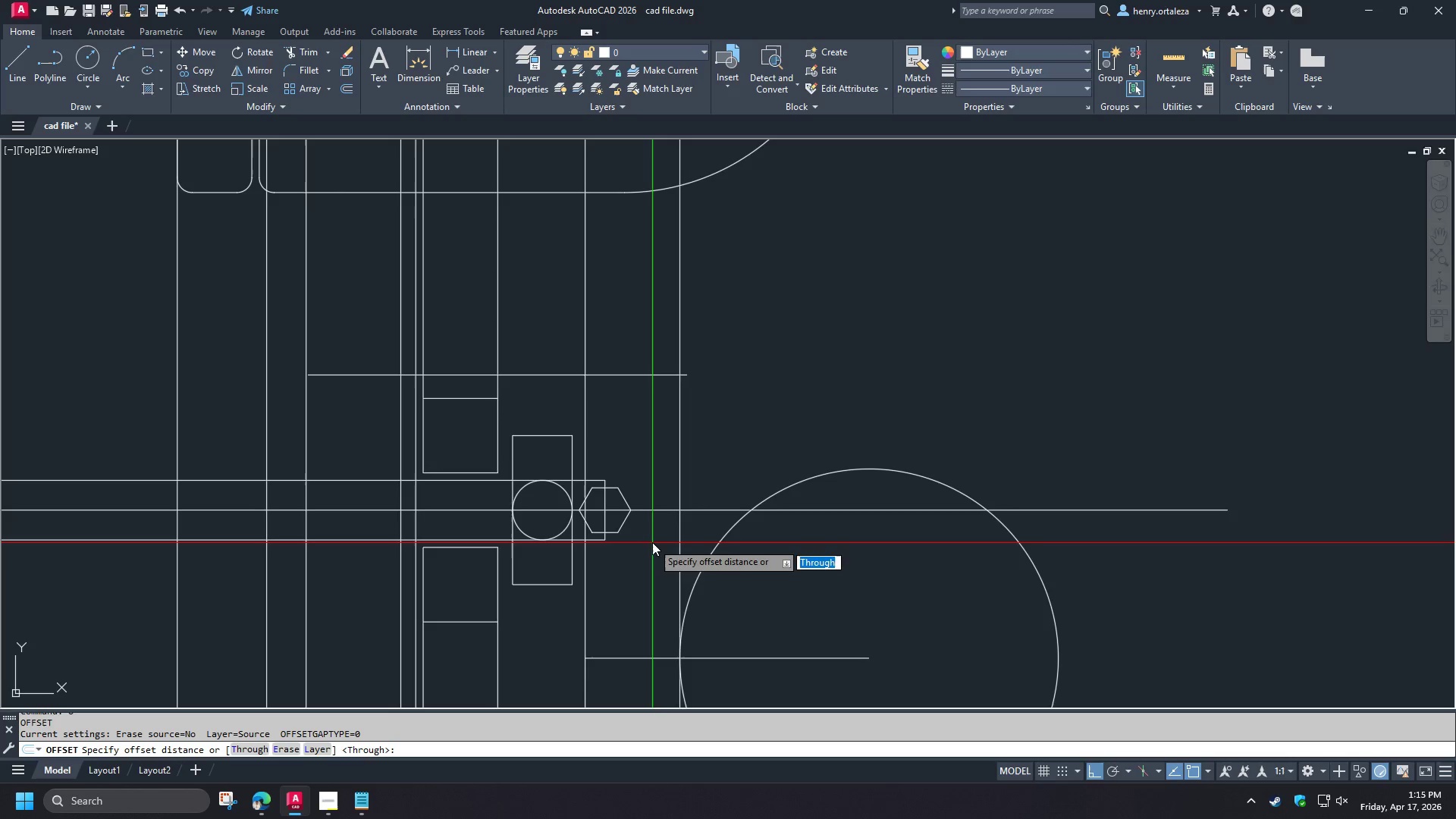 
key(T)
 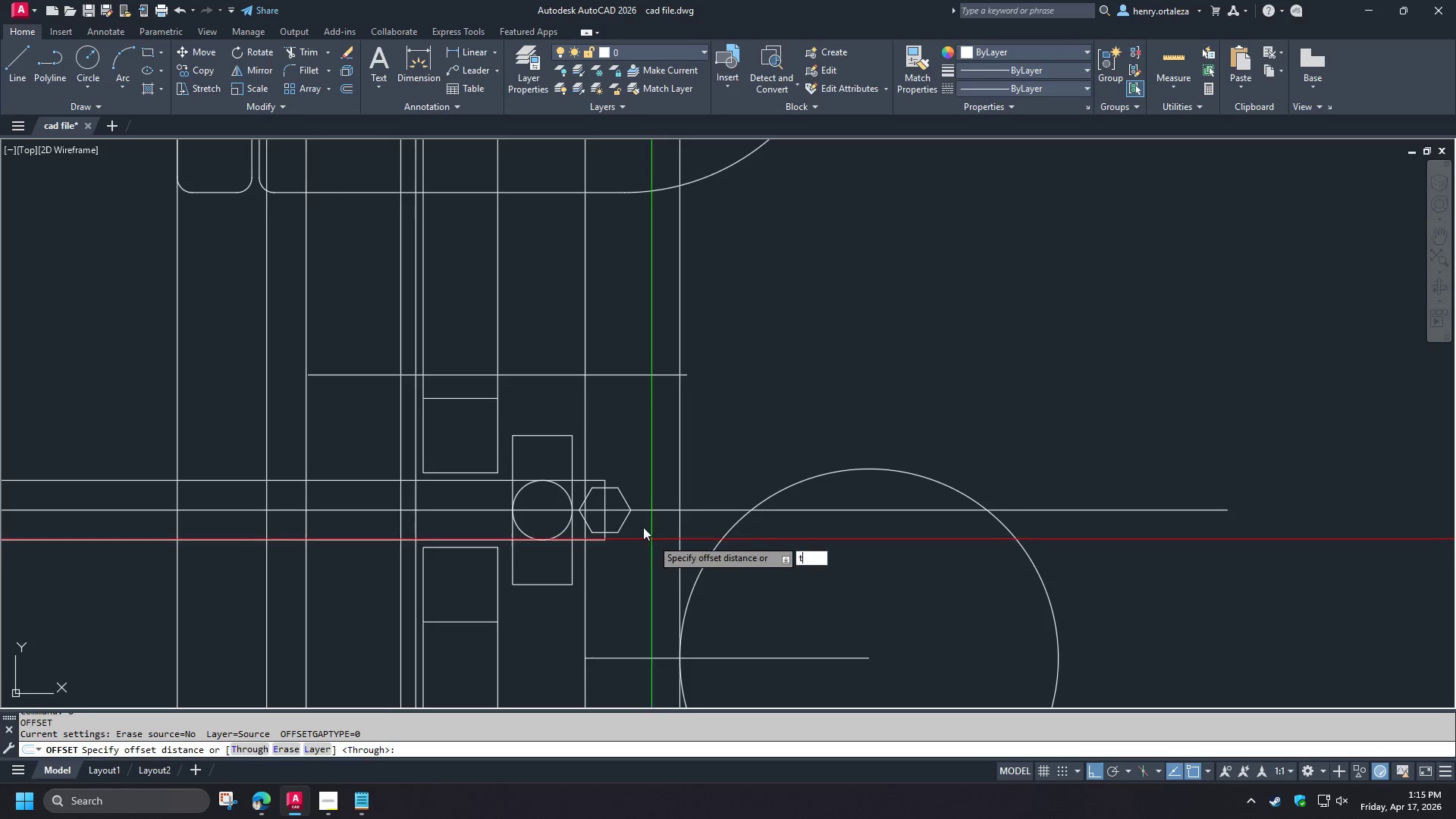 
key(Space)
 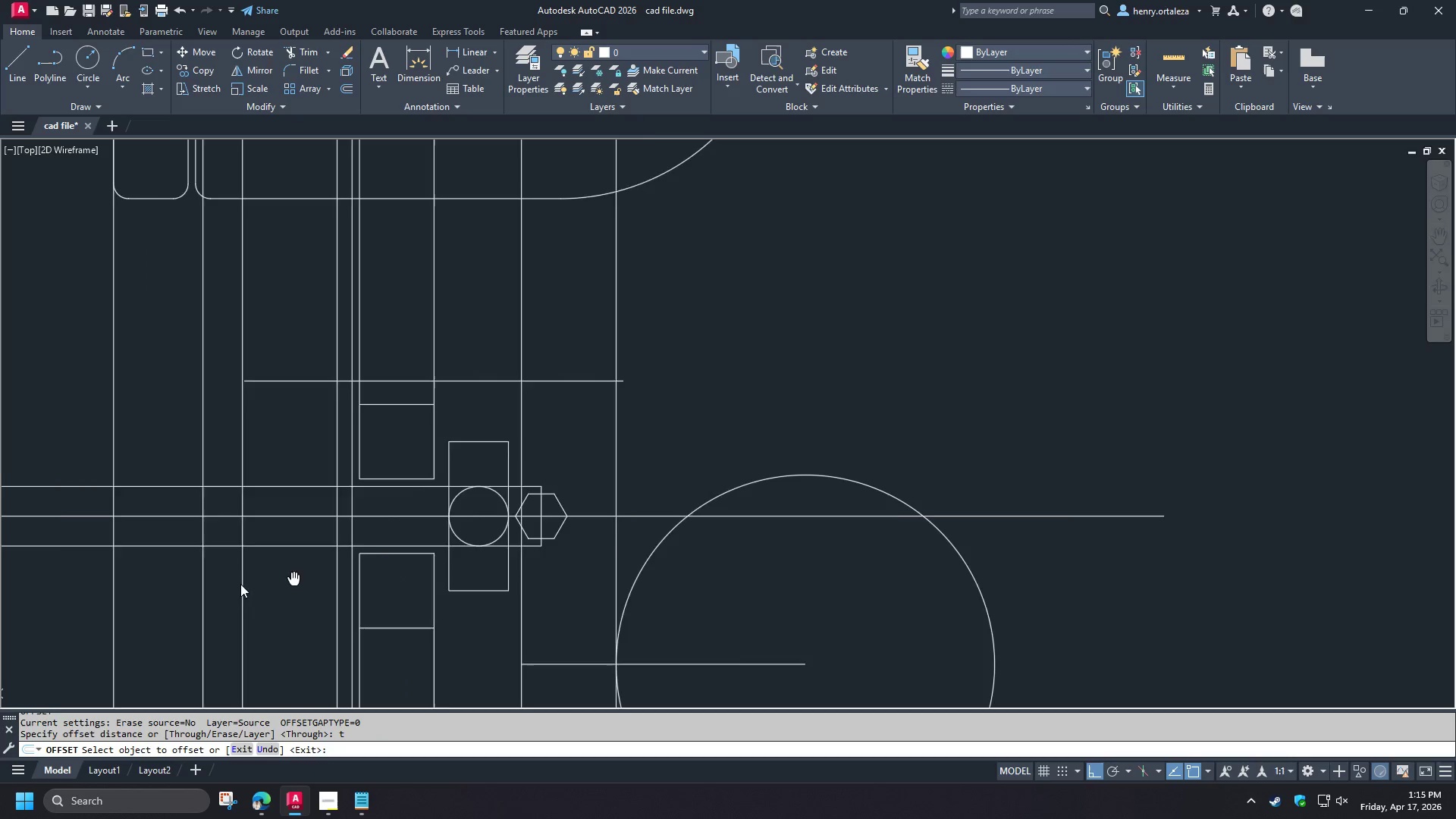 
scroll: coordinate [481, 527], scroll_direction: up, amount: 1.0
 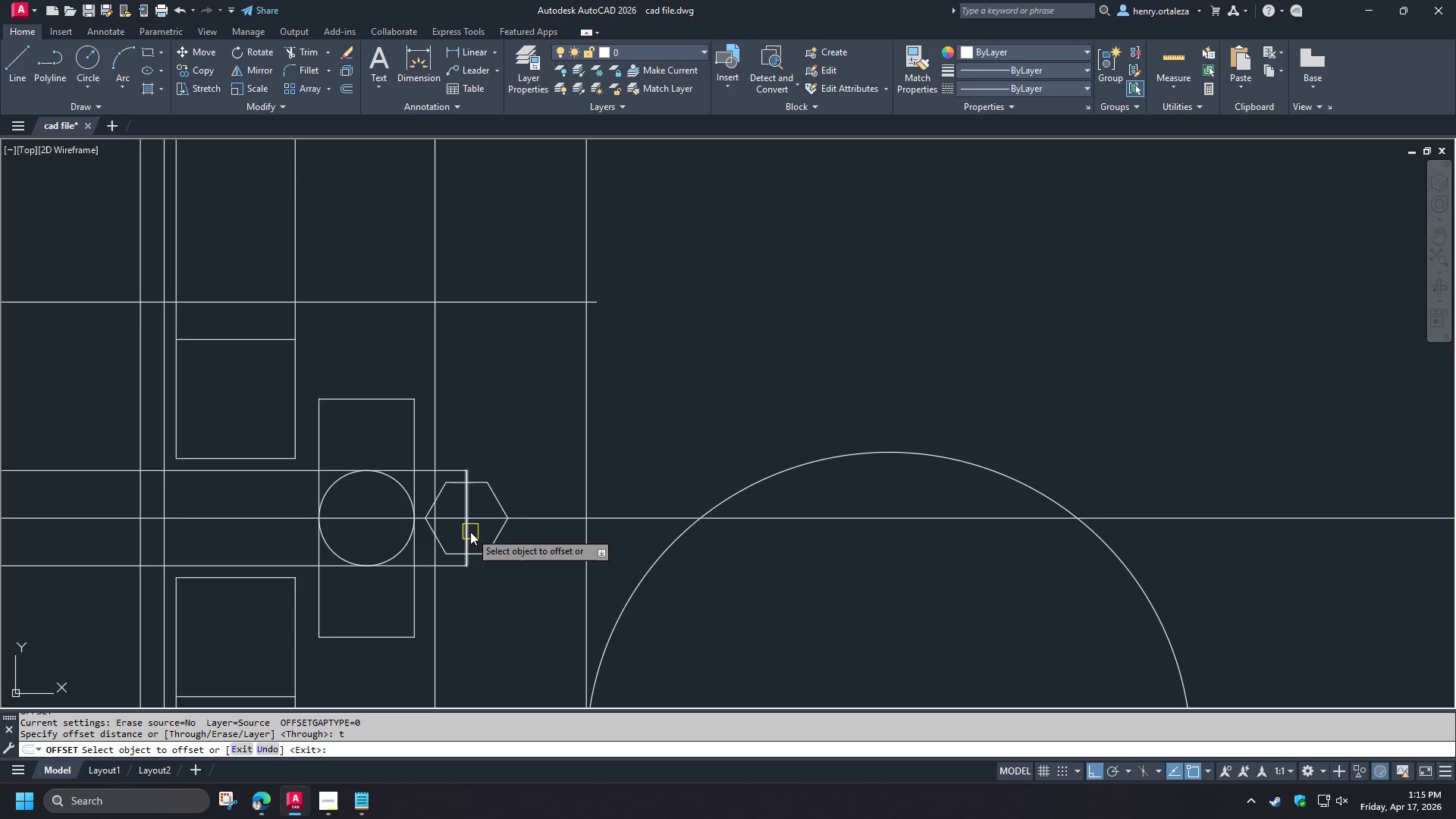 
left_click([469, 532])
 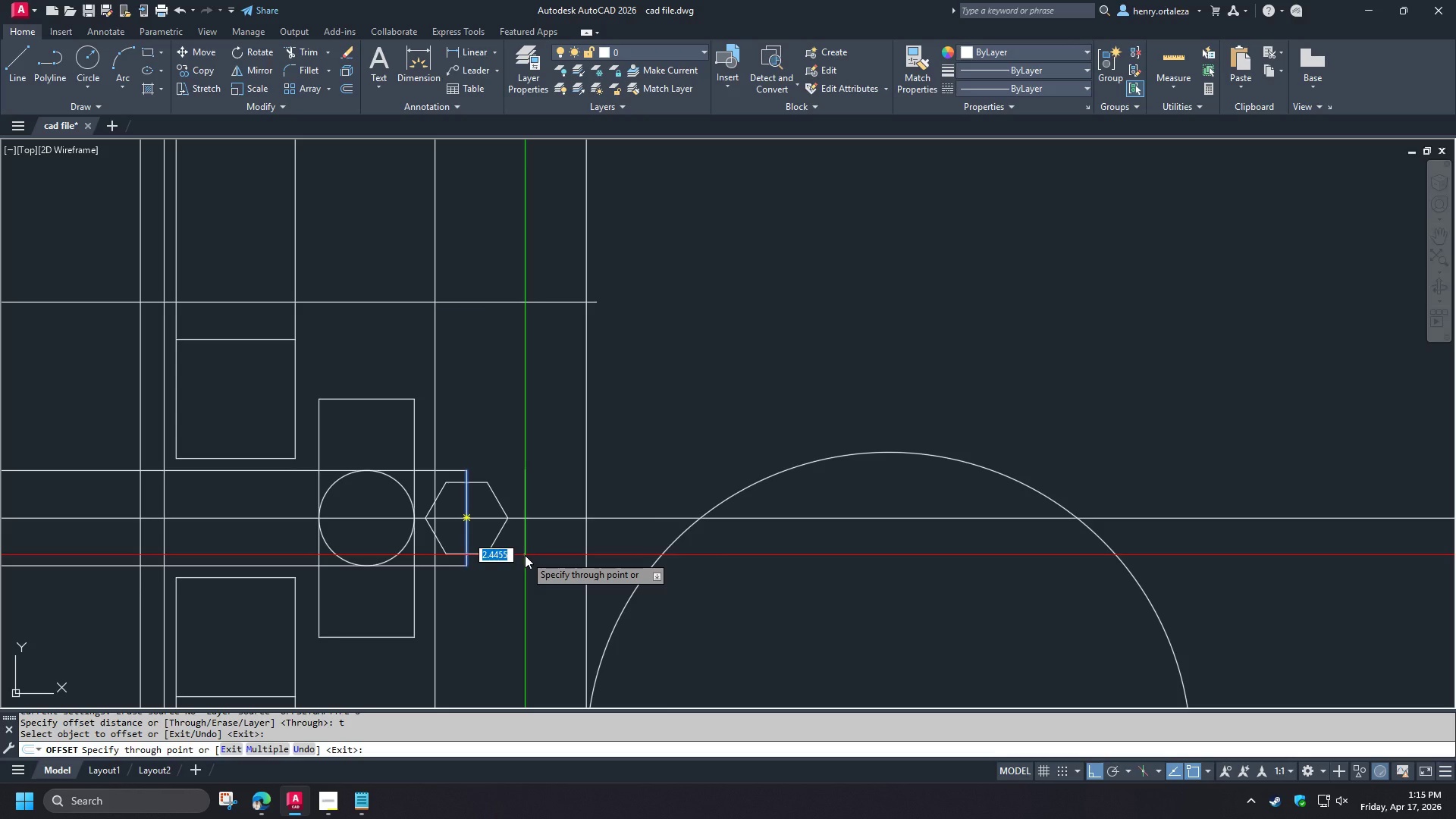 
wait(5.8)
 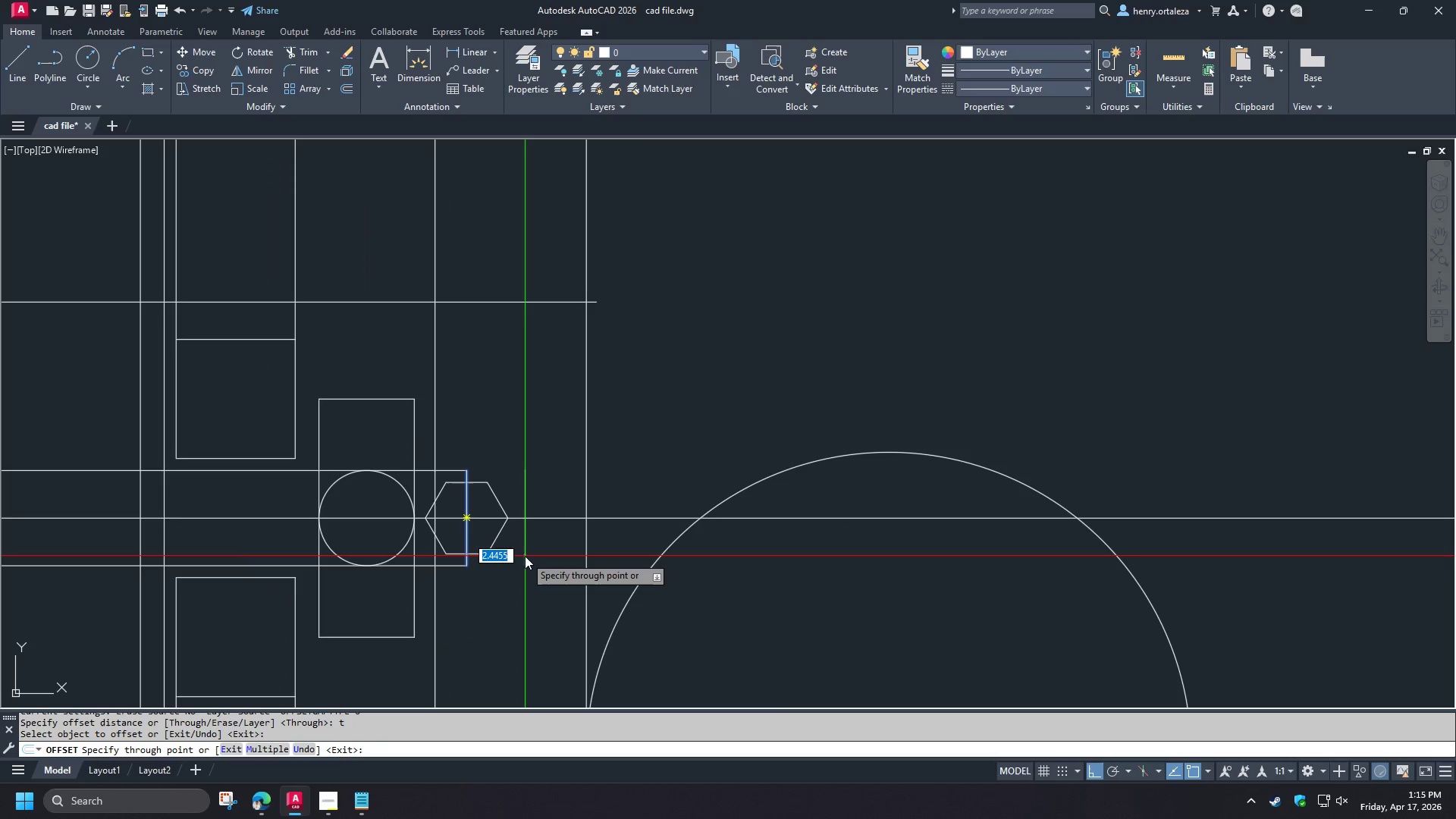 
scroll: coordinate [540, 558], scroll_direction: down, amount: 2.0
 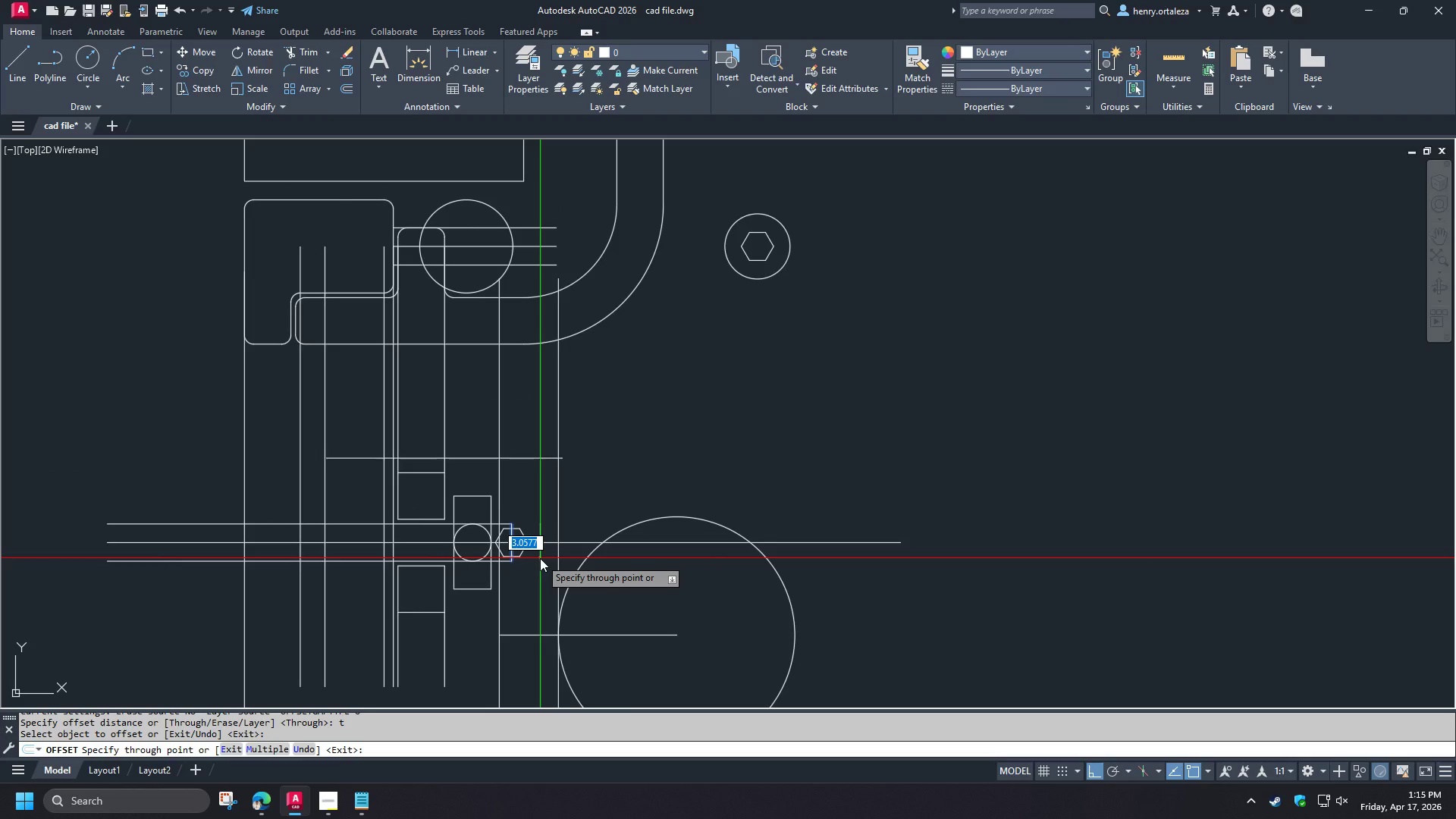 
scroll: coordinate [540, 558], scroll_direction: up, amount: 1.0
 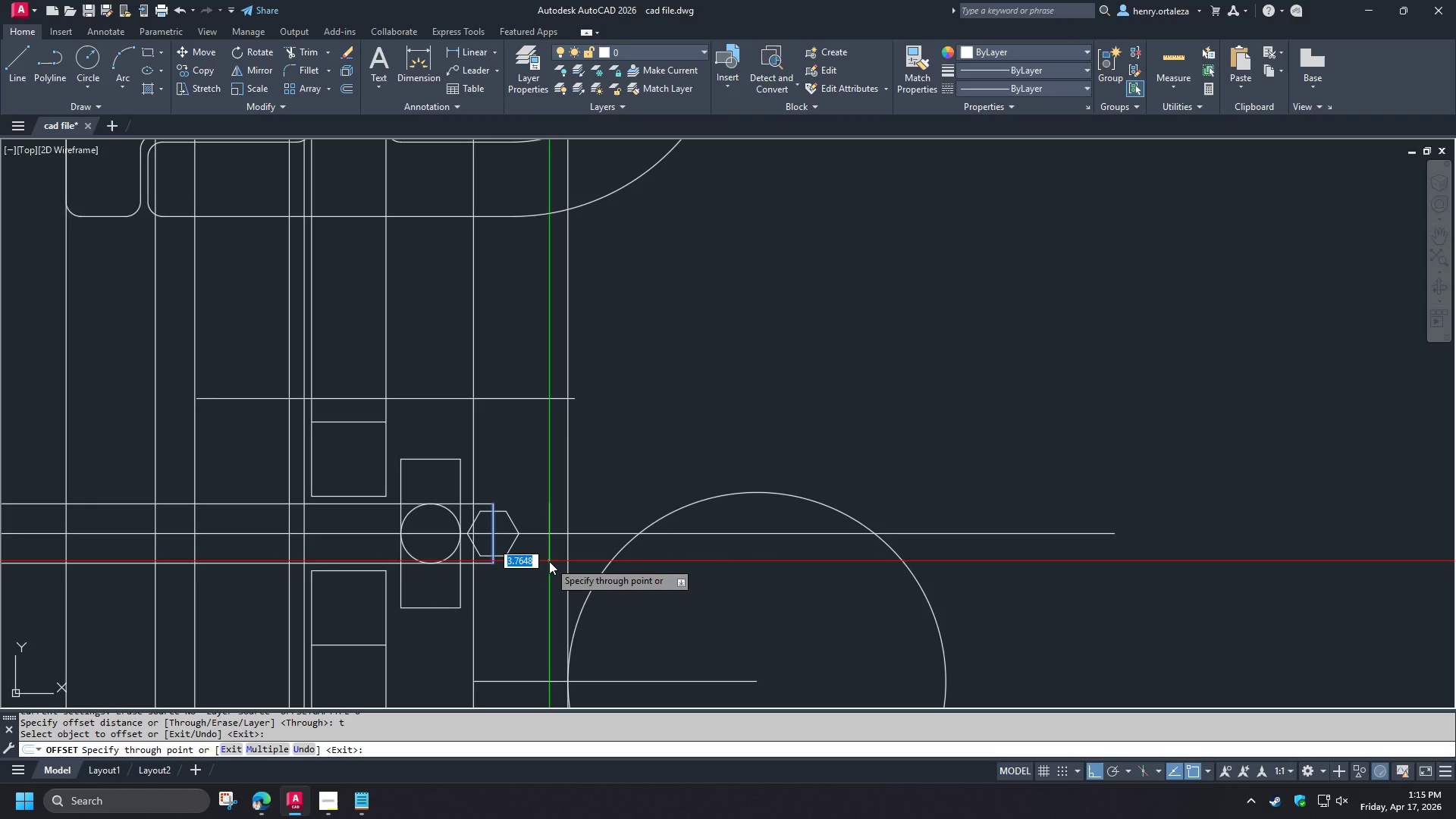 
wait(9.62)
 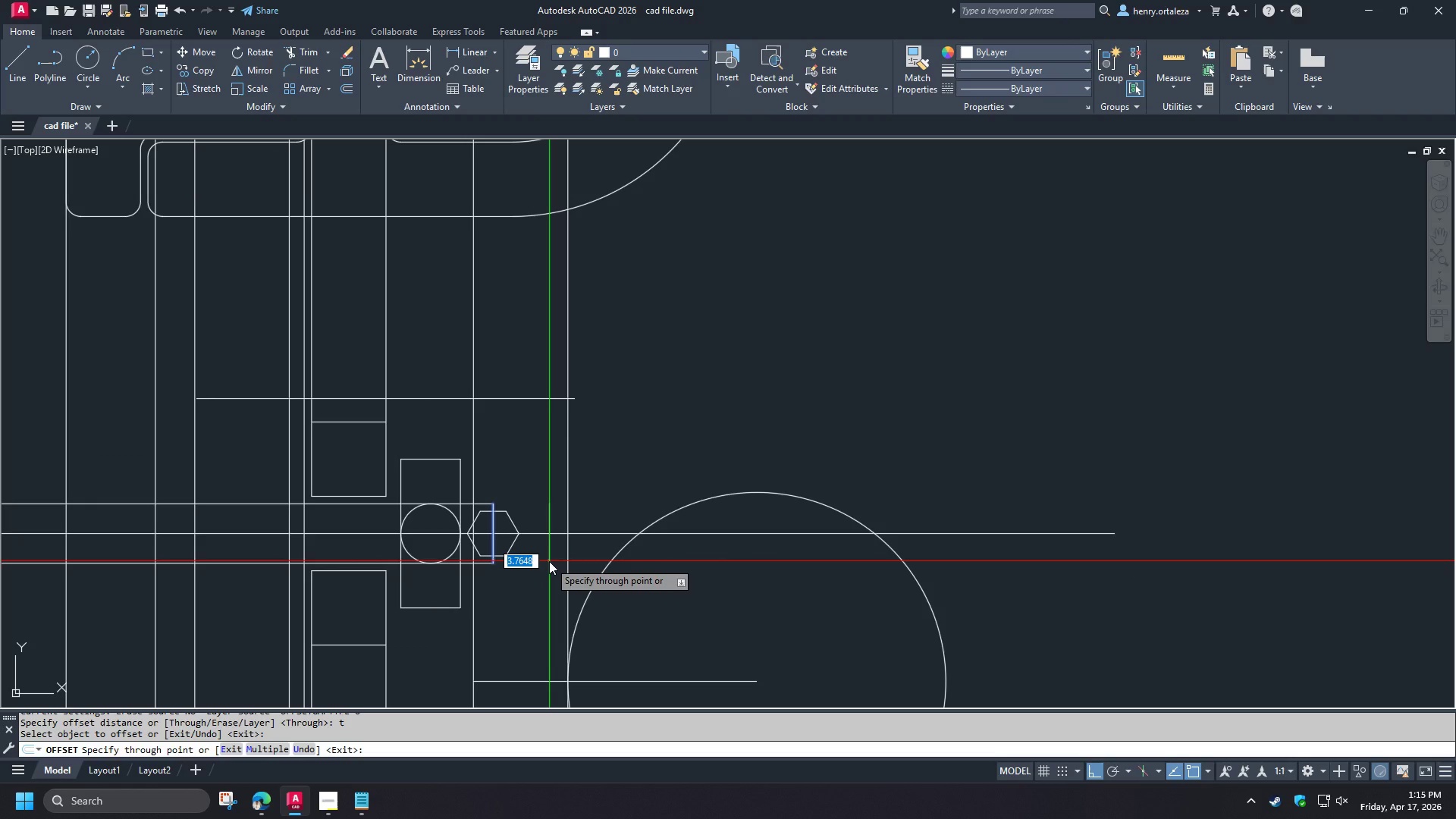 
scroll: coordinate [549, 562], scroll_direction: up, amount: 1.0
 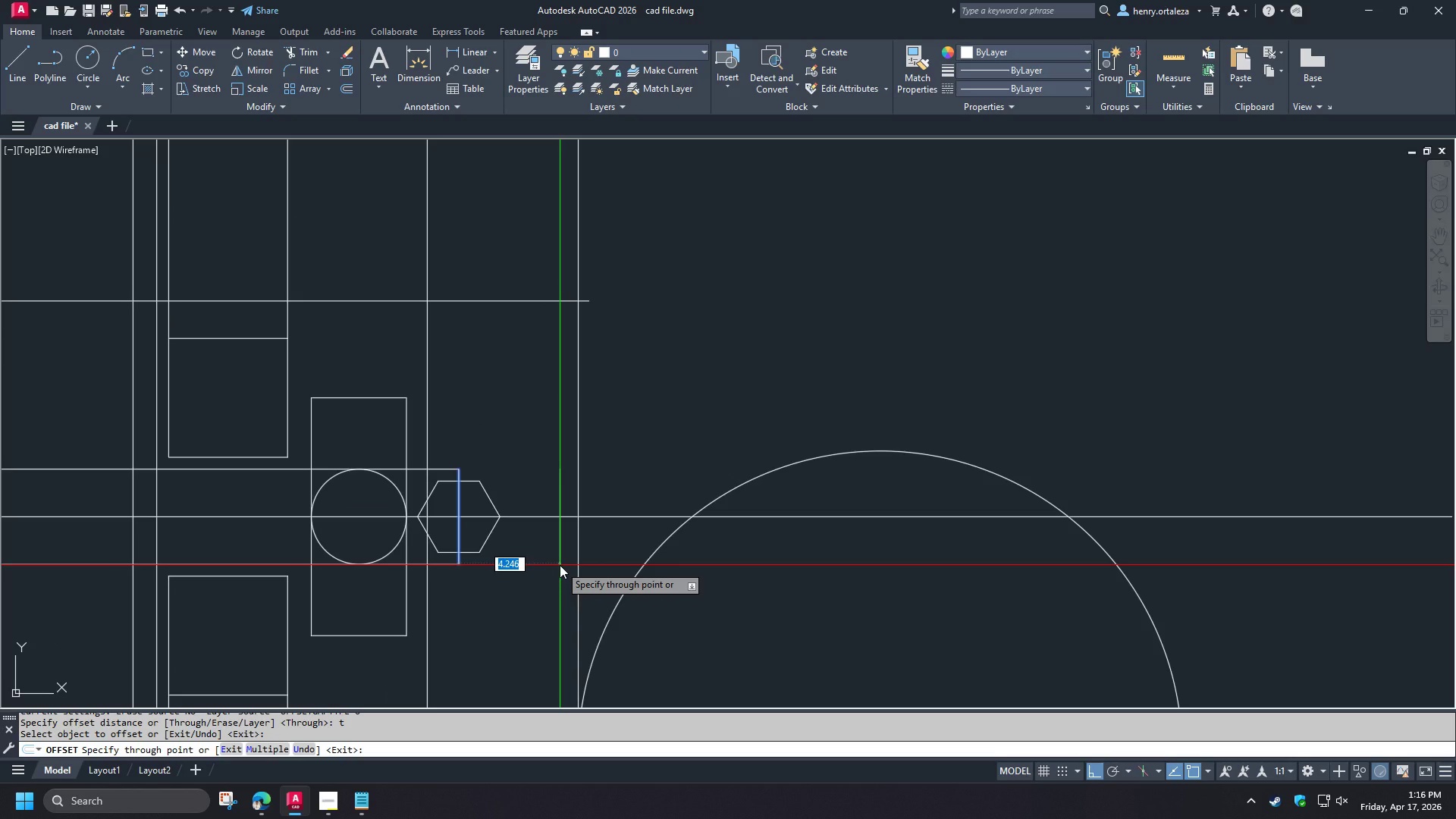 
wait(15.62)
 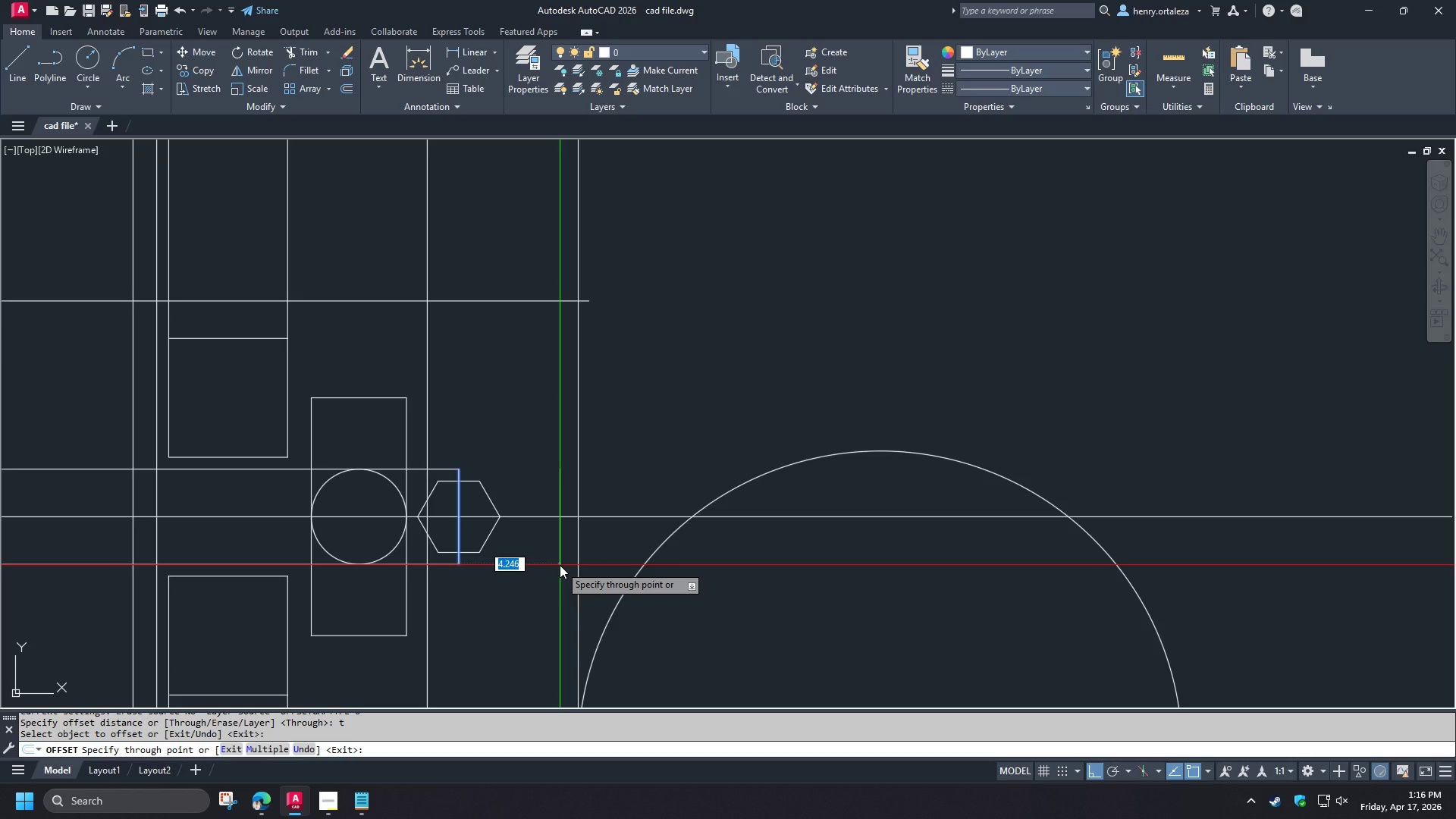 
key(5)
 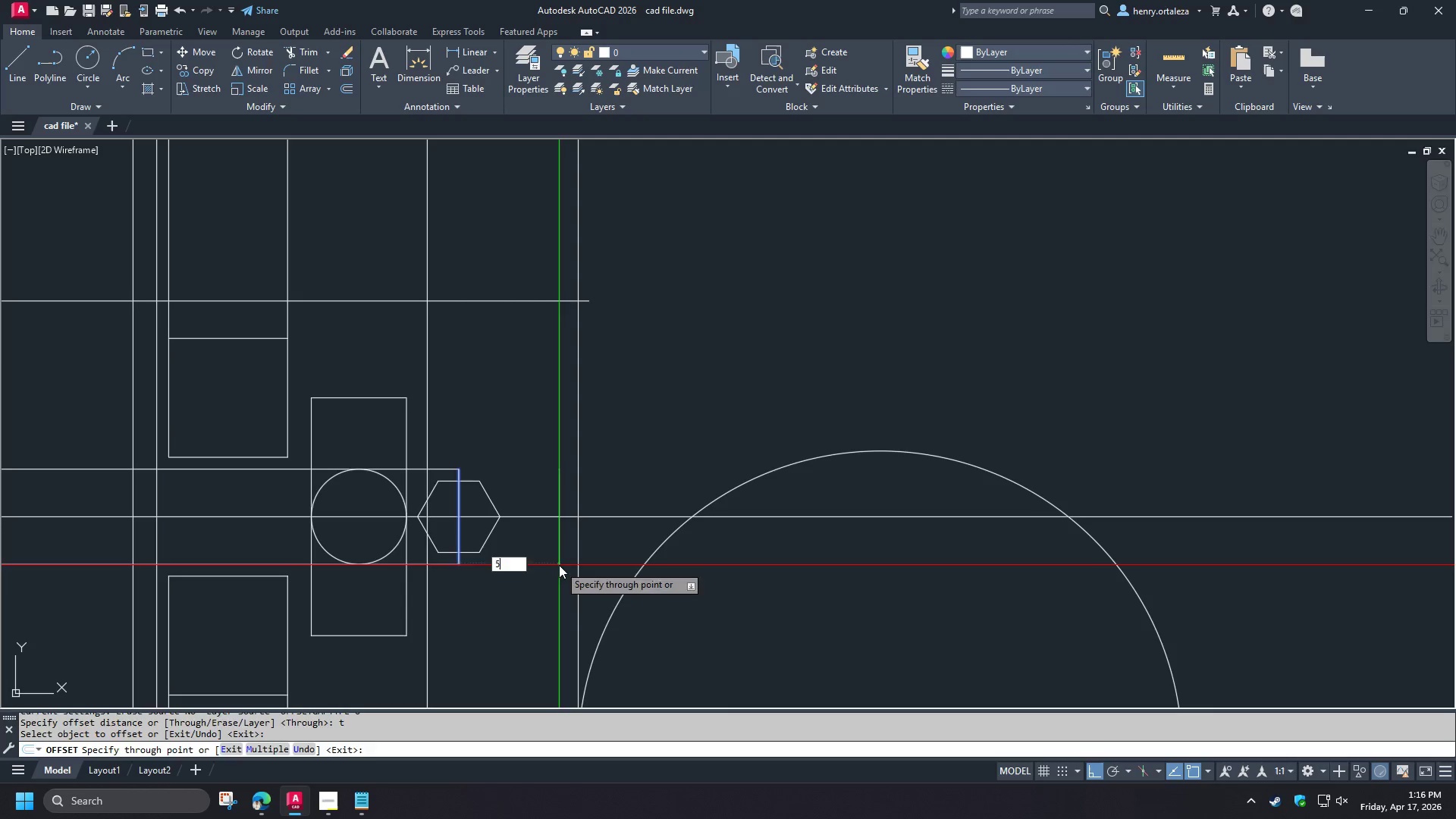 
key(Space)
 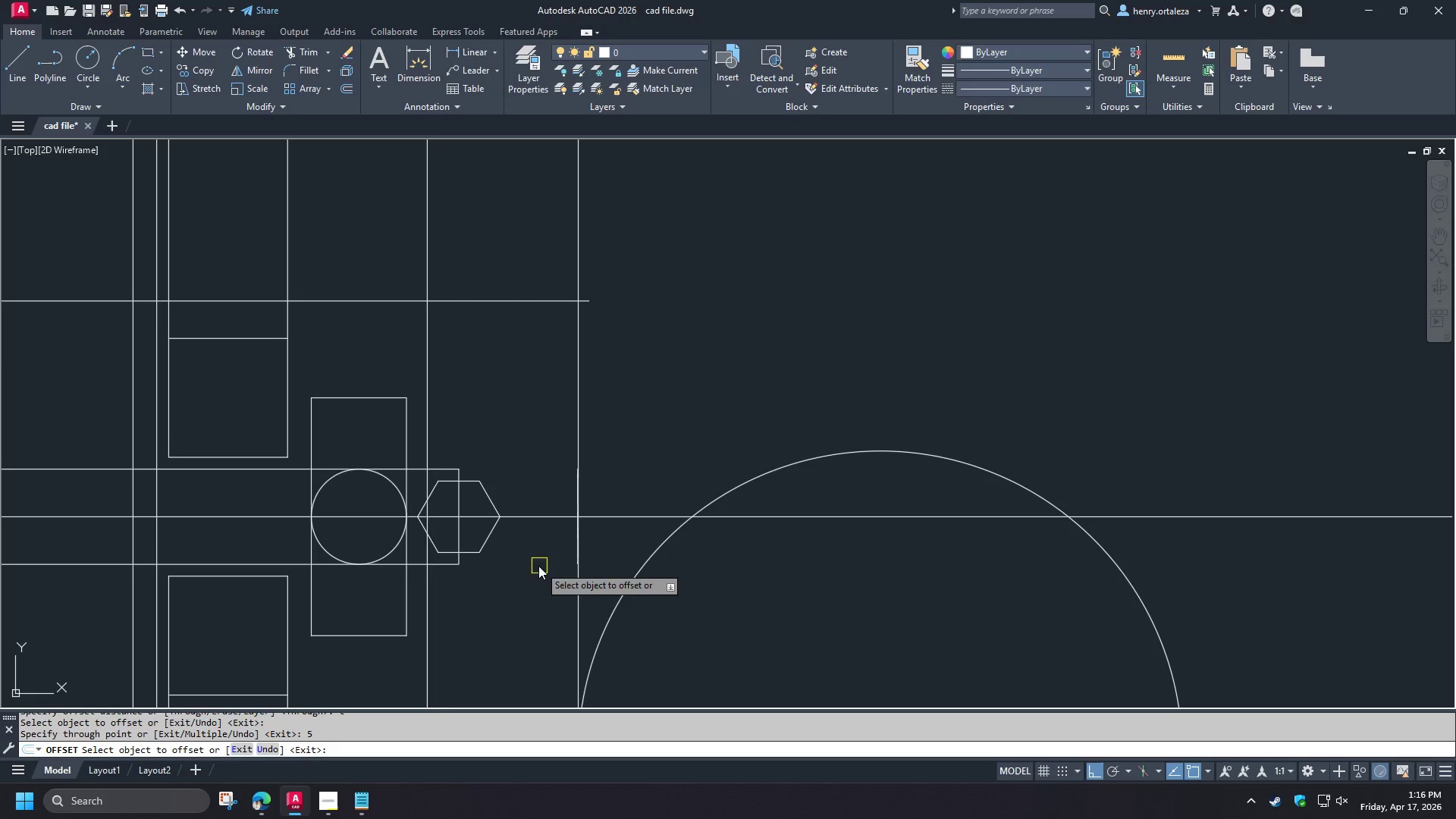 
key(Control+ControlLeft)
 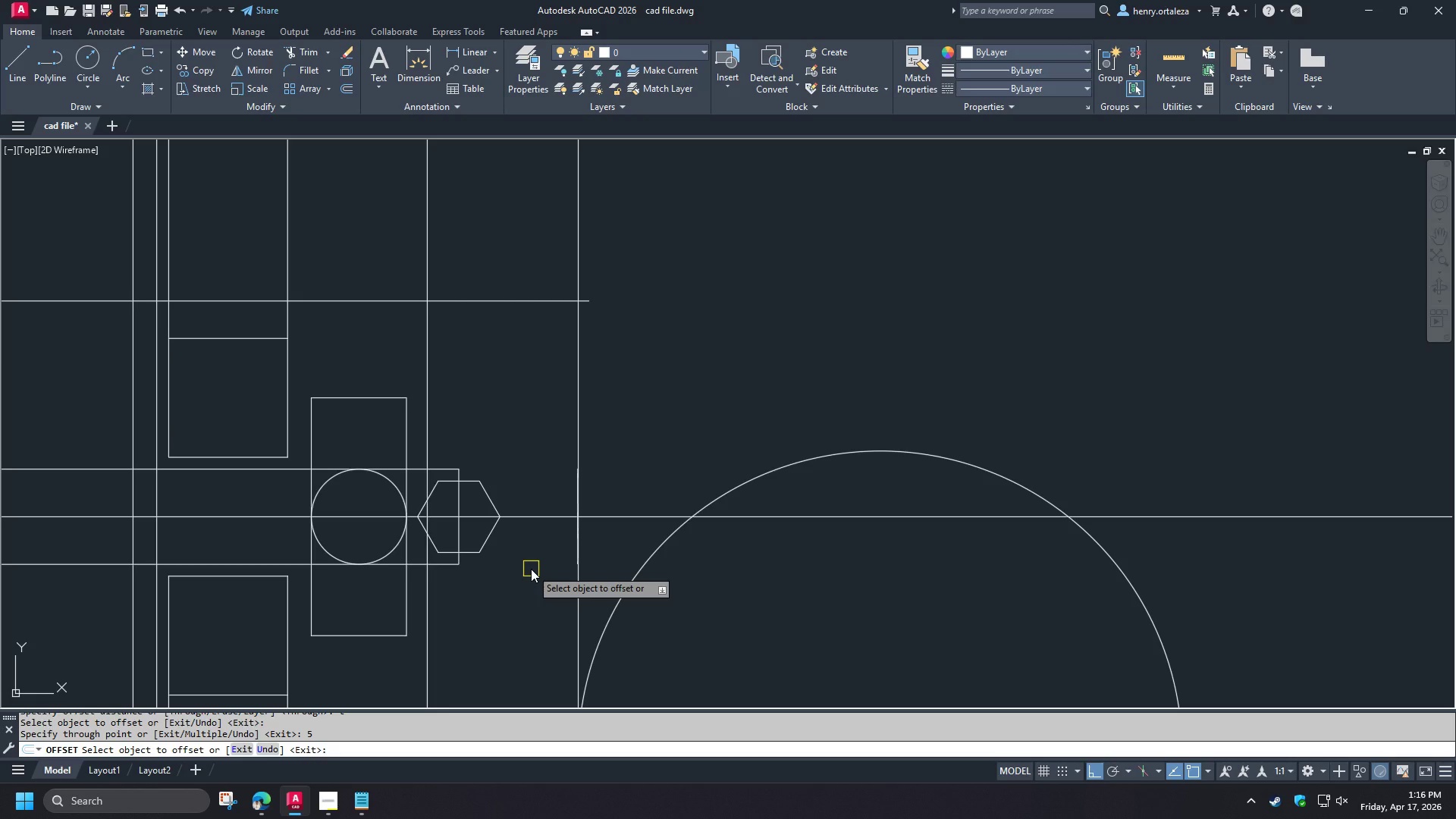 
key(Escape)
 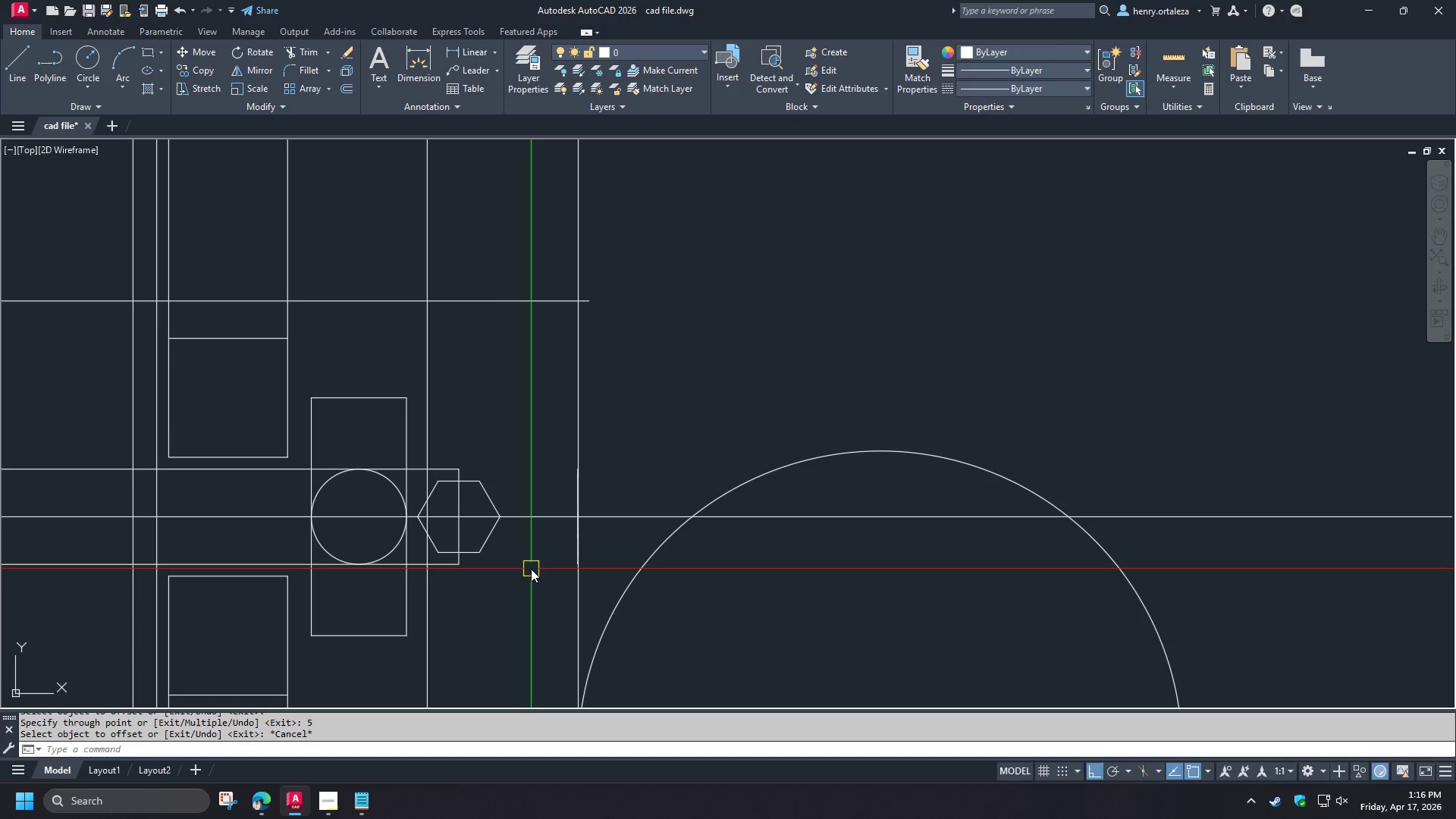 
key(Control+Z)
 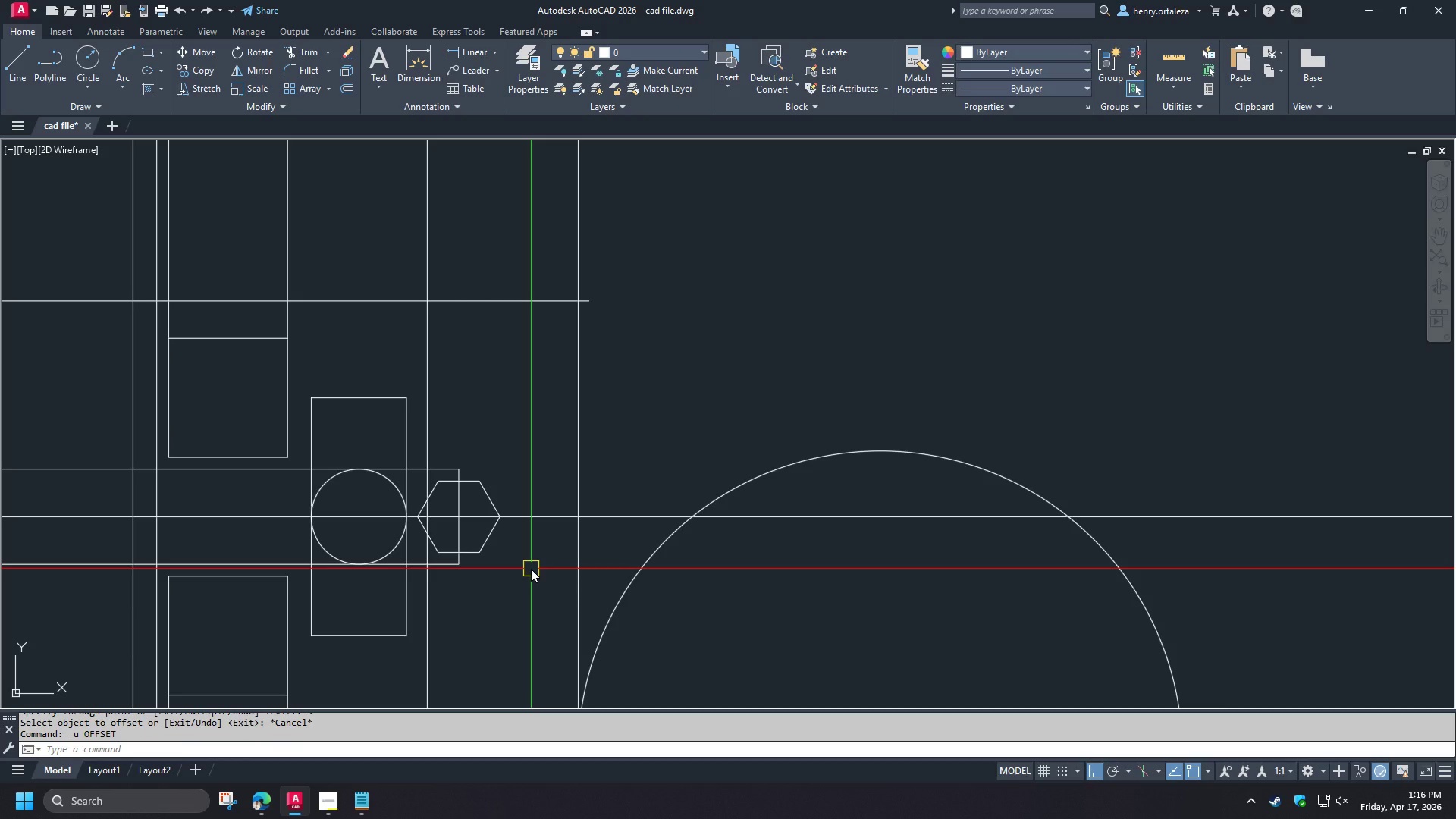 
key(O)
 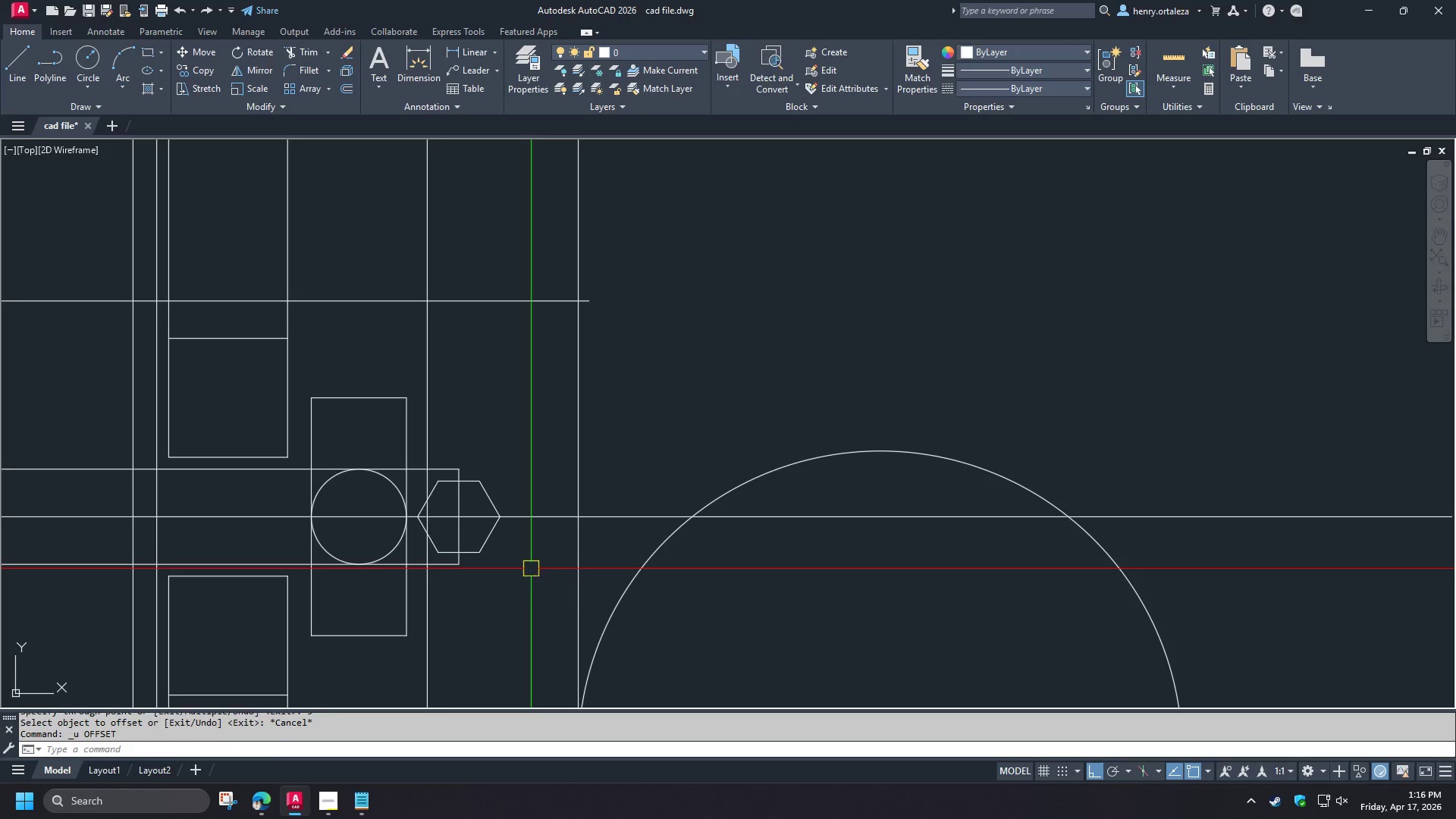 
key(Space)
 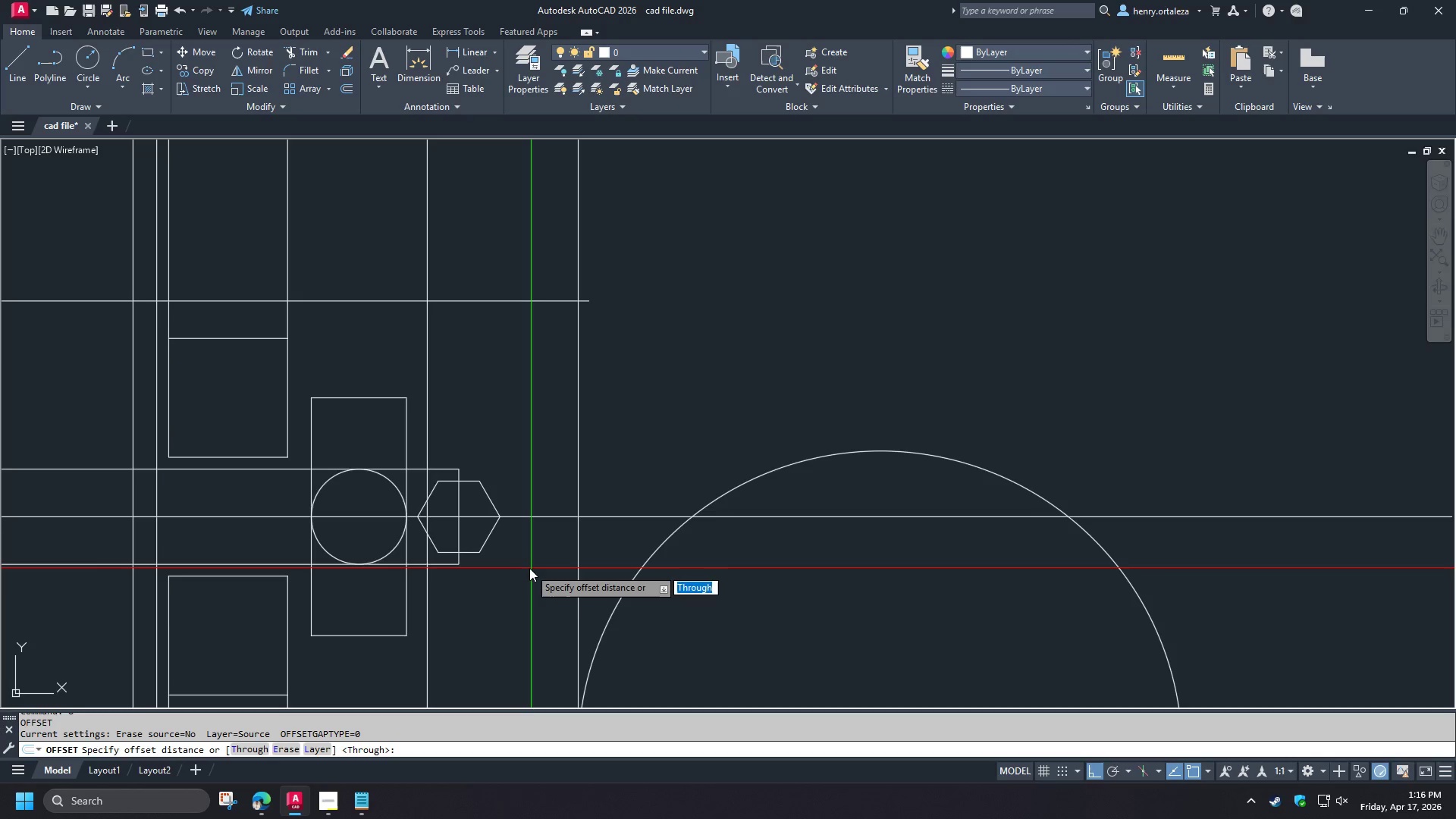 
key(Space)
 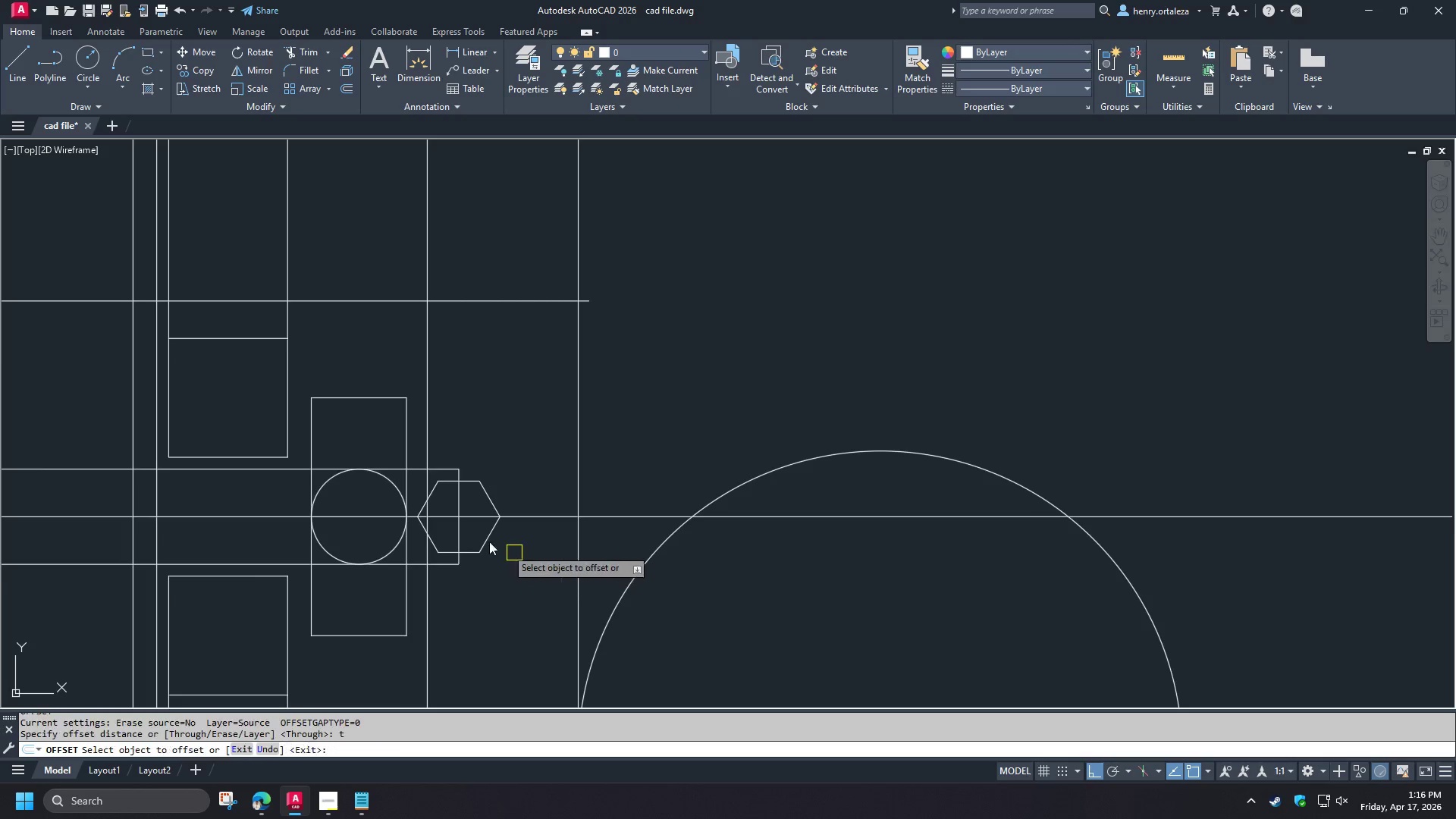 
scroll: coordinate [478, 539], scroll_direction: up, amount: 1.0
 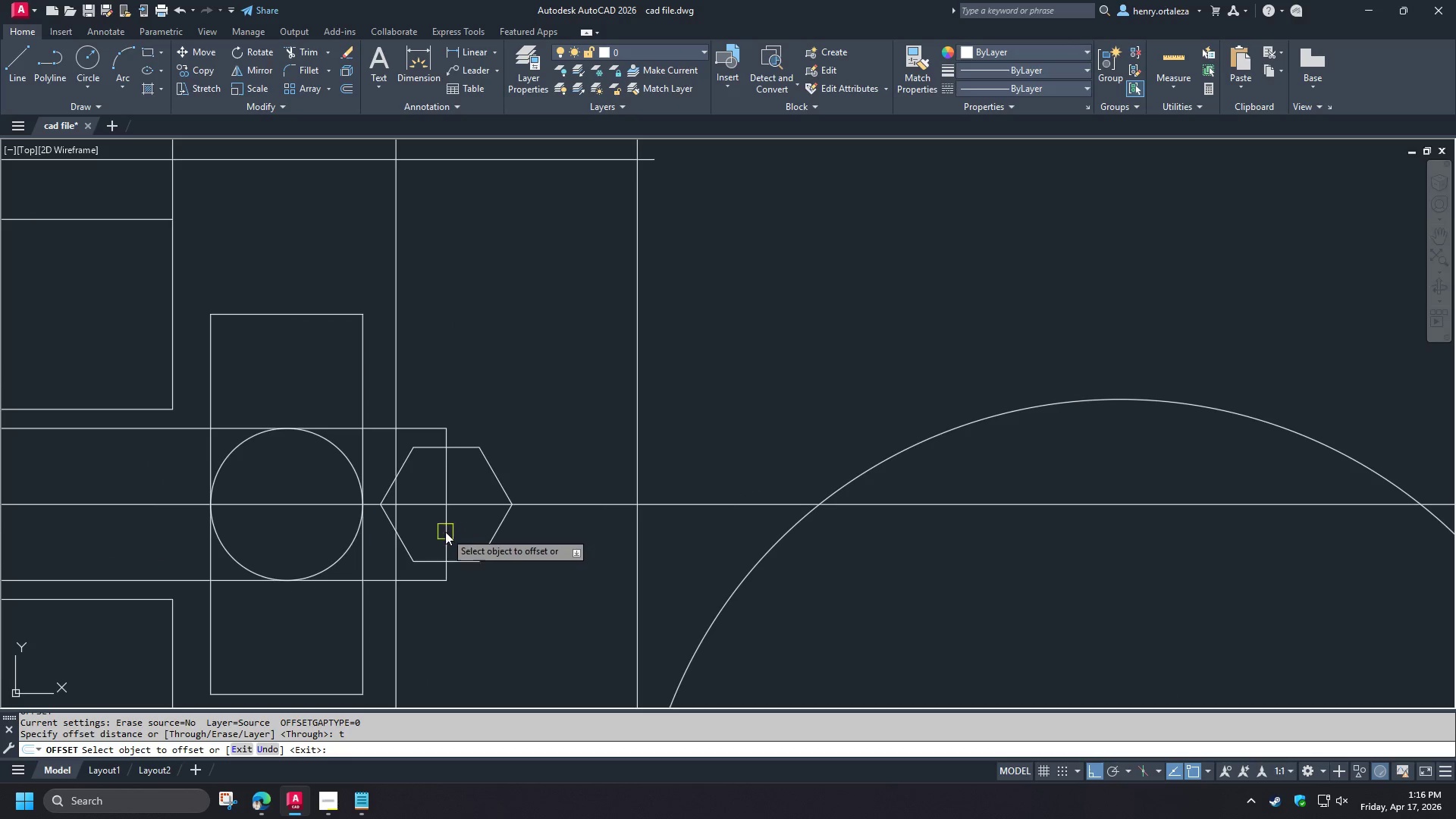 
left_click([445, 531])
 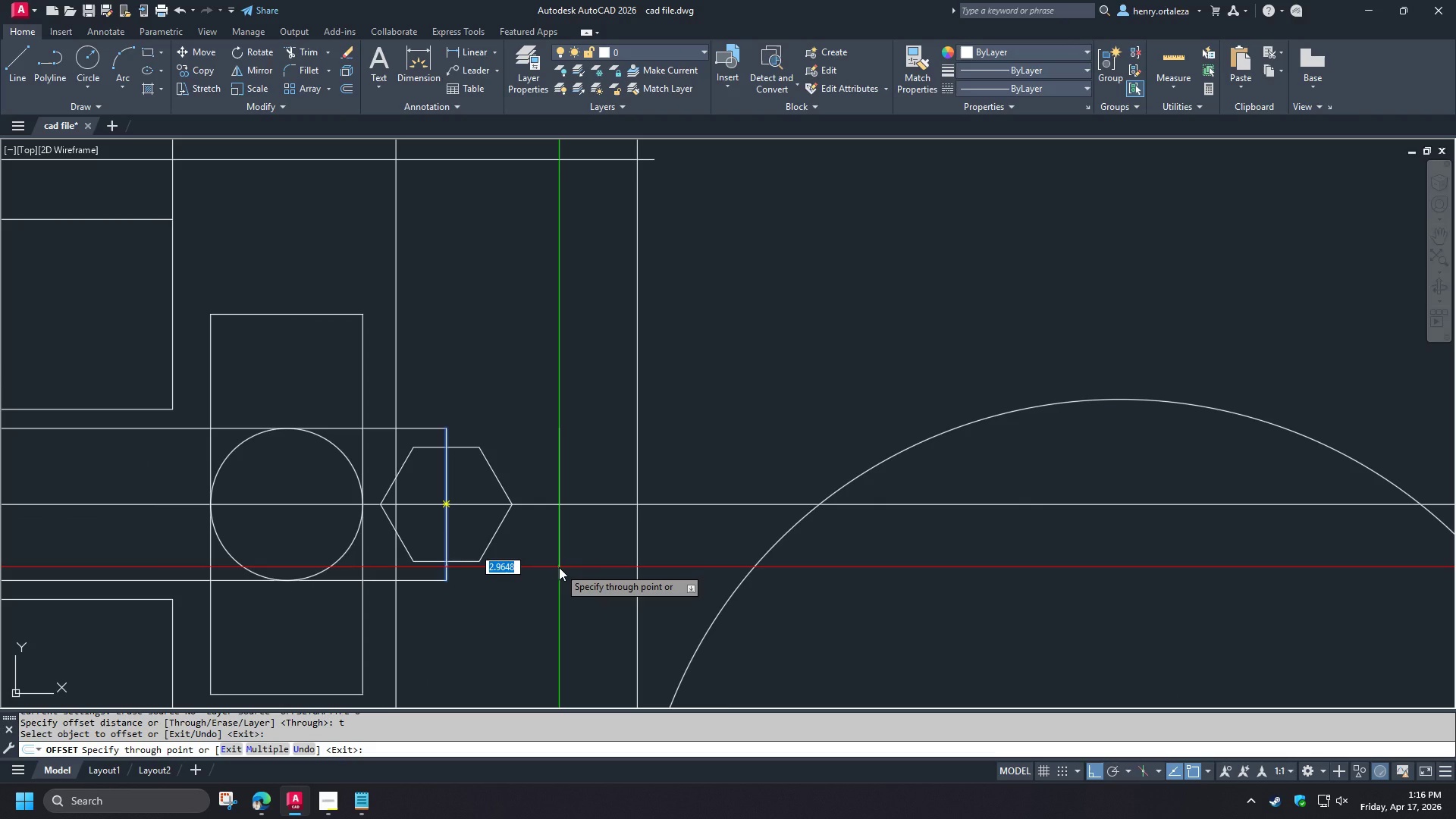 
key(4)
 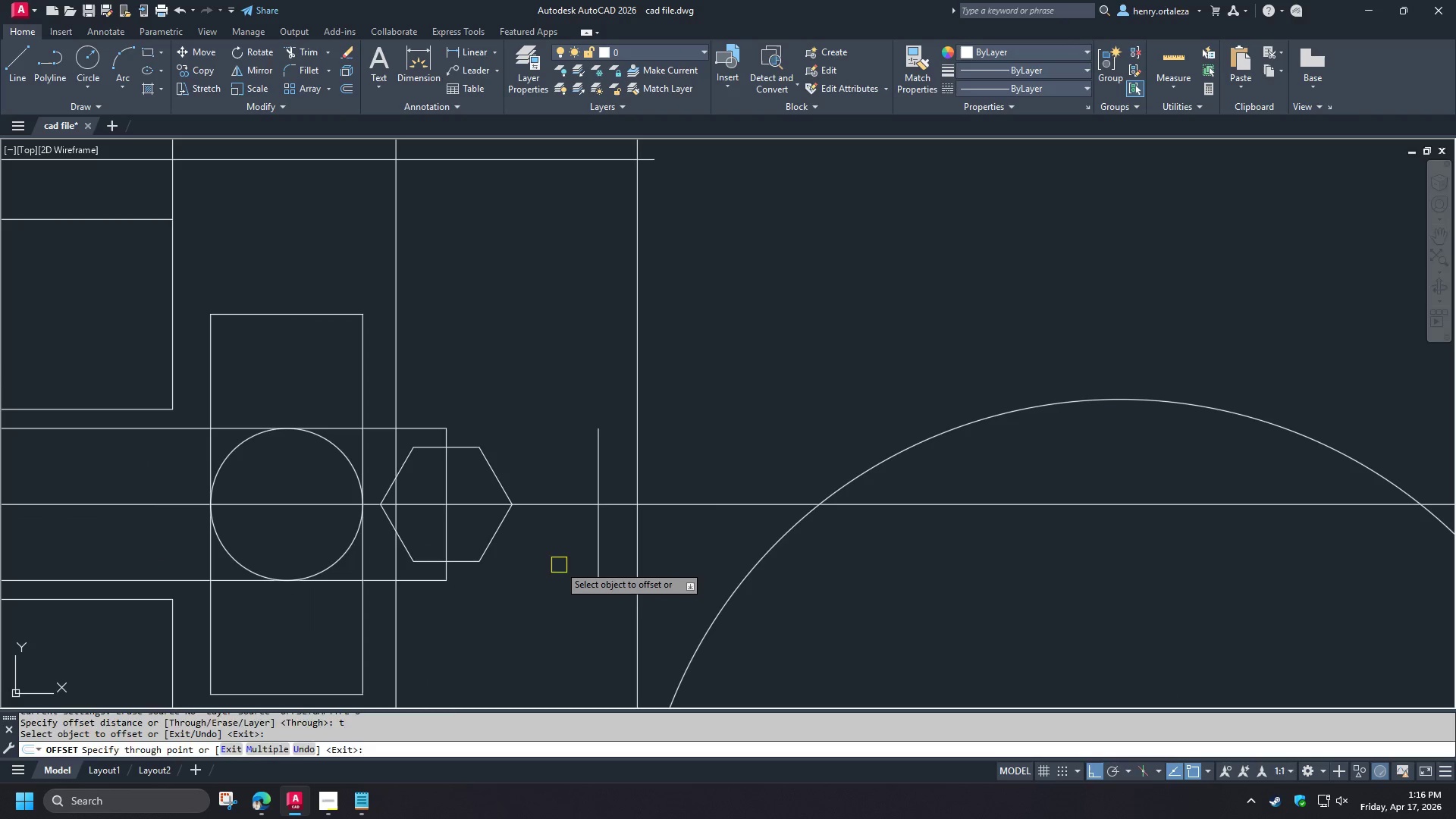 
key(Space)
 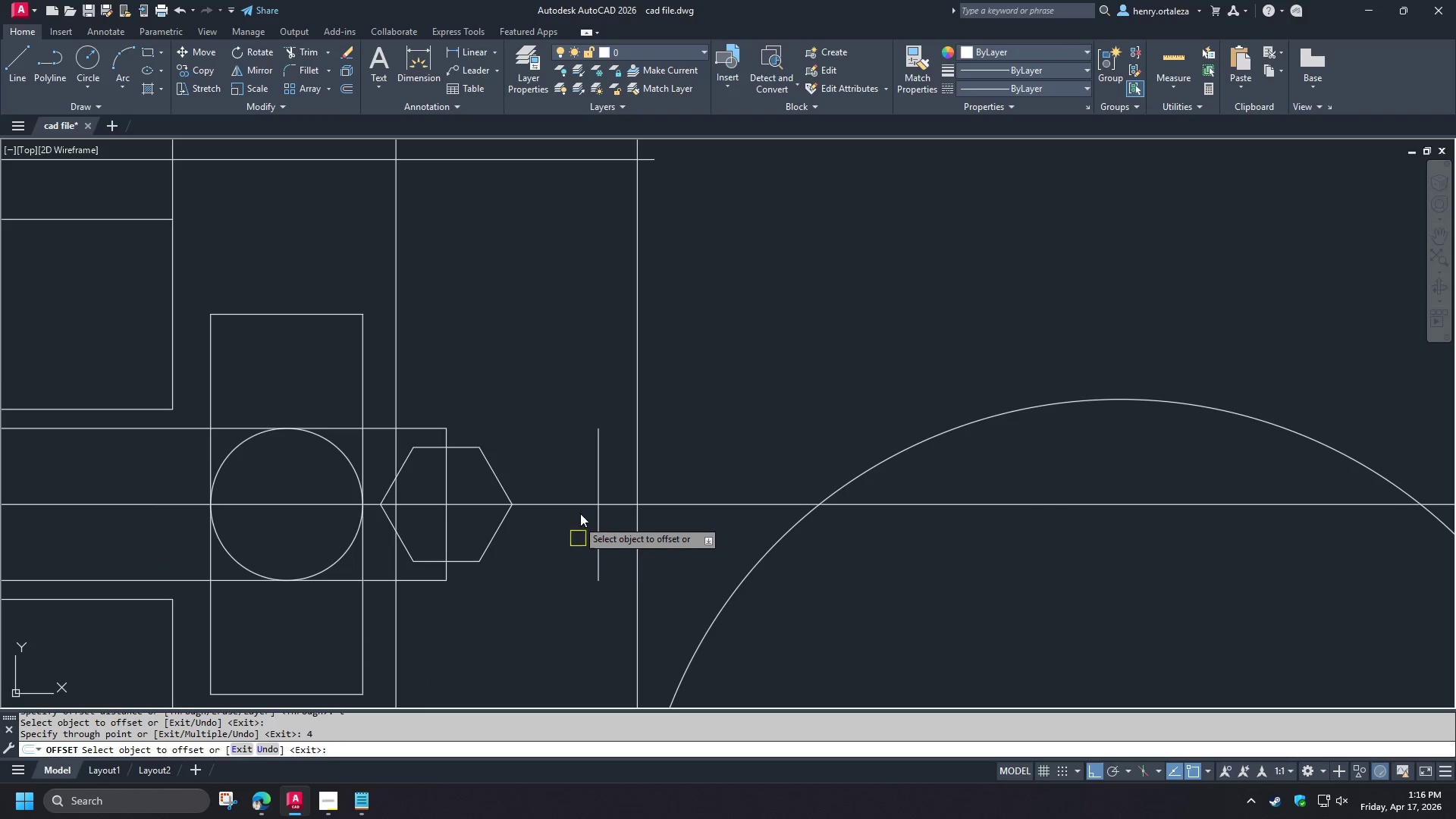 
key(Space)
 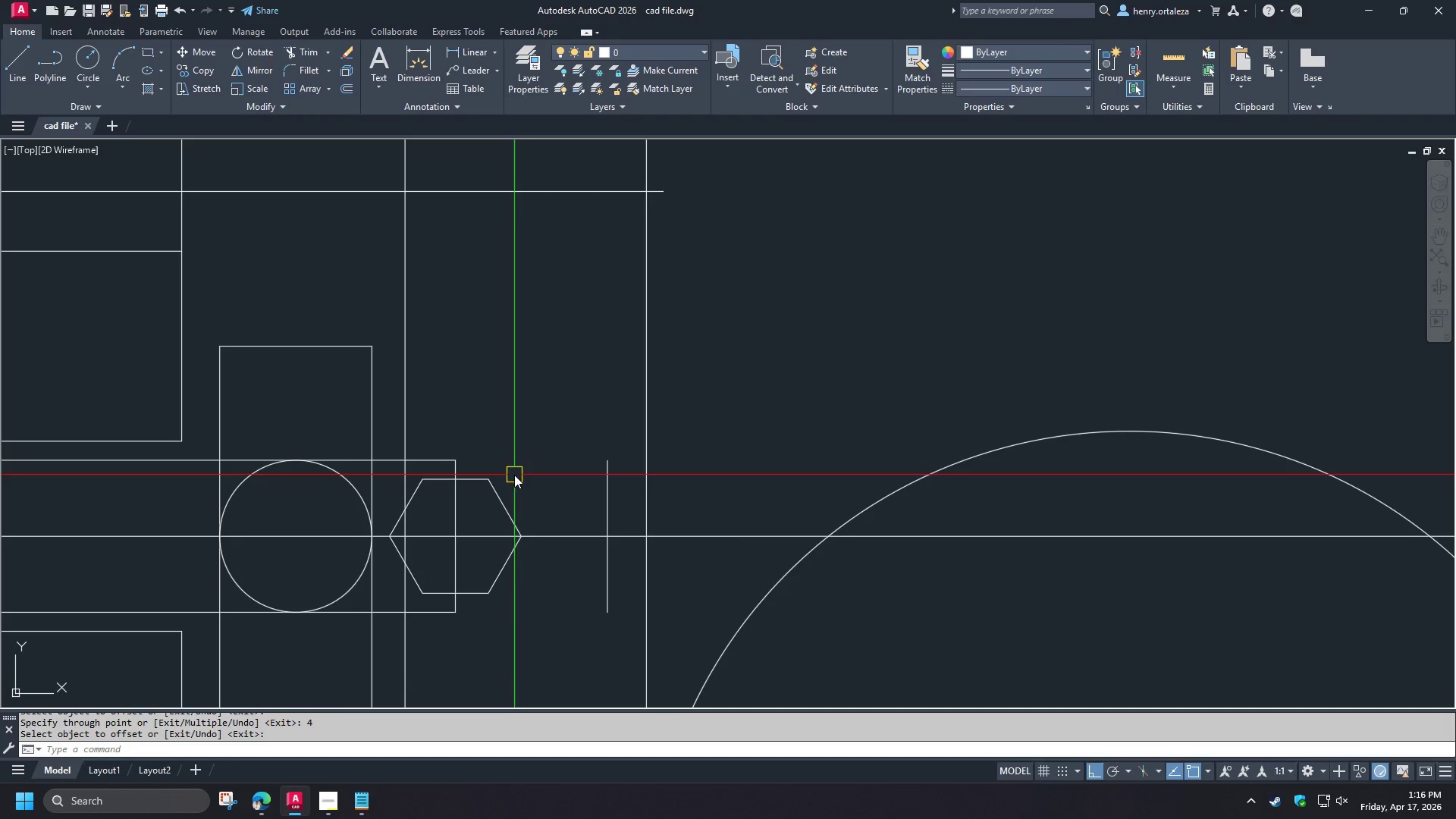 
scroll: coordinate [514, 475], scroll_direction: up, amount: 1.0
 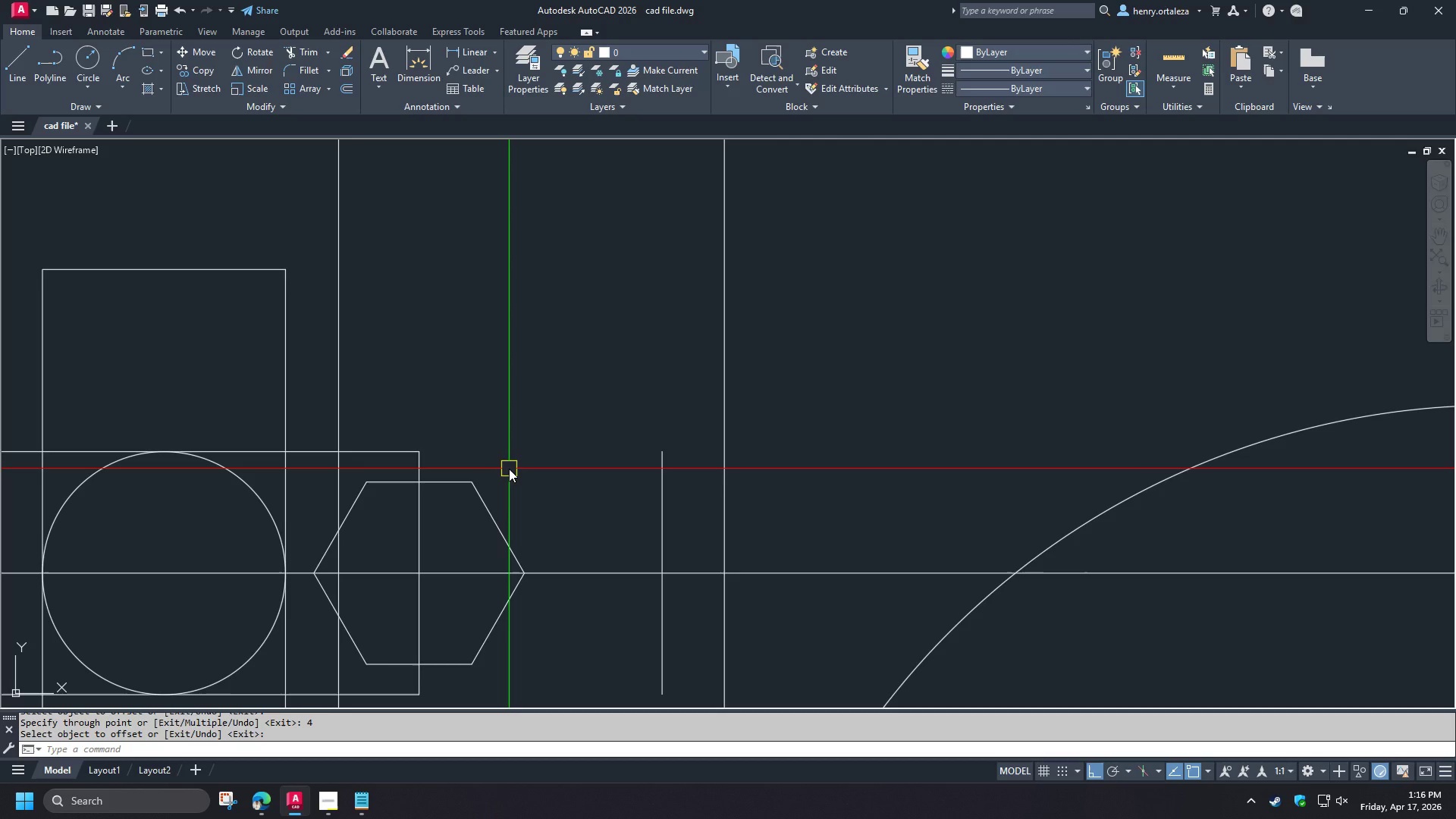 
key(C)
 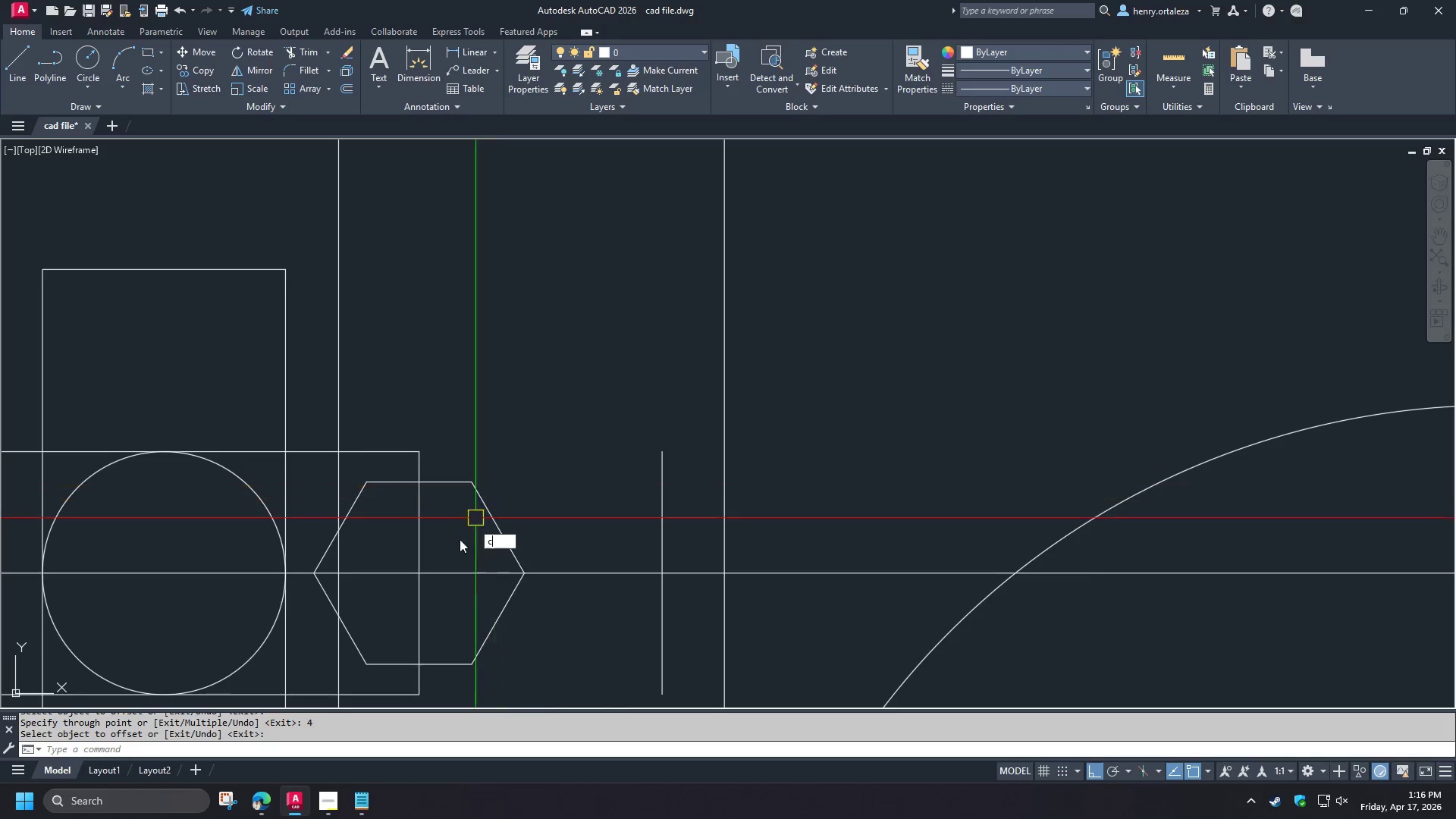 
key(Space)
 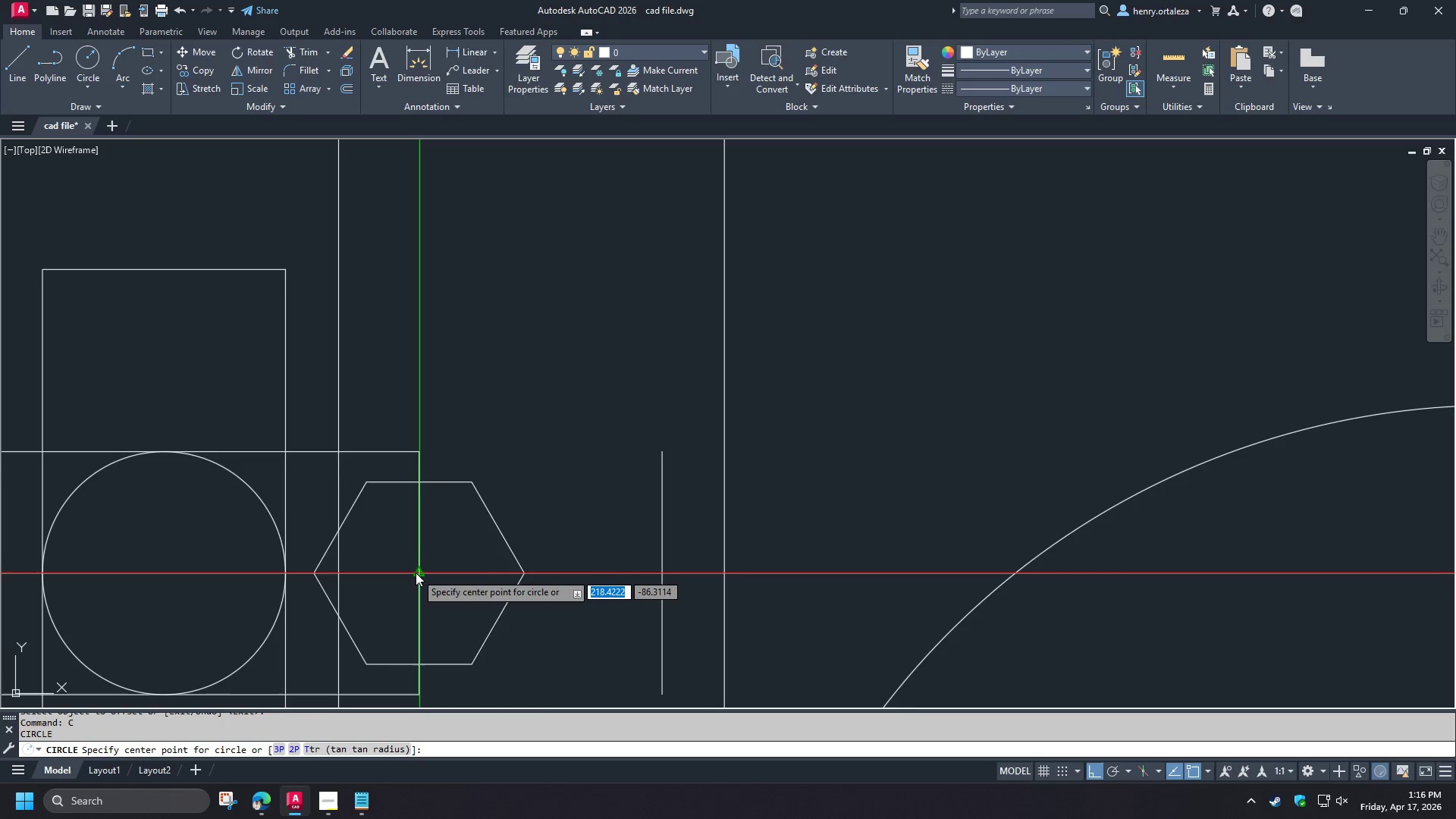 
left_click([416, 573])
 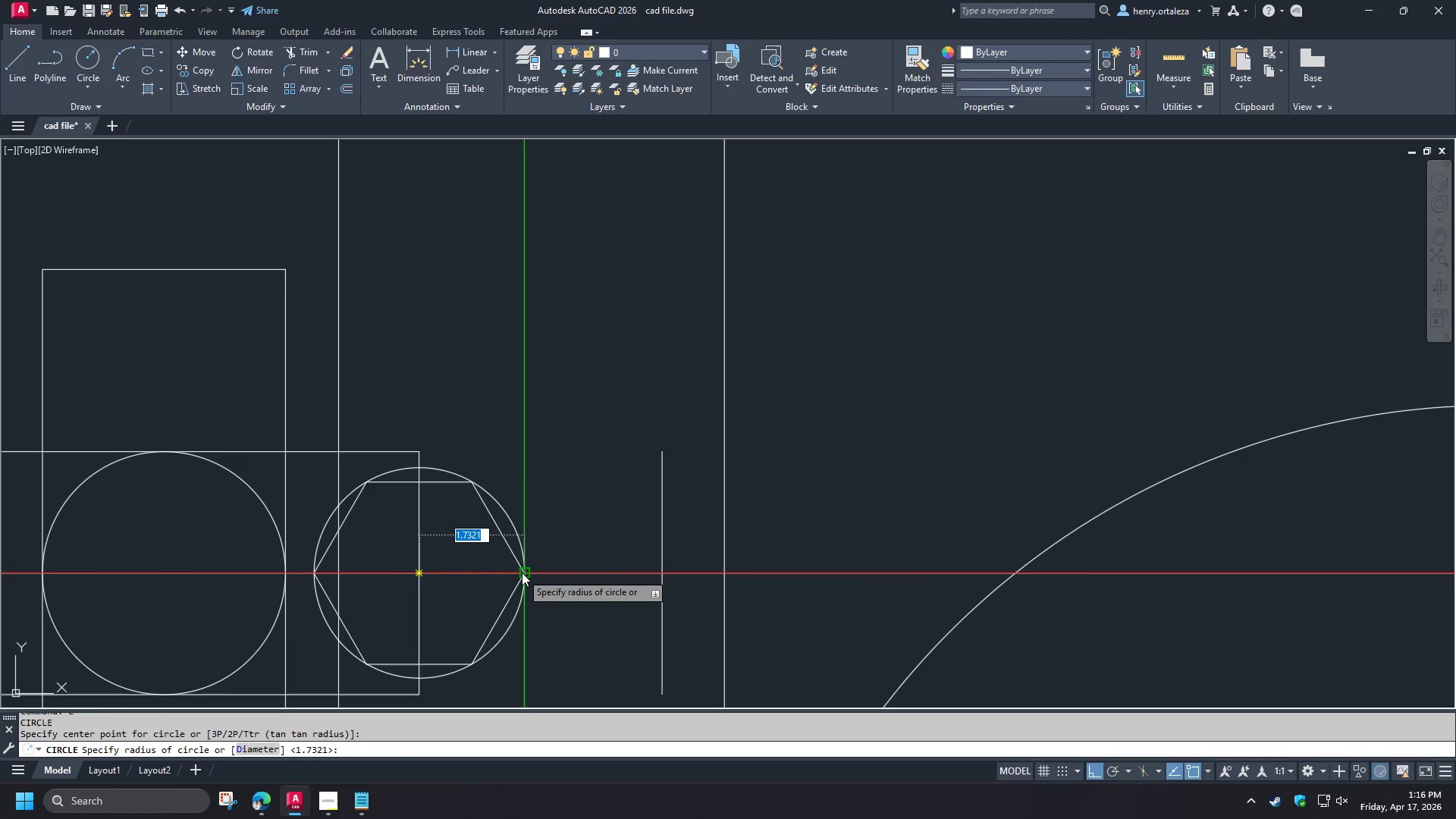 
left_click([522, 573])
 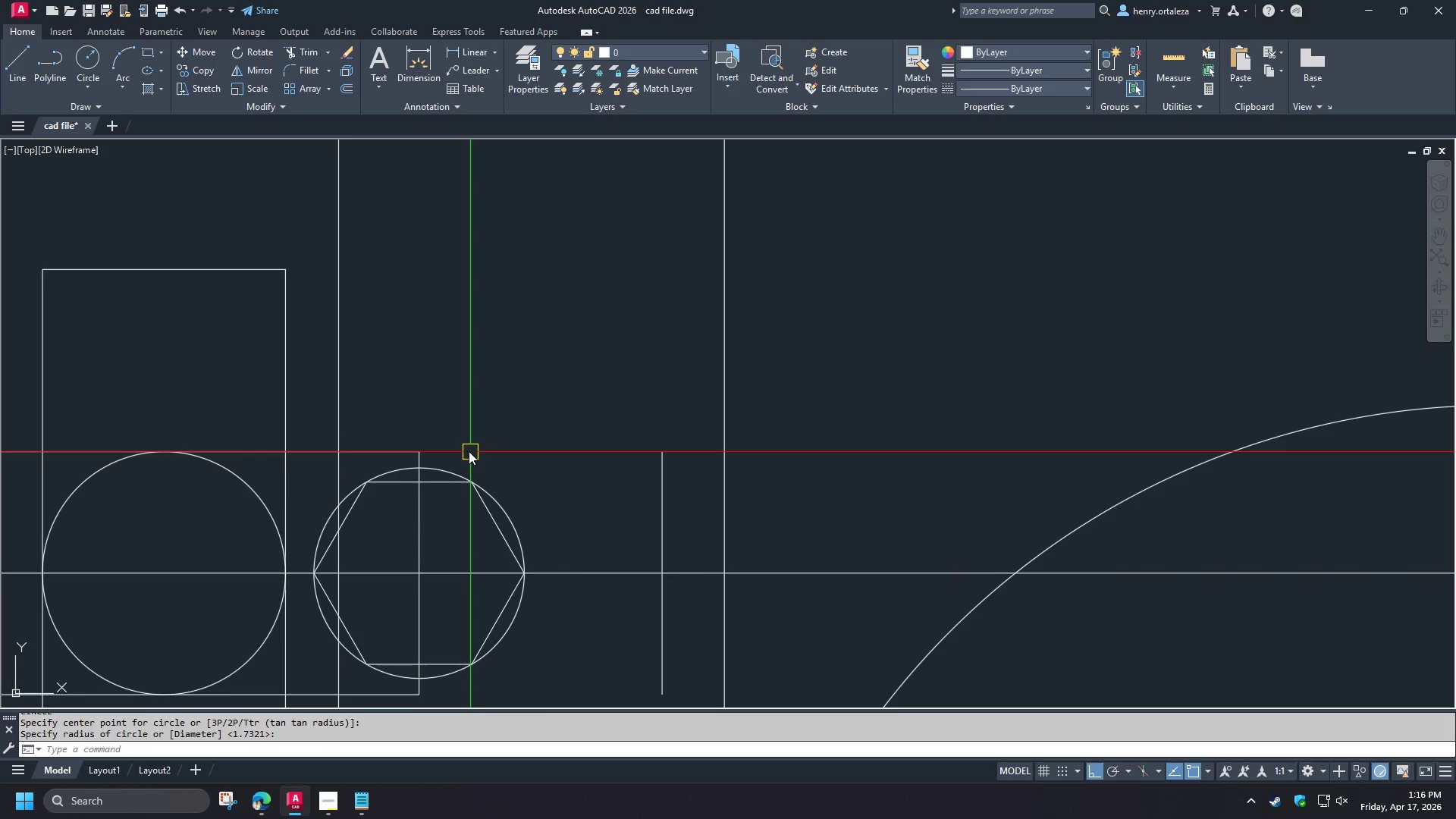 
key(L)
 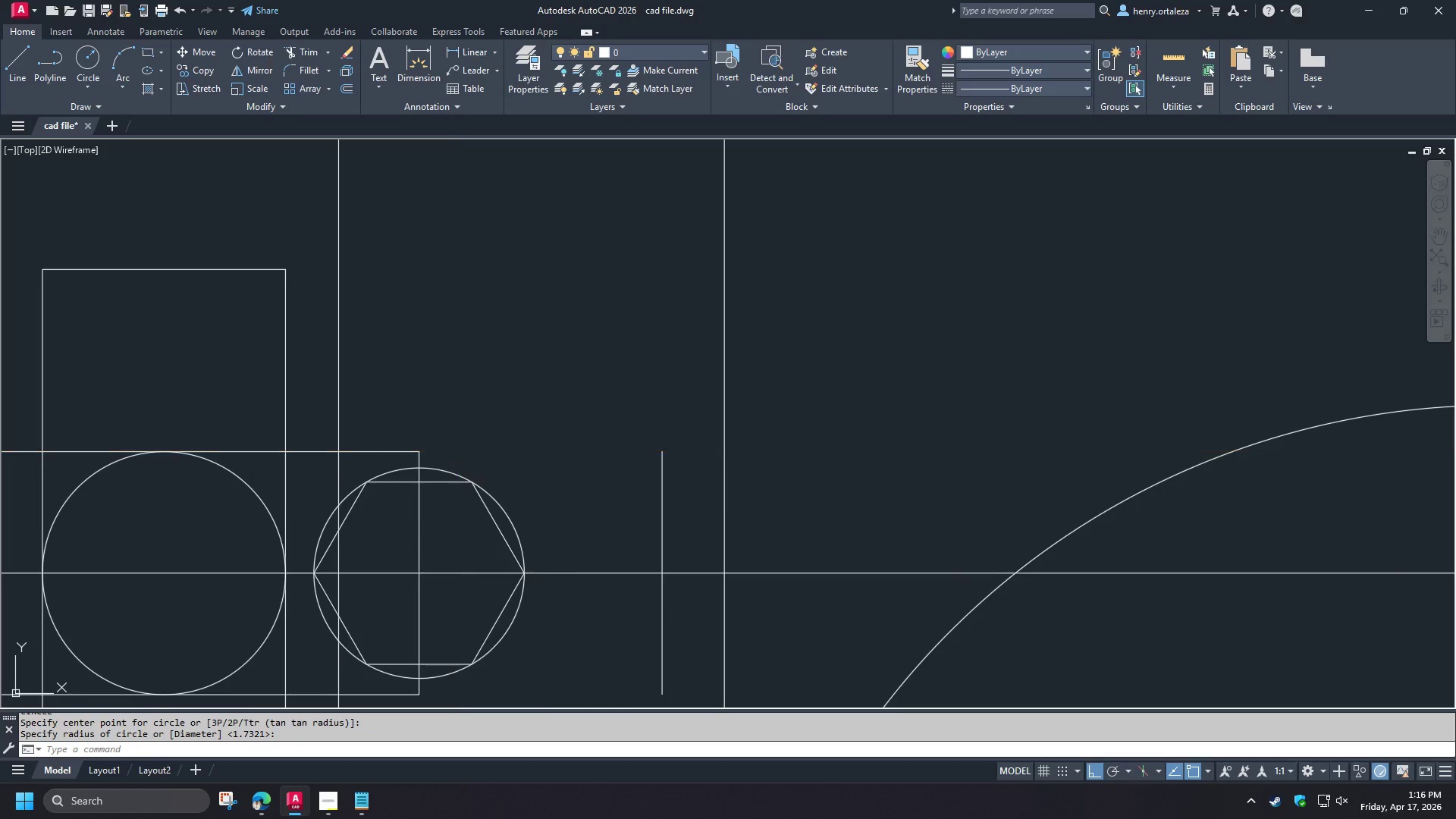 
key(Space)
 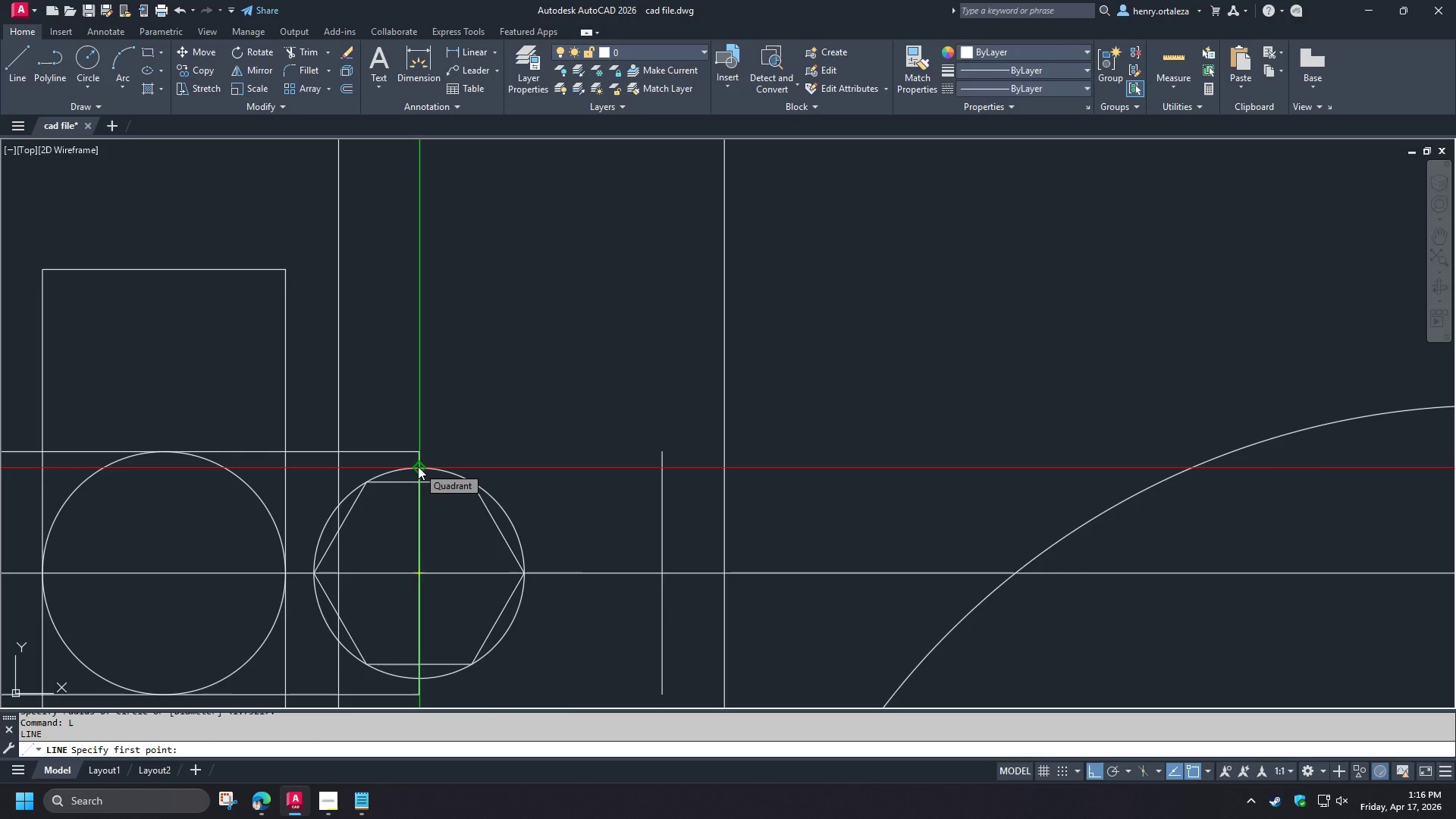 
key(Escape)
 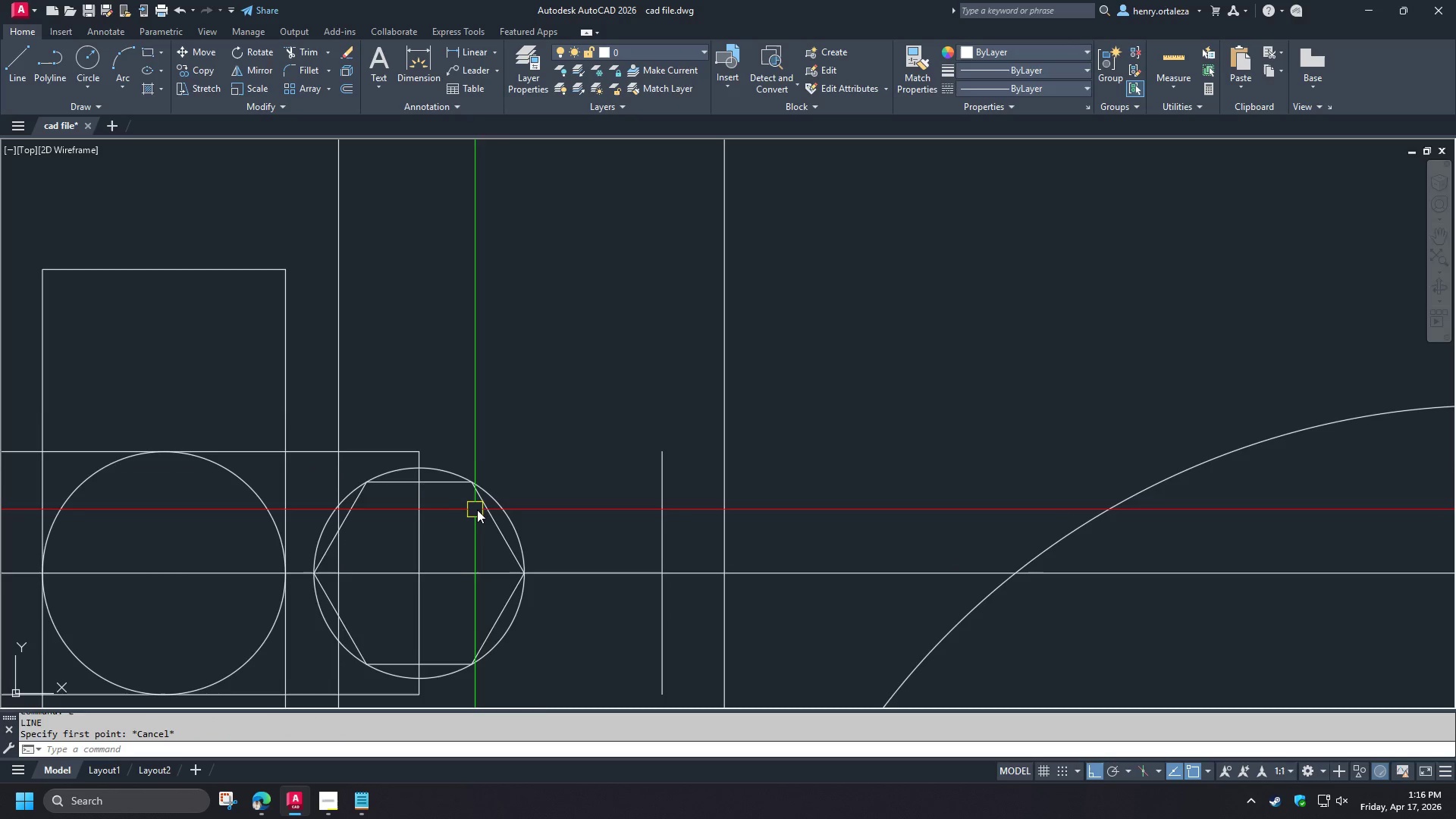 
left_click([479, 509])
 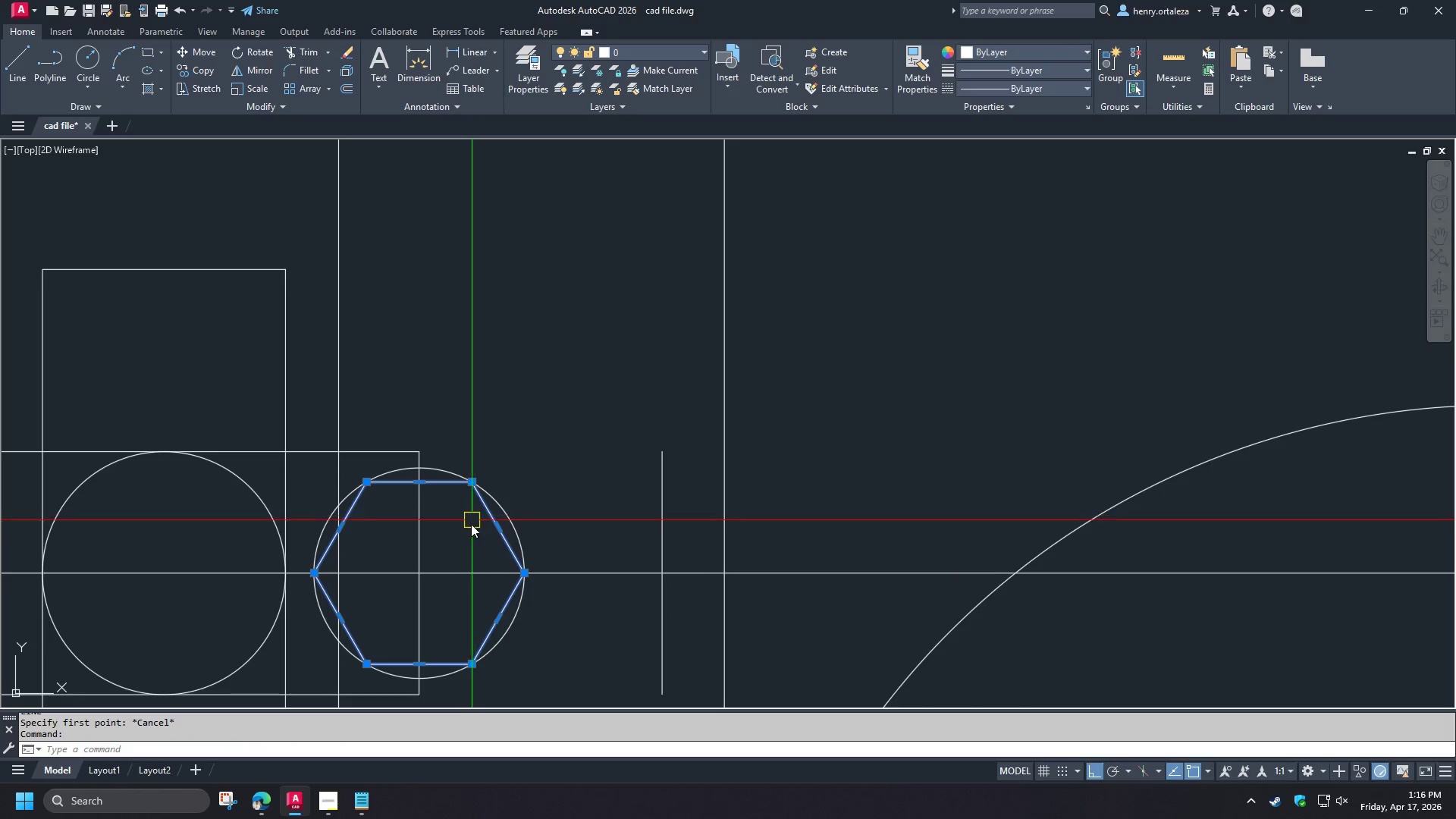 
type(ro )
 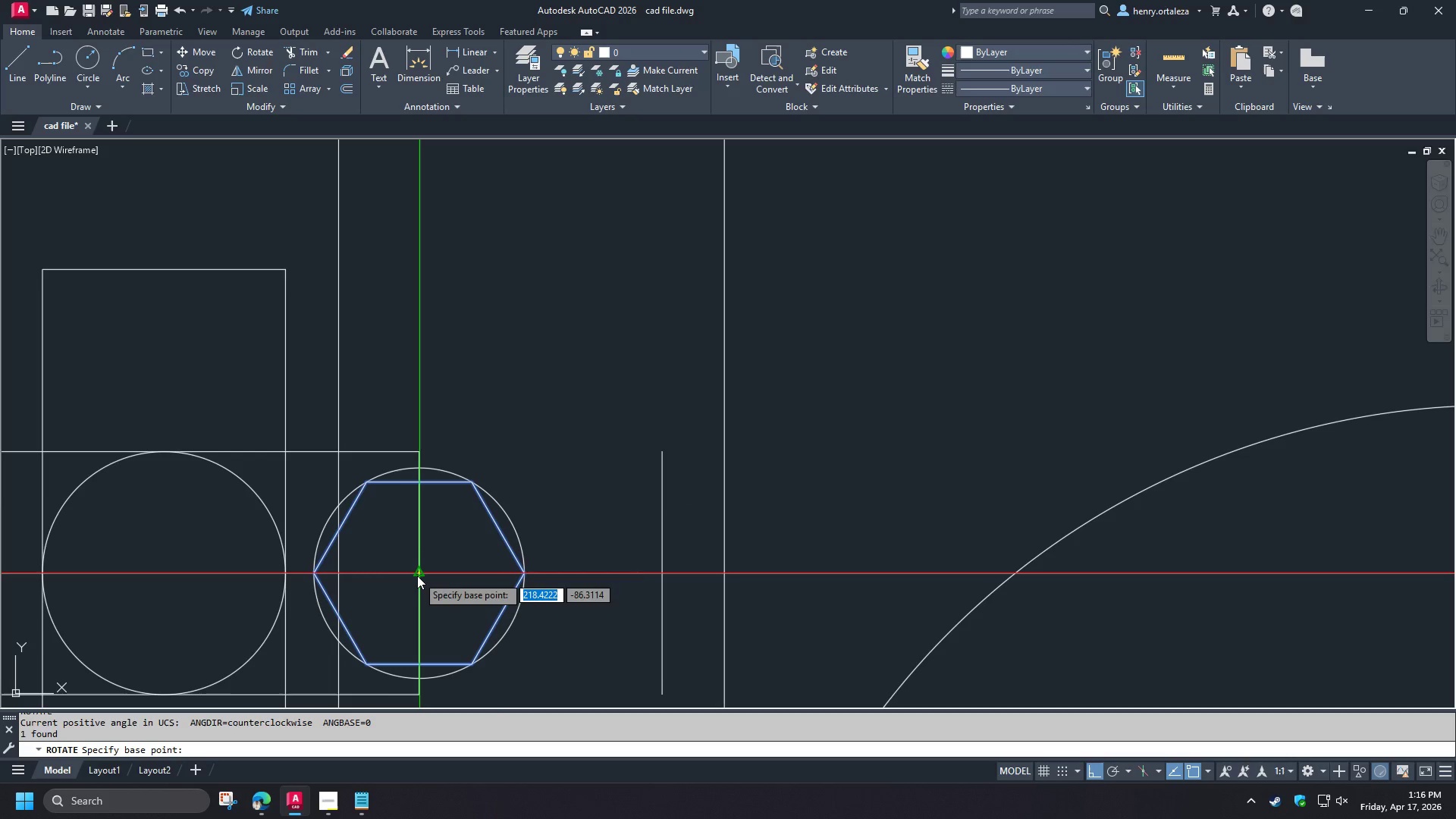 
left_click([417, 576])
 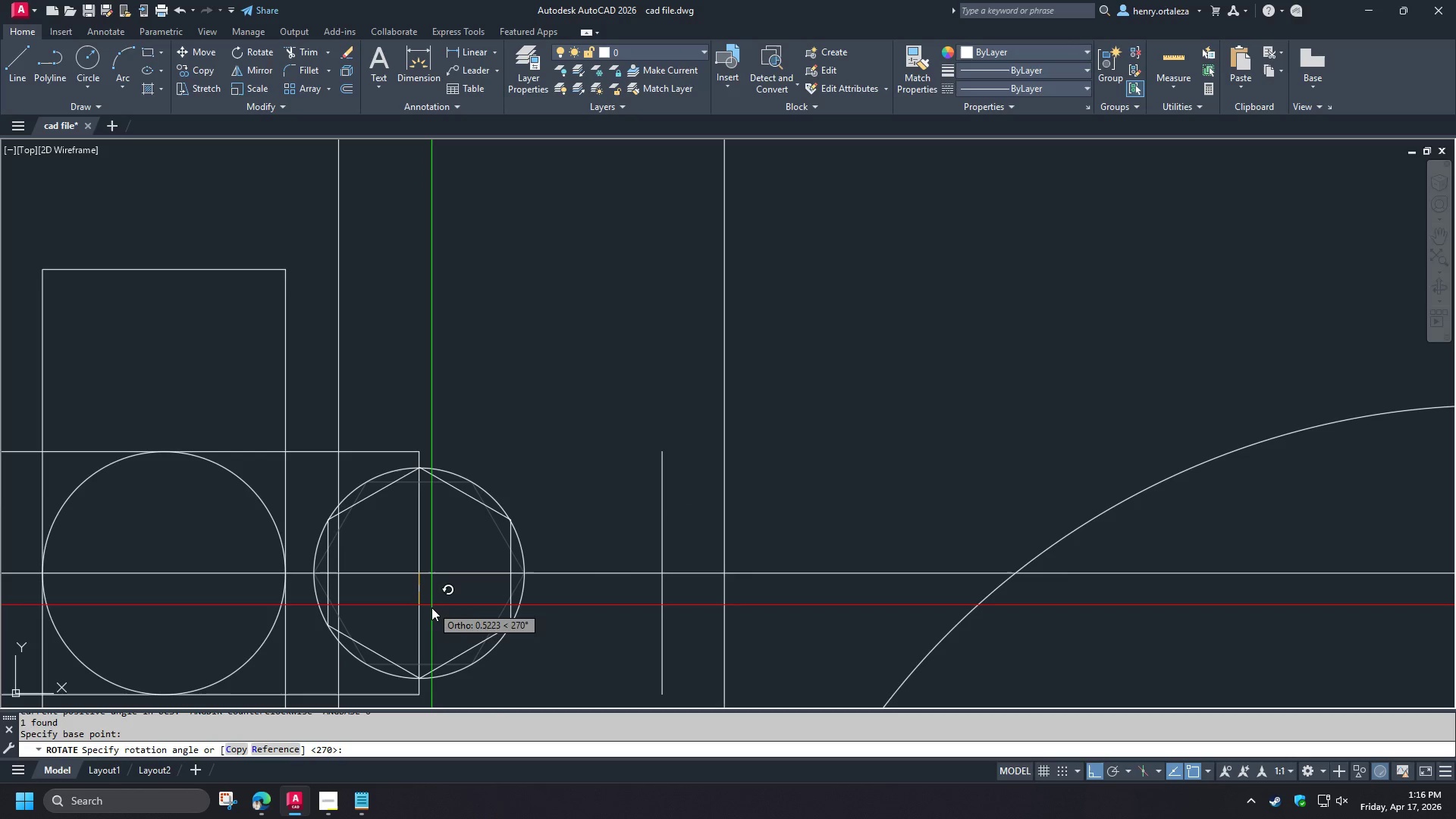 
left_click([431, 608])
 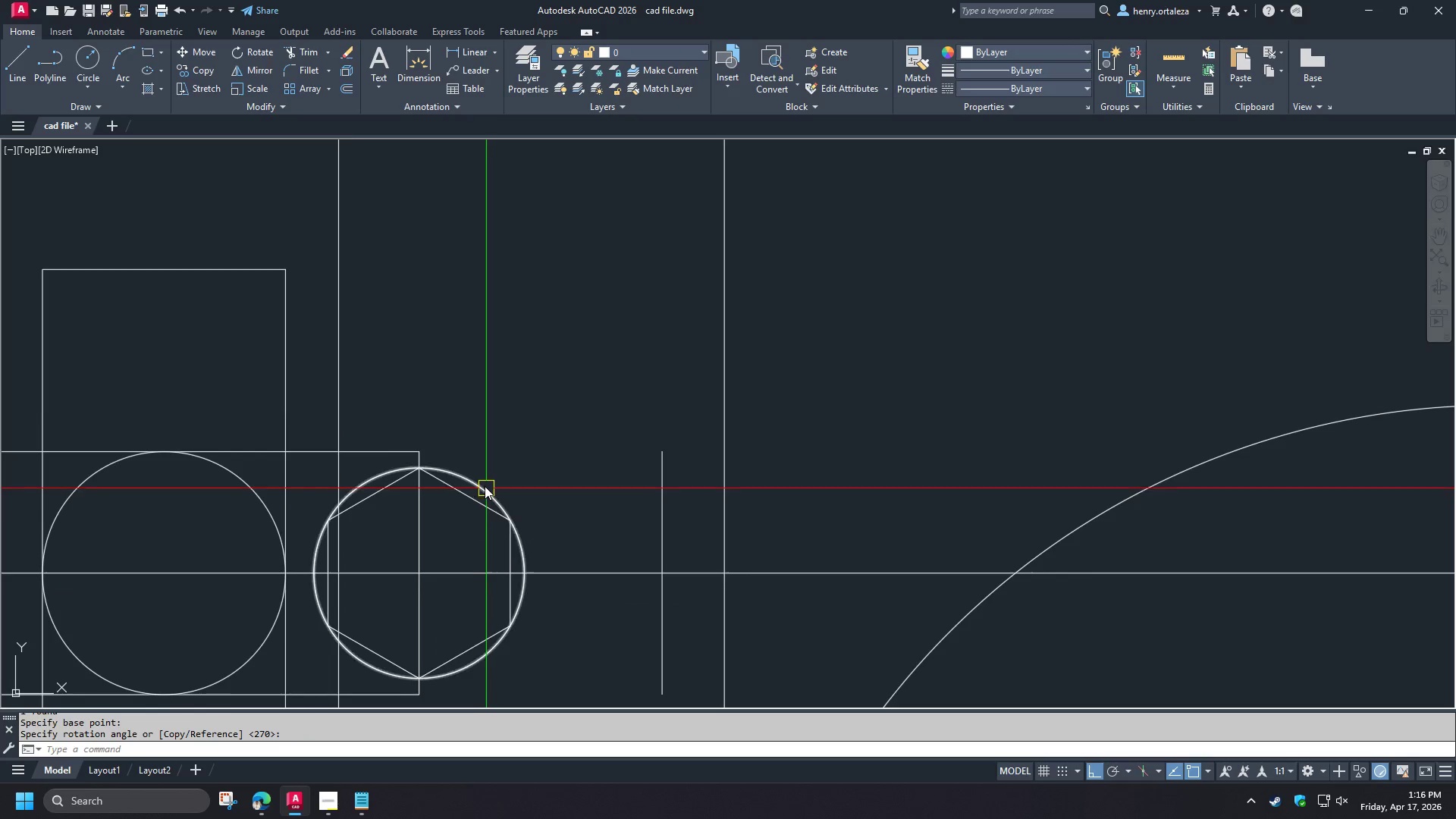 
left_click([484, 485])
 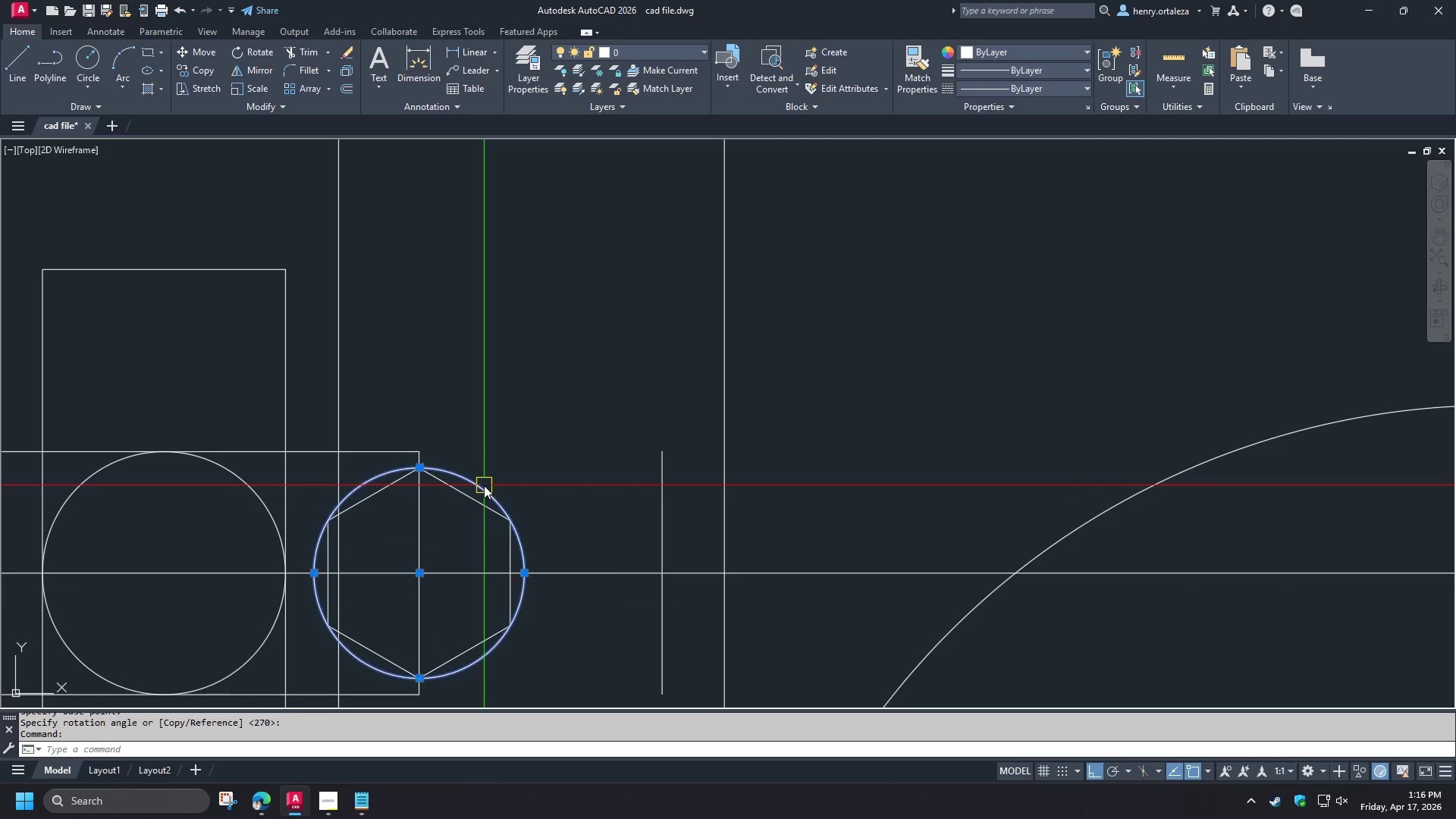 
key(E)
 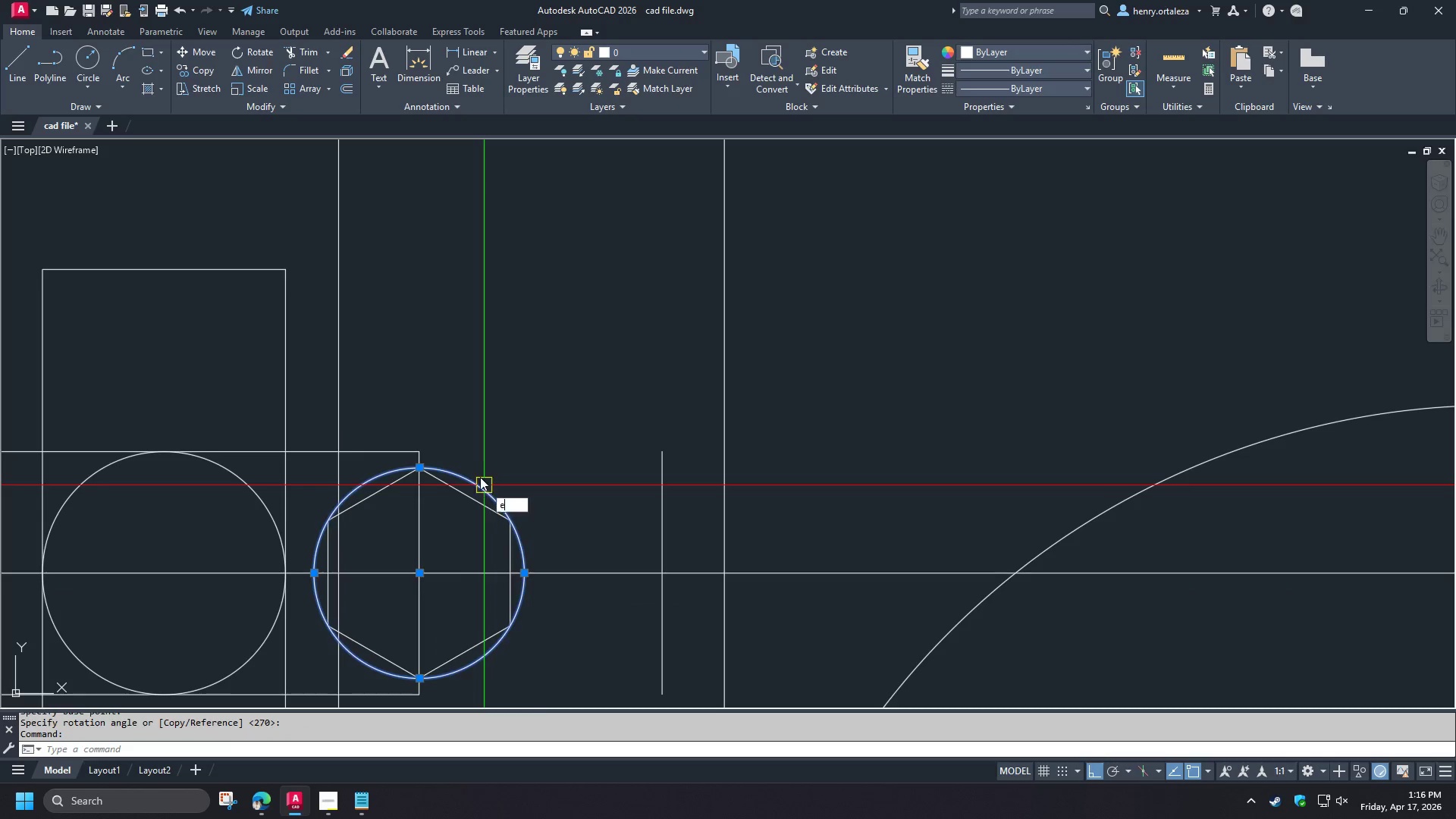 
key(Space)
 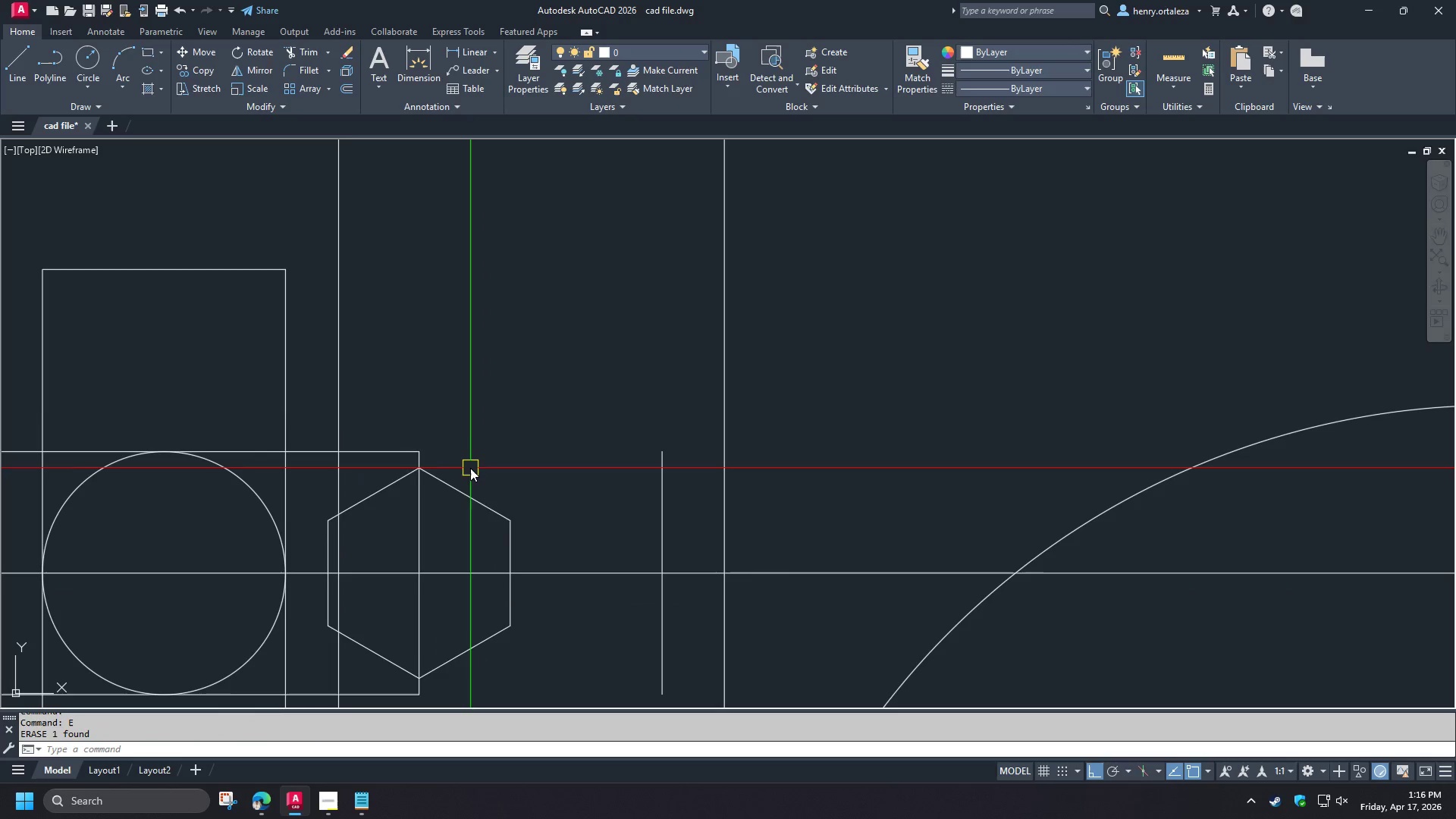 
key(L)
 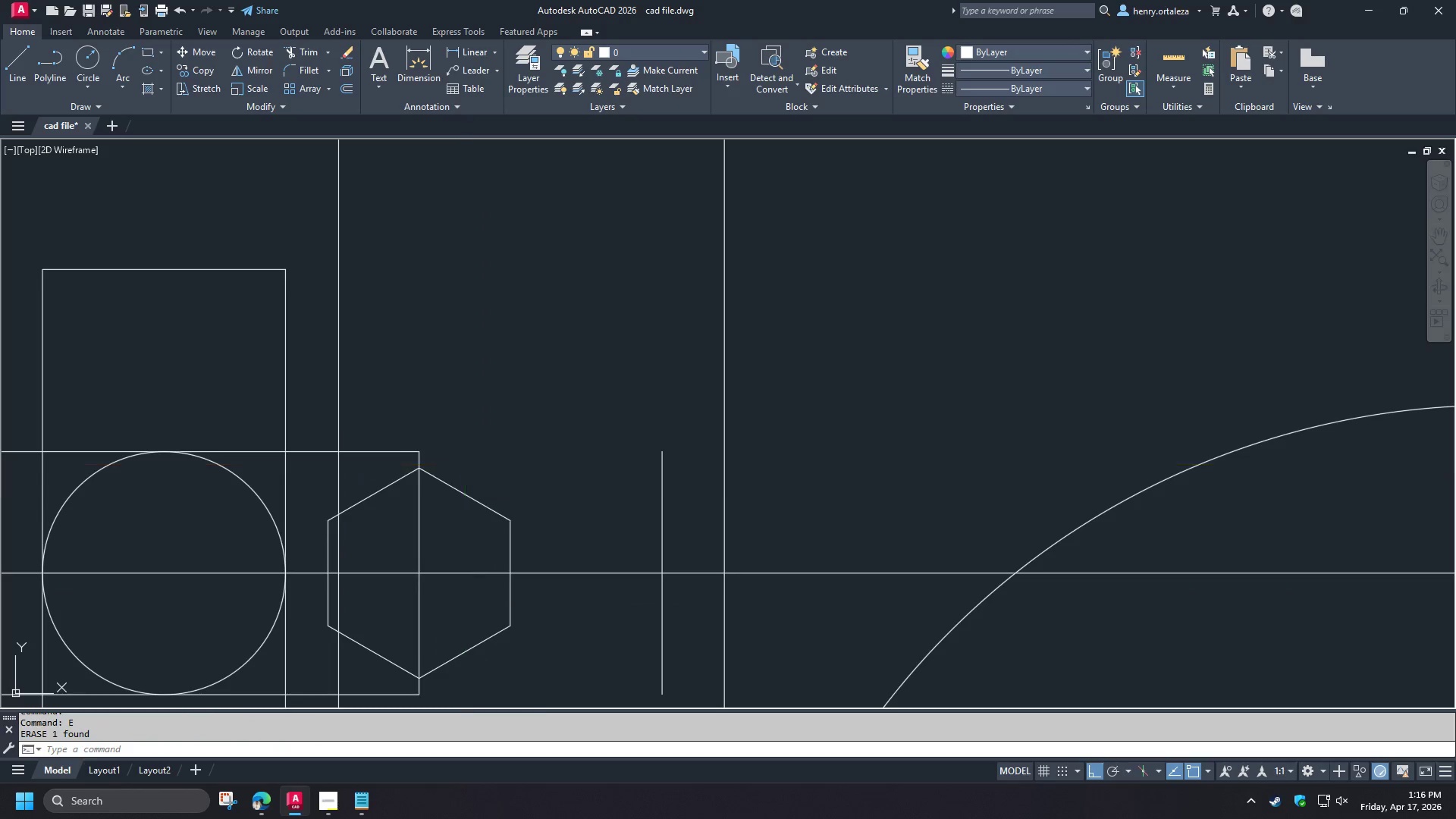 
key(Space)
 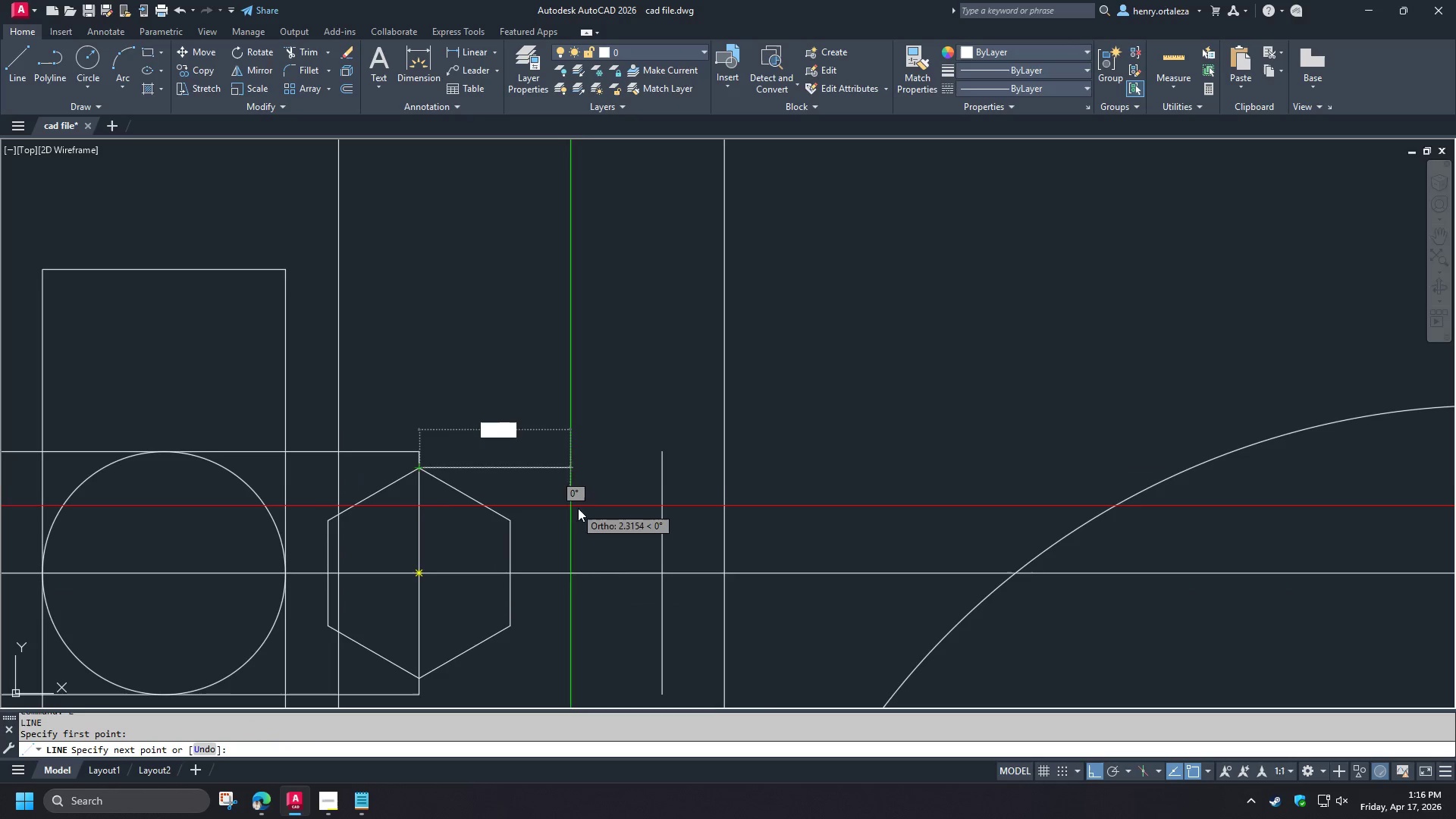 
left_click([615, 513])
 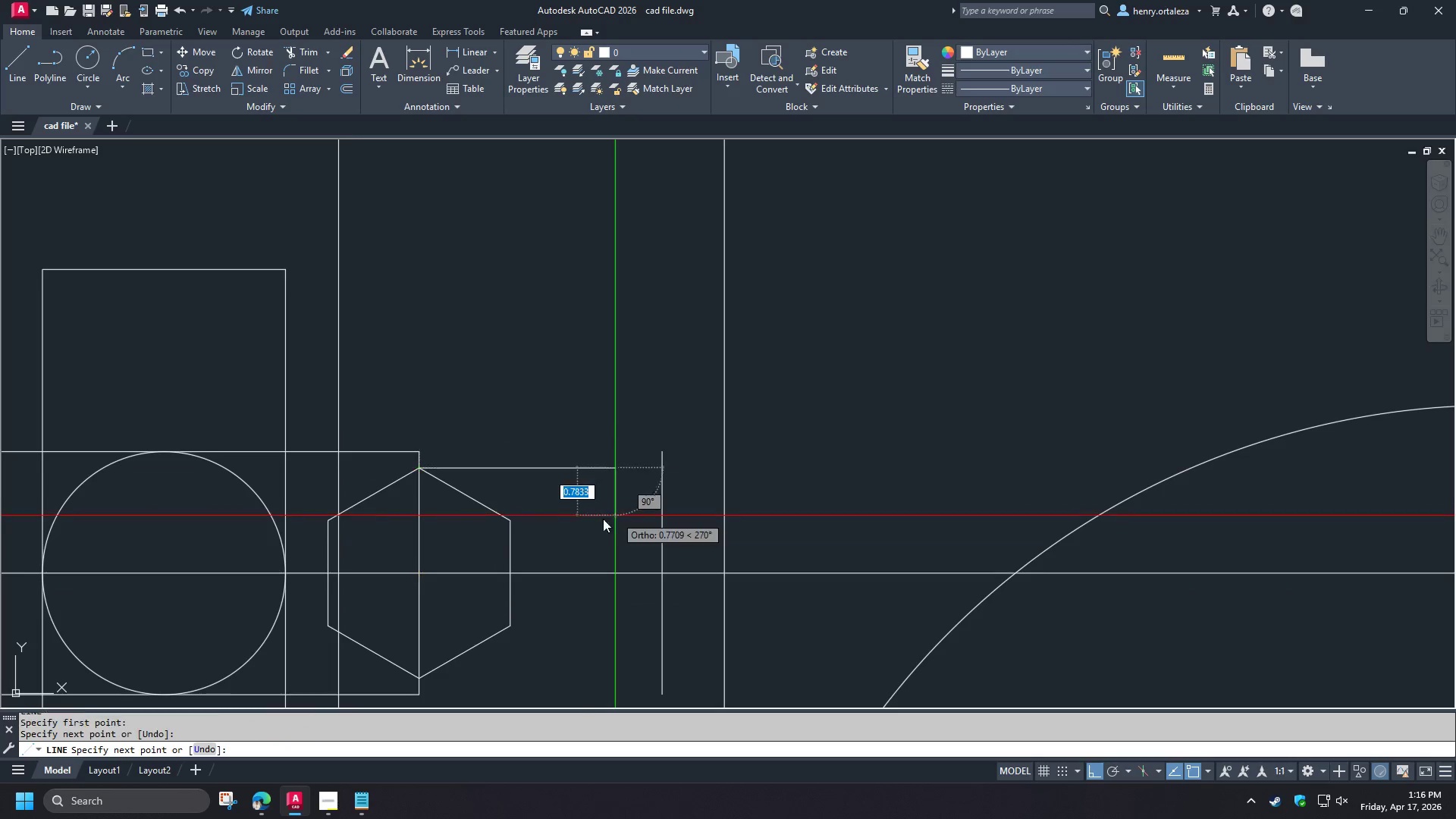 
key(Space)
 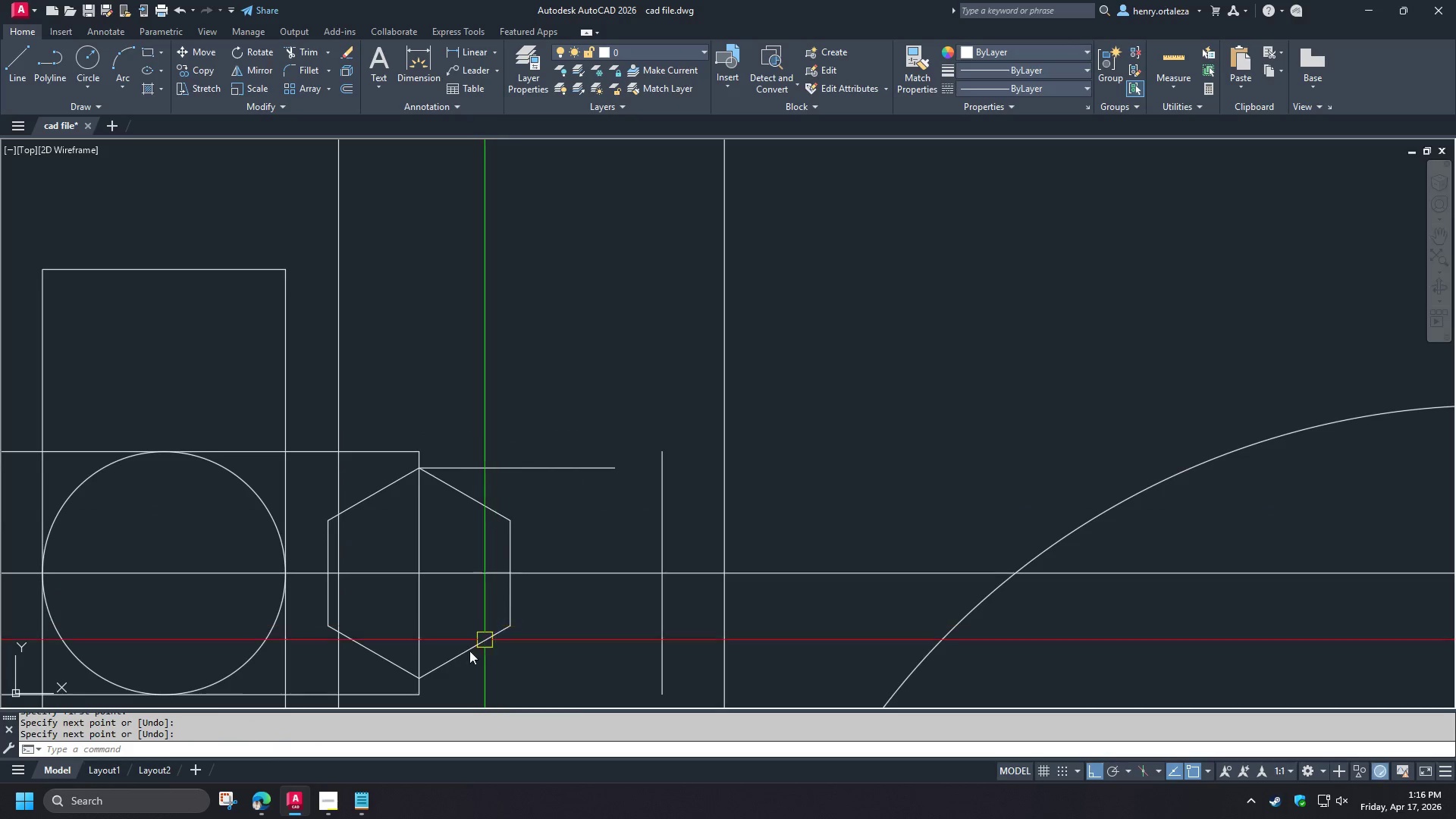 
key(Space)
 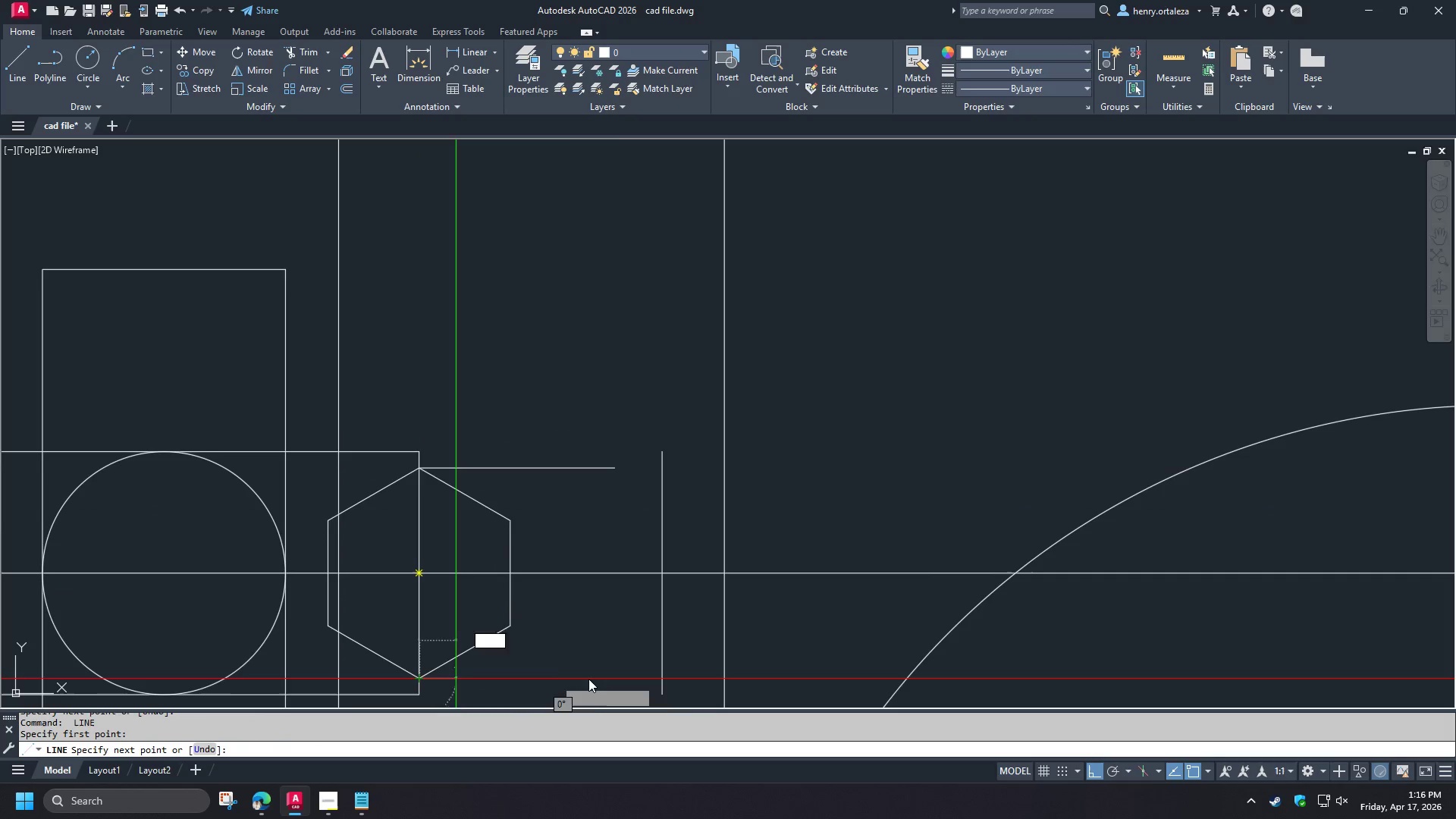 
double_click([624, 674])
 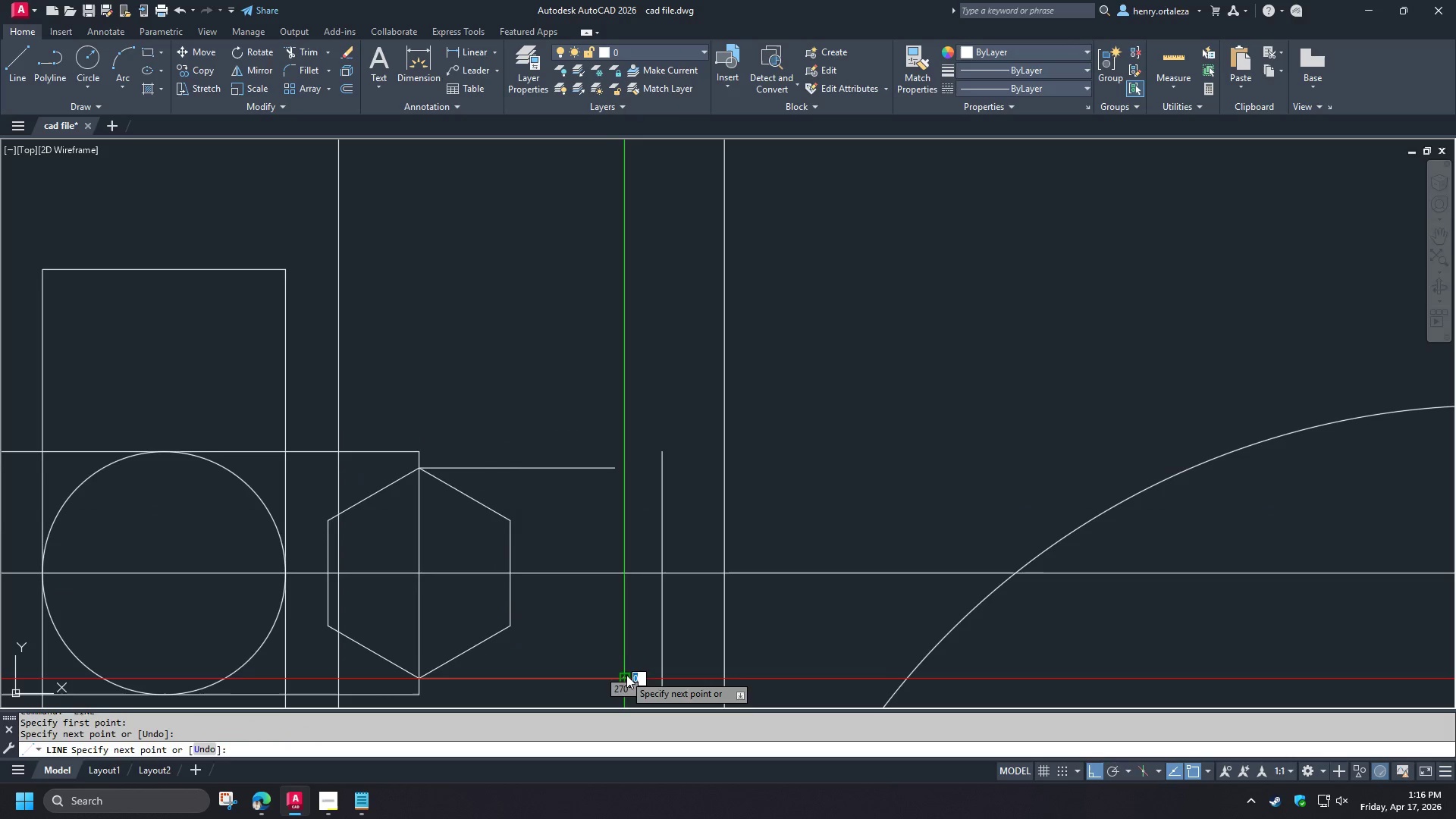 
key(Space)
 